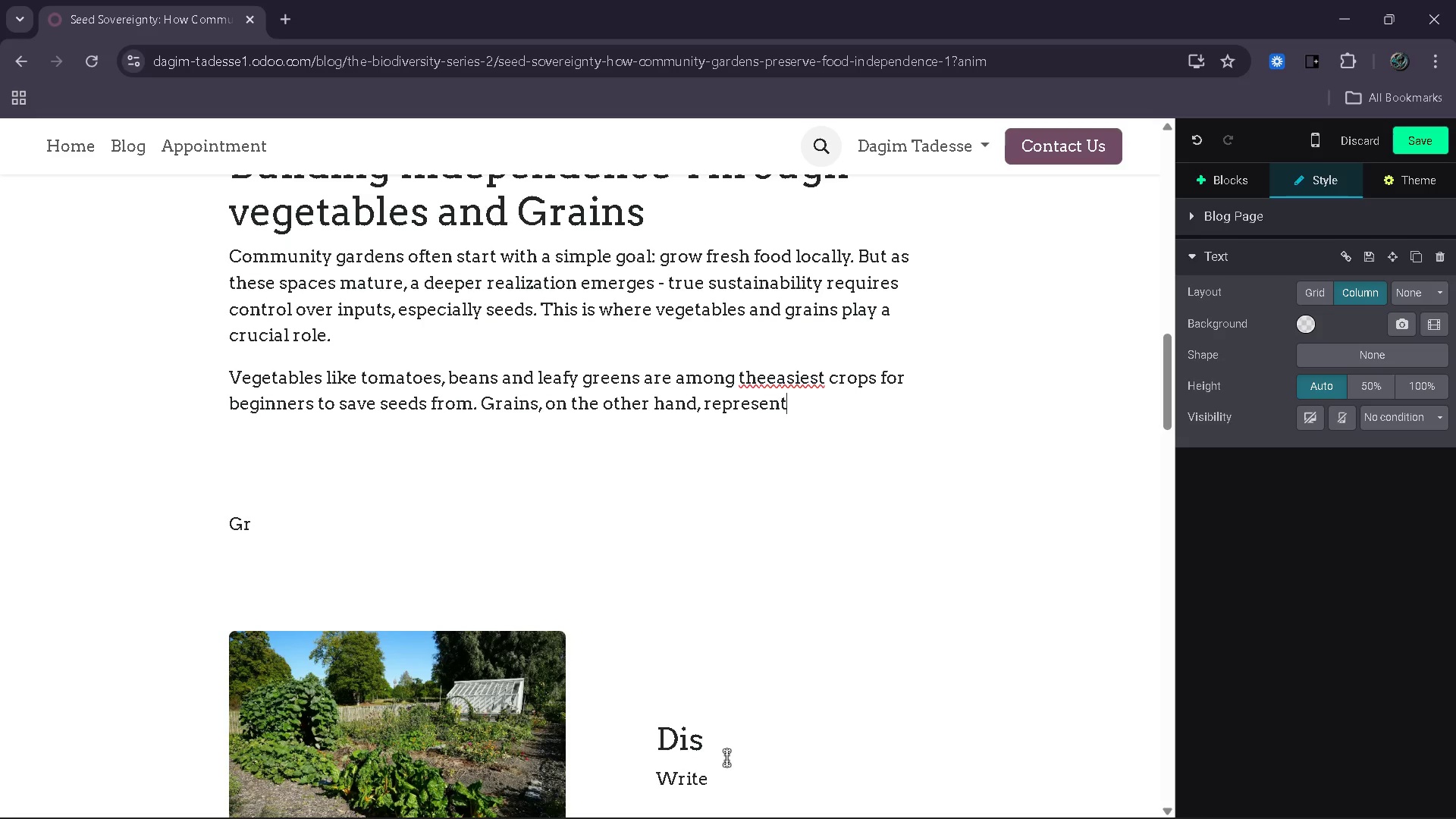 
key(ArrowUp)
 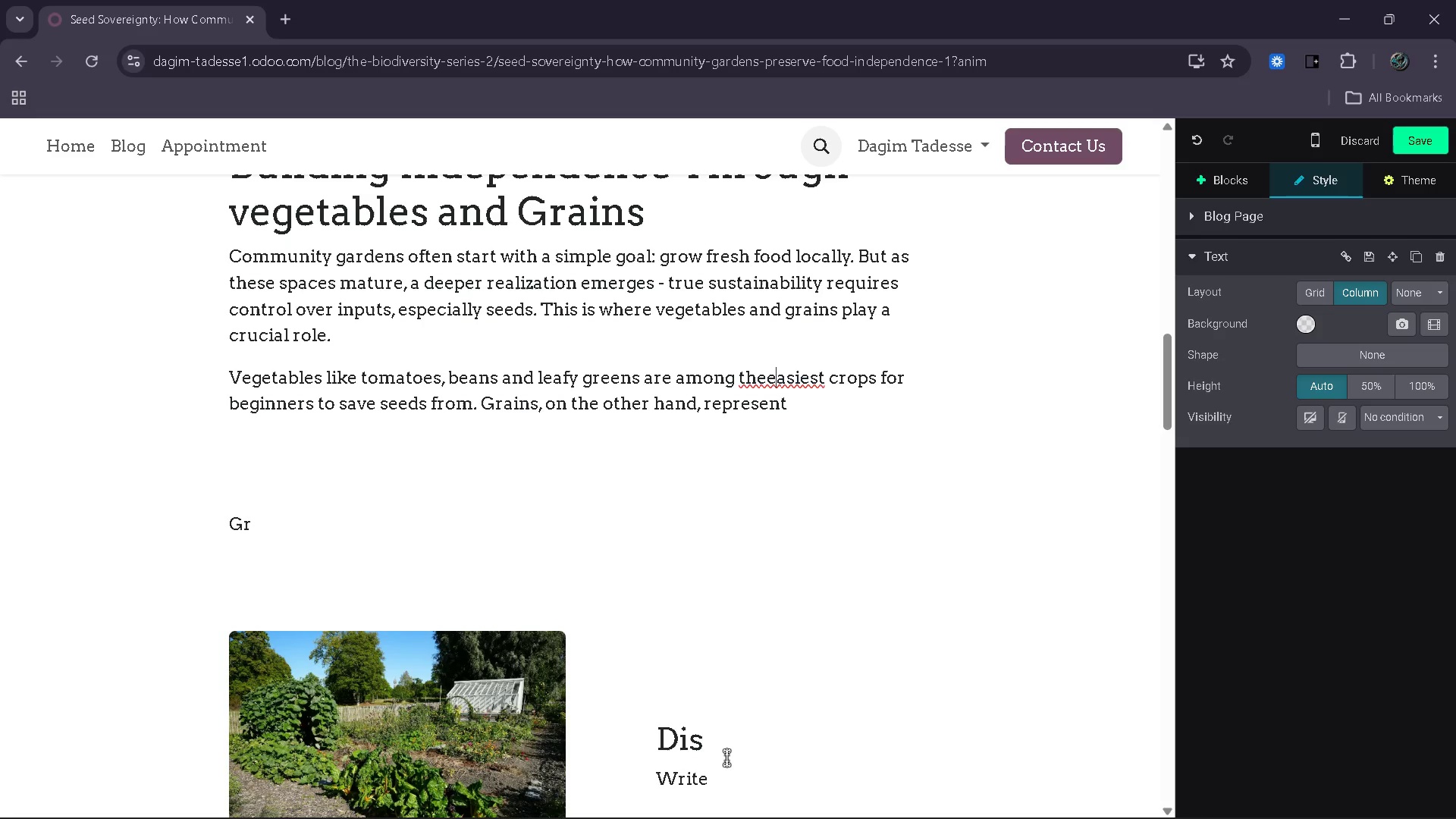 
key(ArrowLeft)
 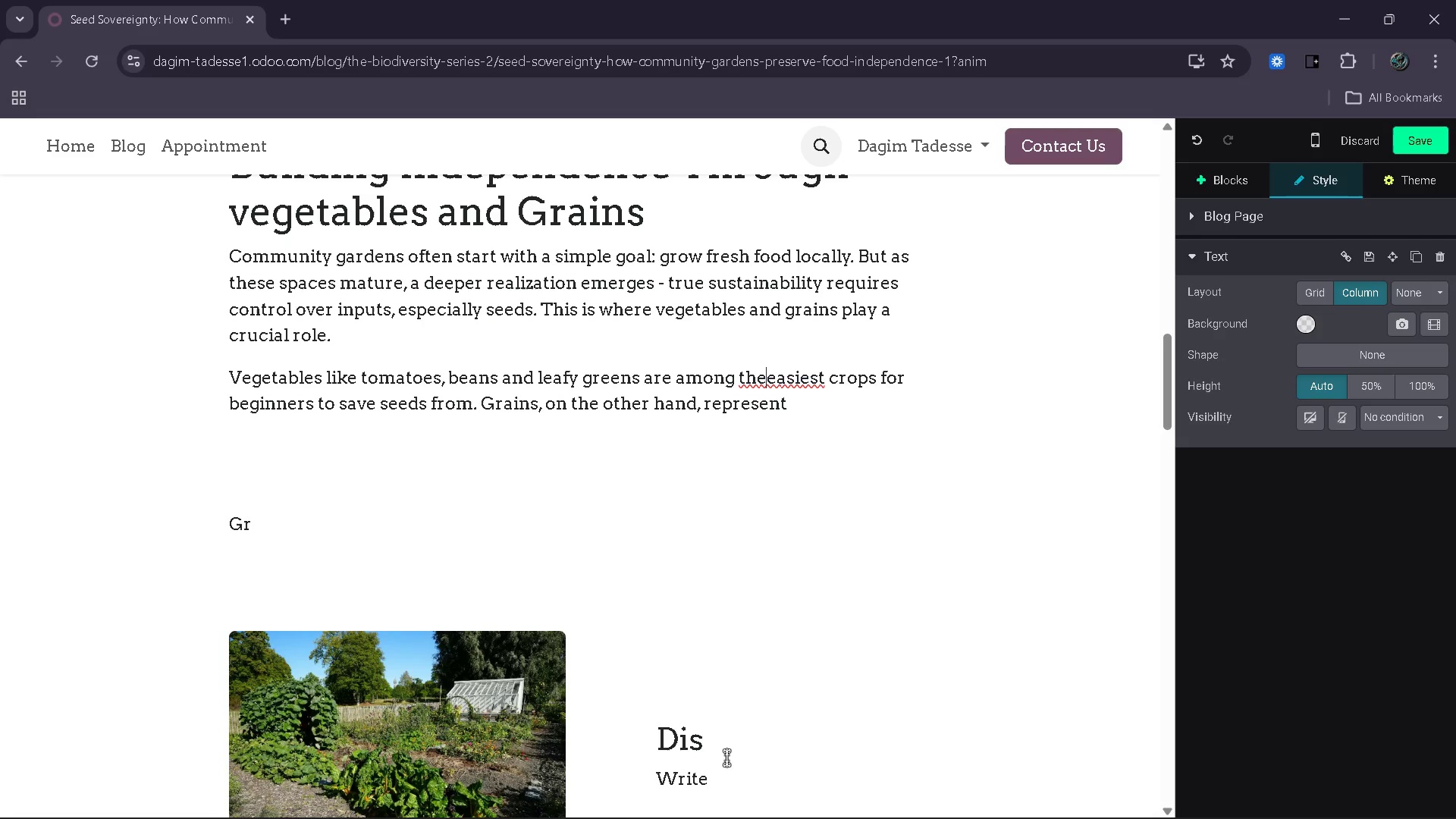 
key(ArrowLeft)
 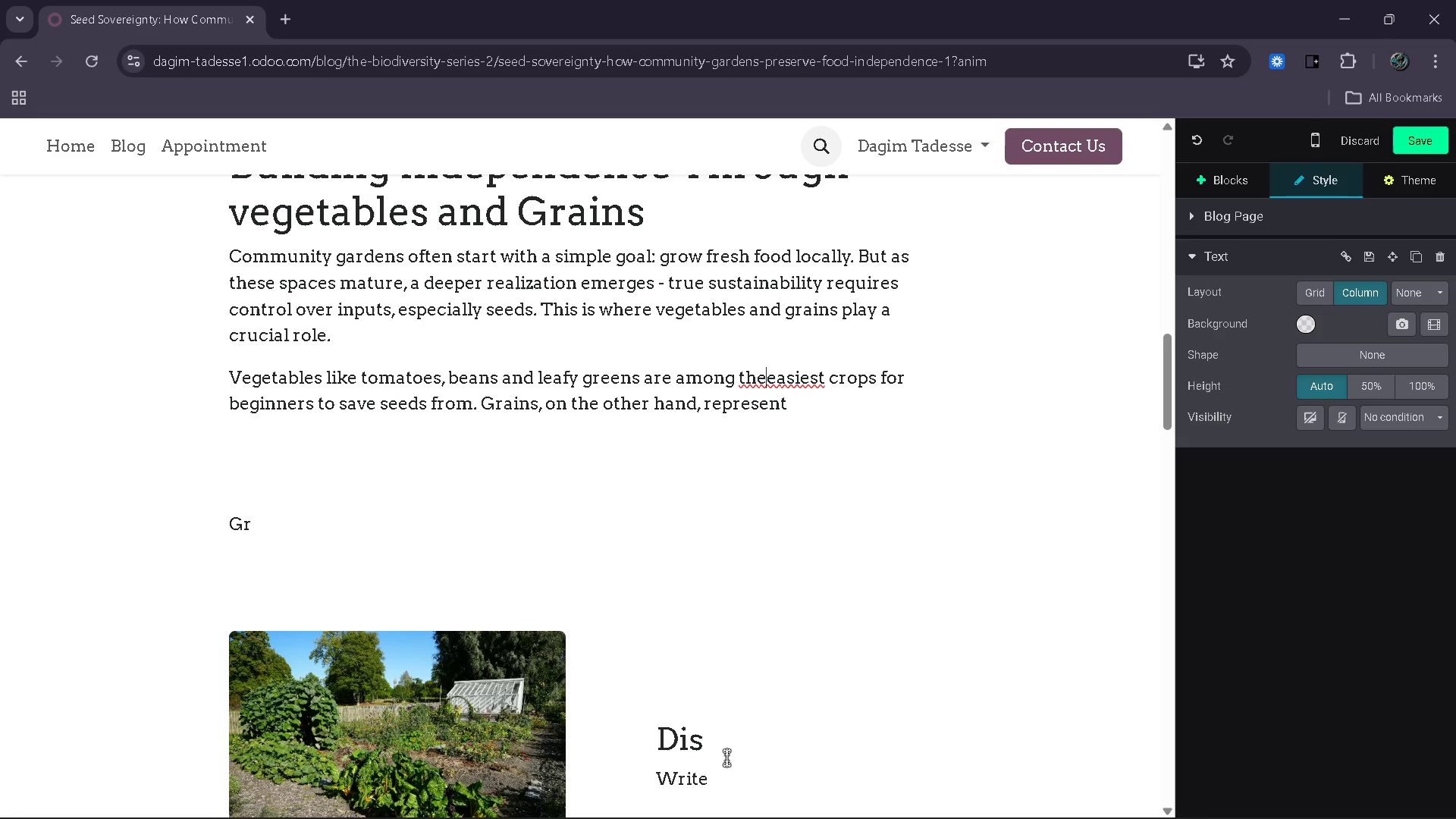 
key(Space)
 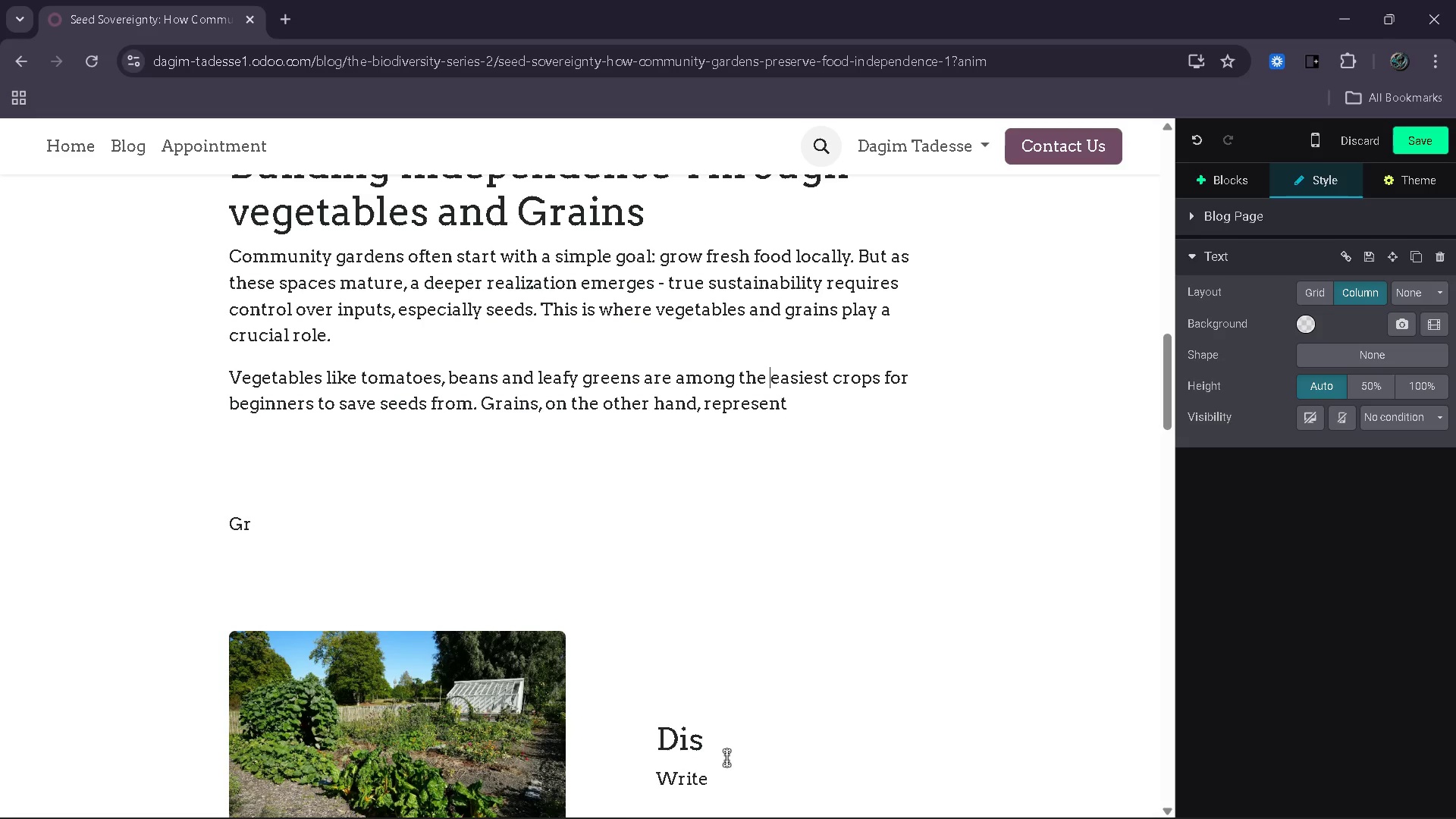 
key(ArrowDown)
 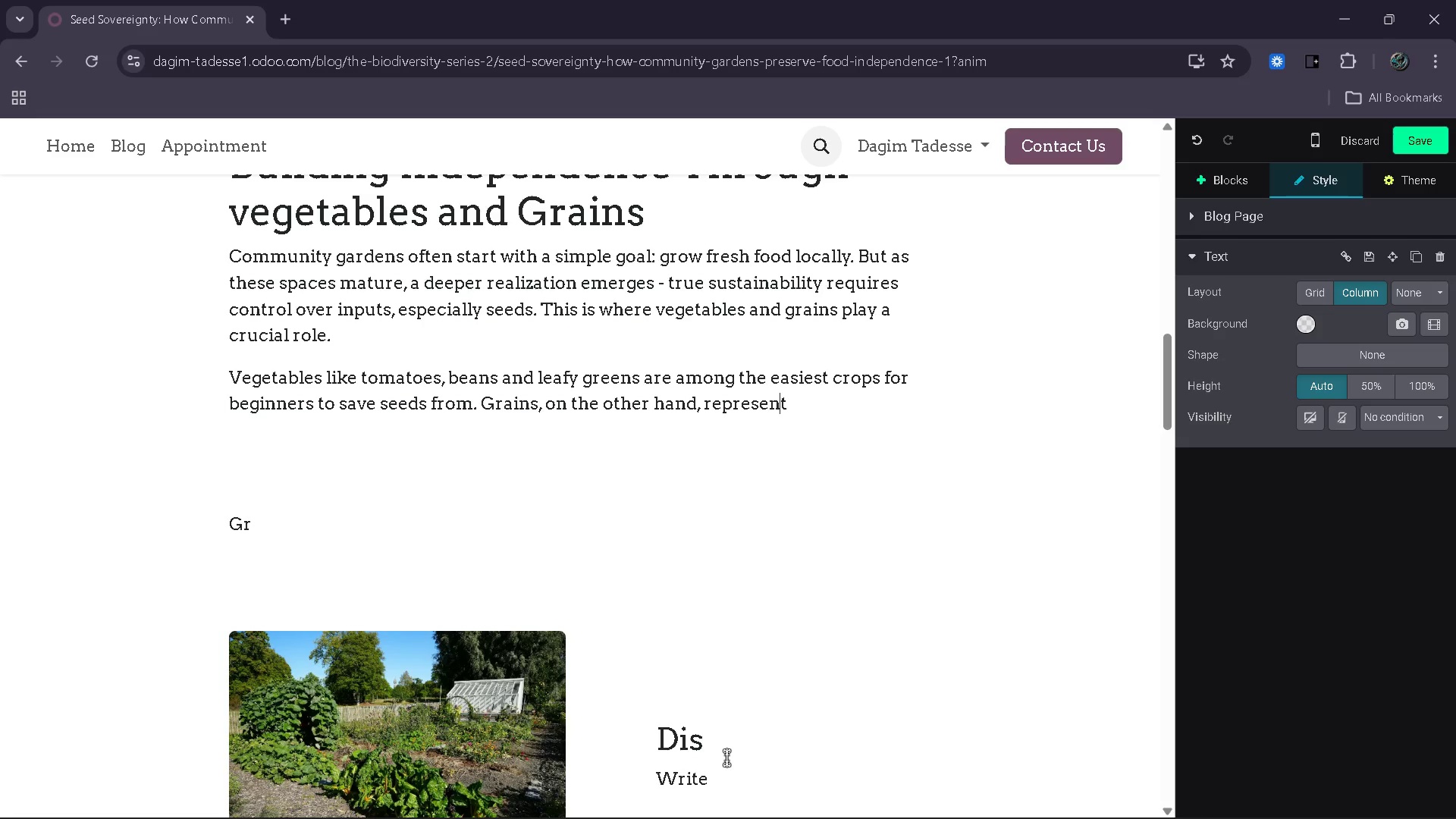 
key(ArrowRight)
 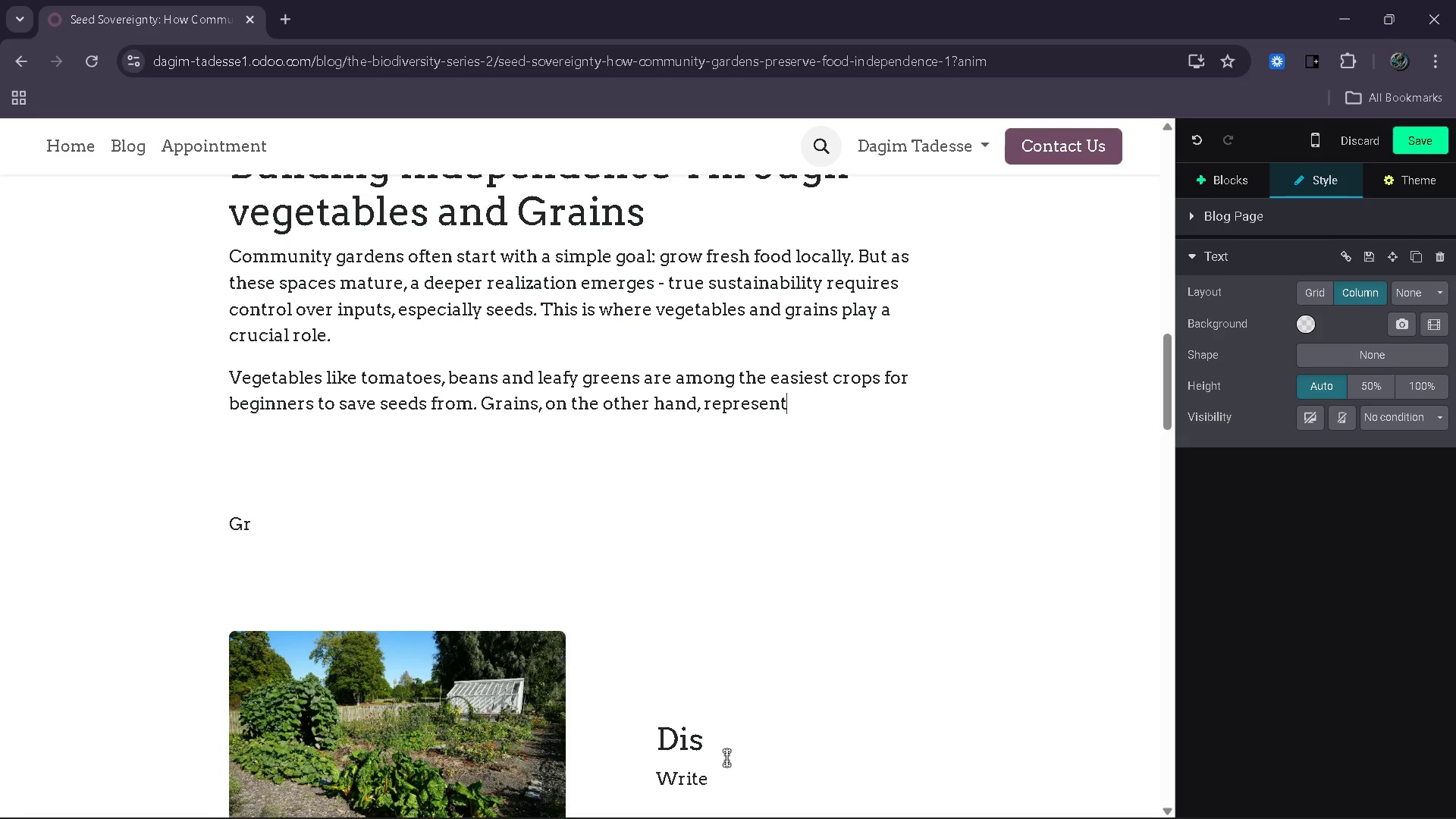 
key(ArrowRight)
 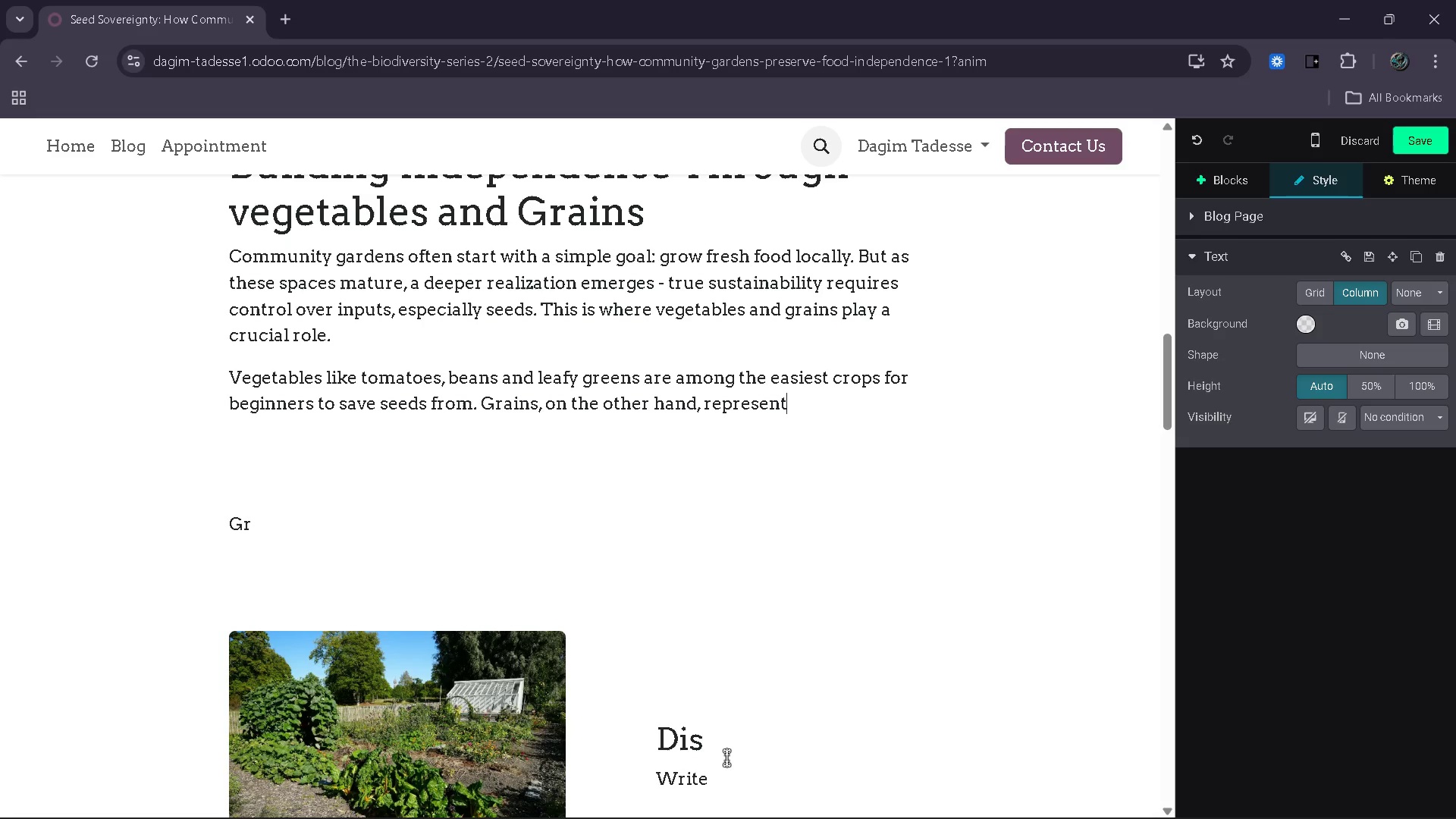 
key(ArrowRight)
 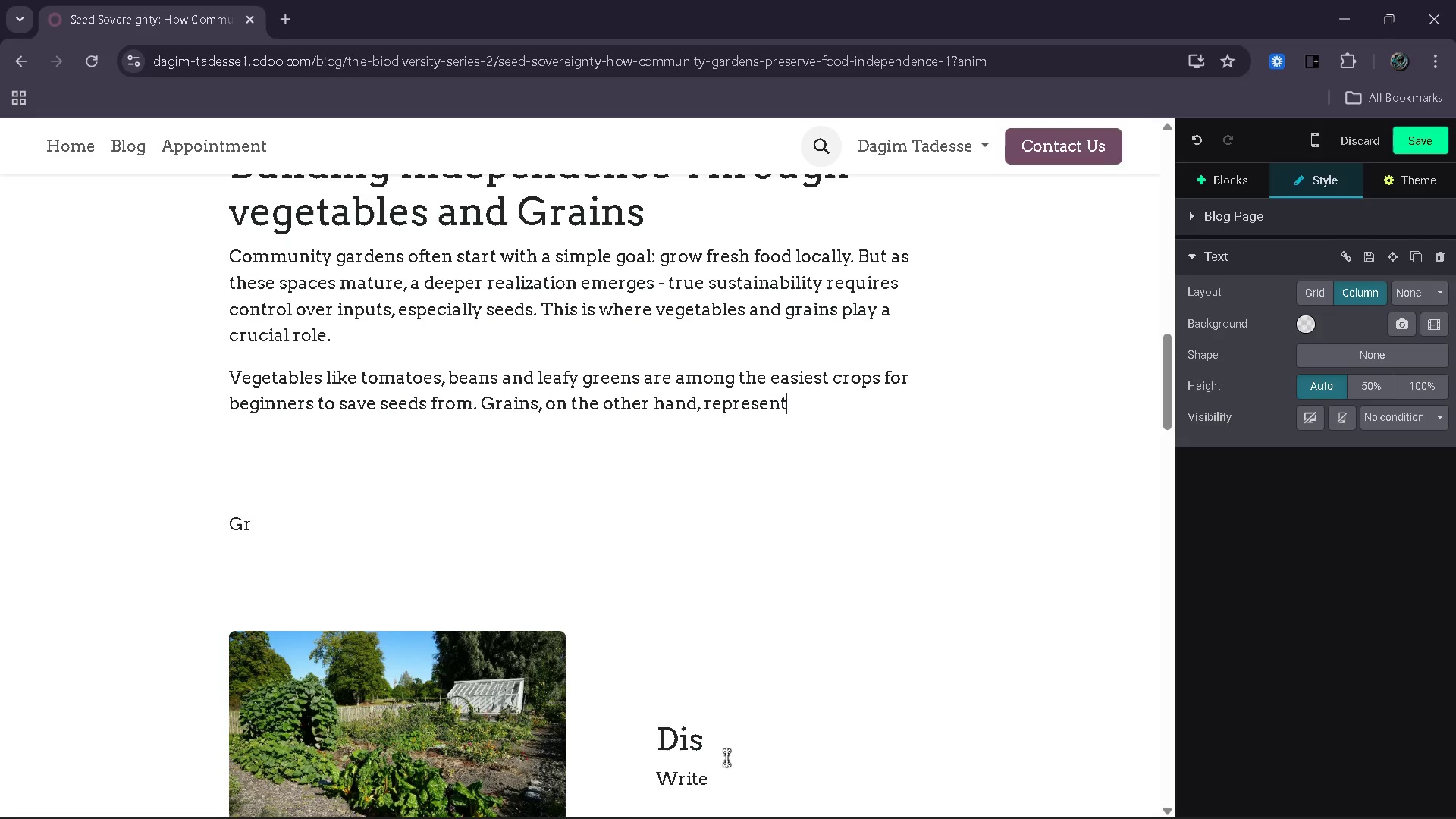 
key(ArrowLeft)
 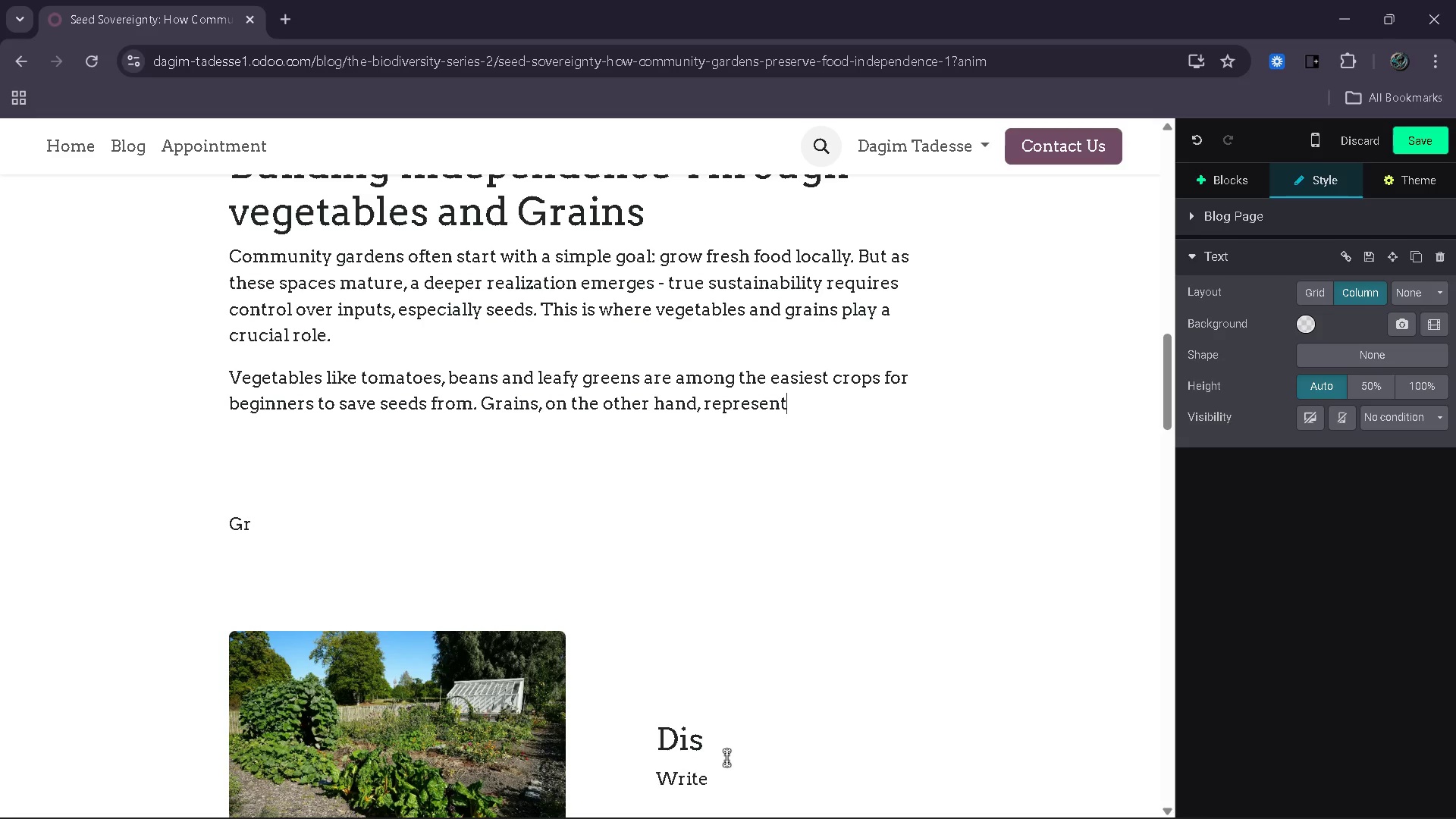 
key(Space)
 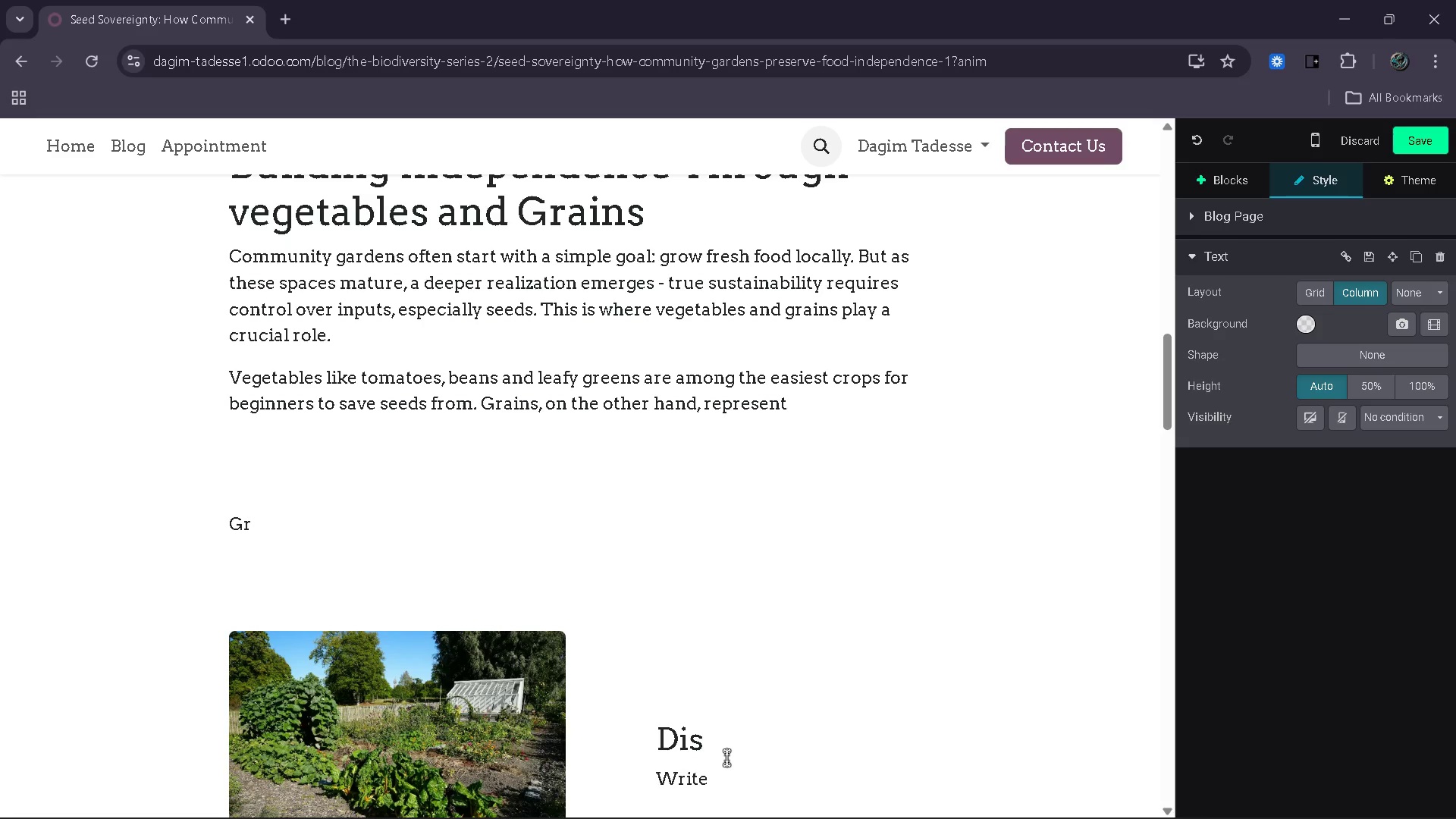 
type(long-r)
key(Backspace)
type(term food security. Crops such as wheat or barley can be stored)
 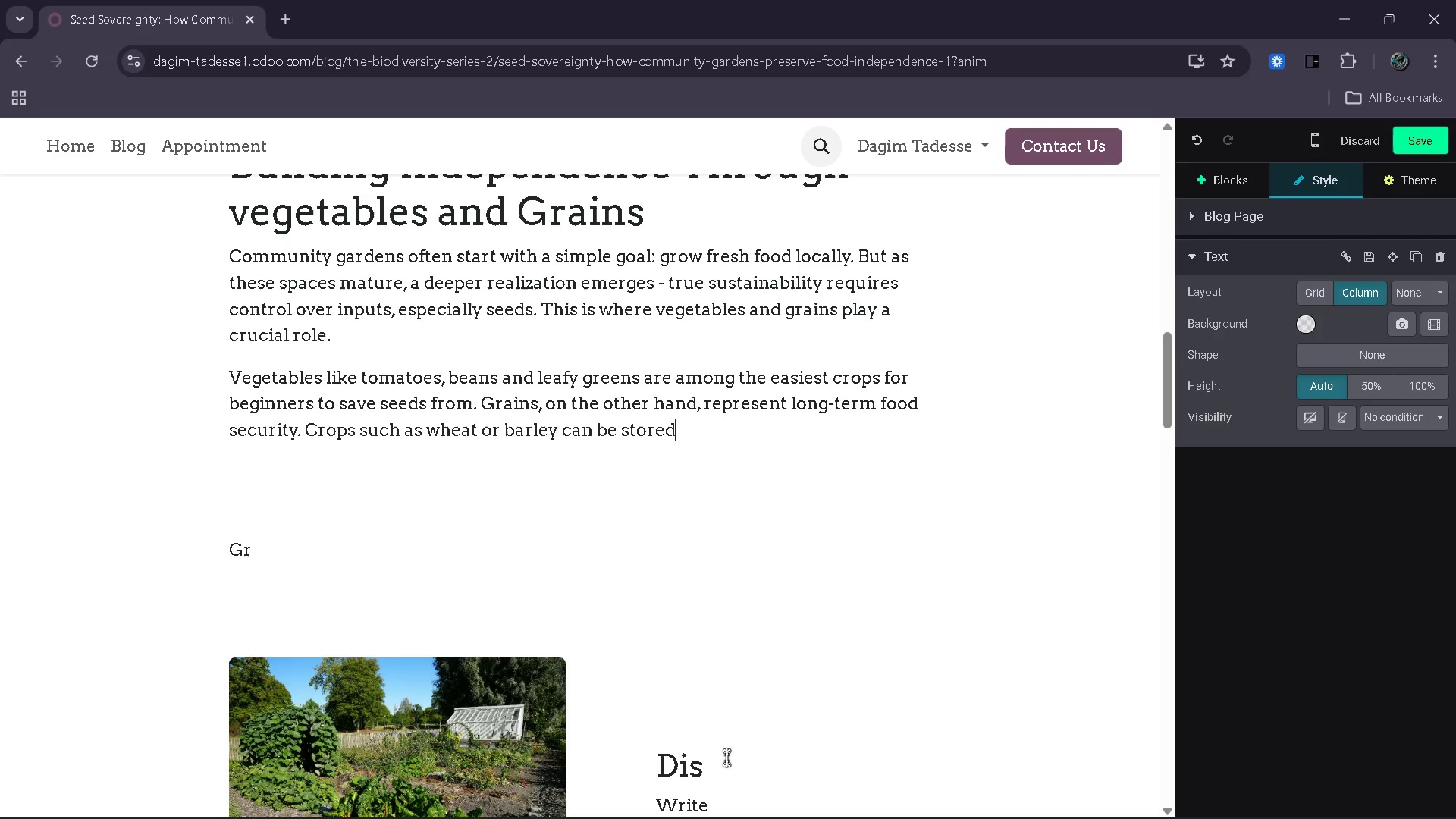 
type(, replanted and scaled overtime )
key(Backspace)
type(, making them esential for resilient food systems )
key(Backspace)
 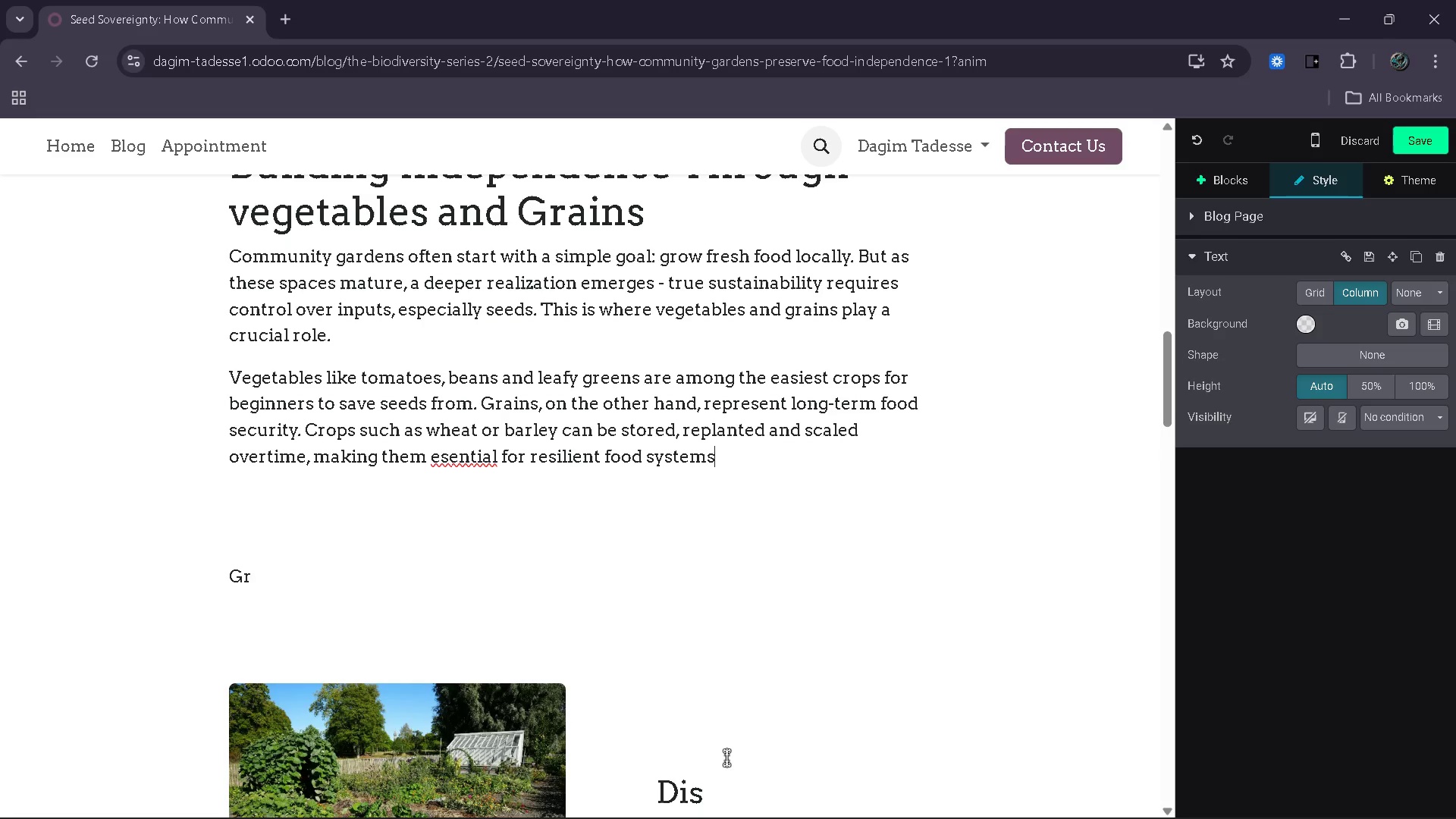 
hold_key(key=ArrowLeft, duration=1.5)
 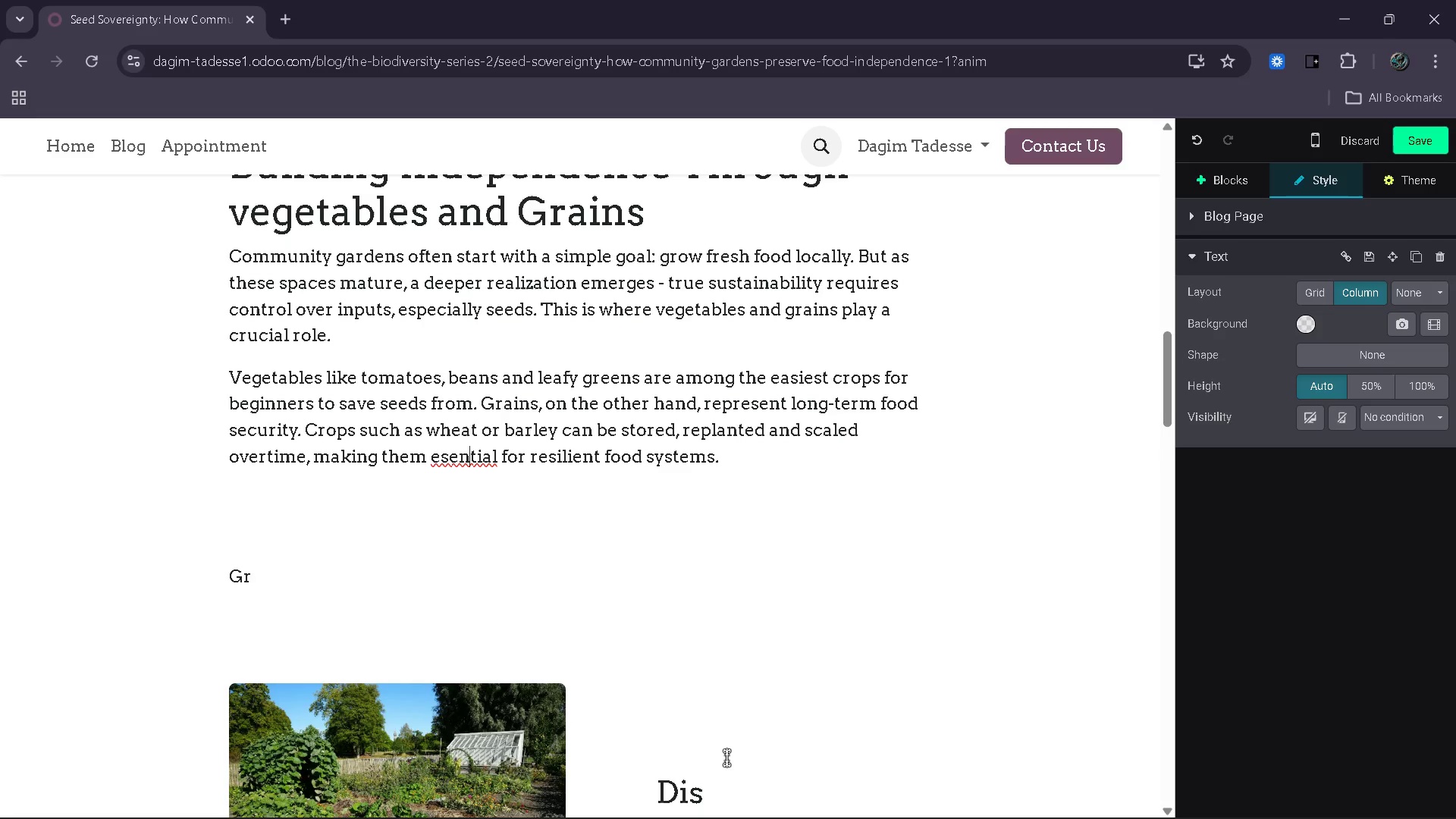 
key(ArrowLeft)
 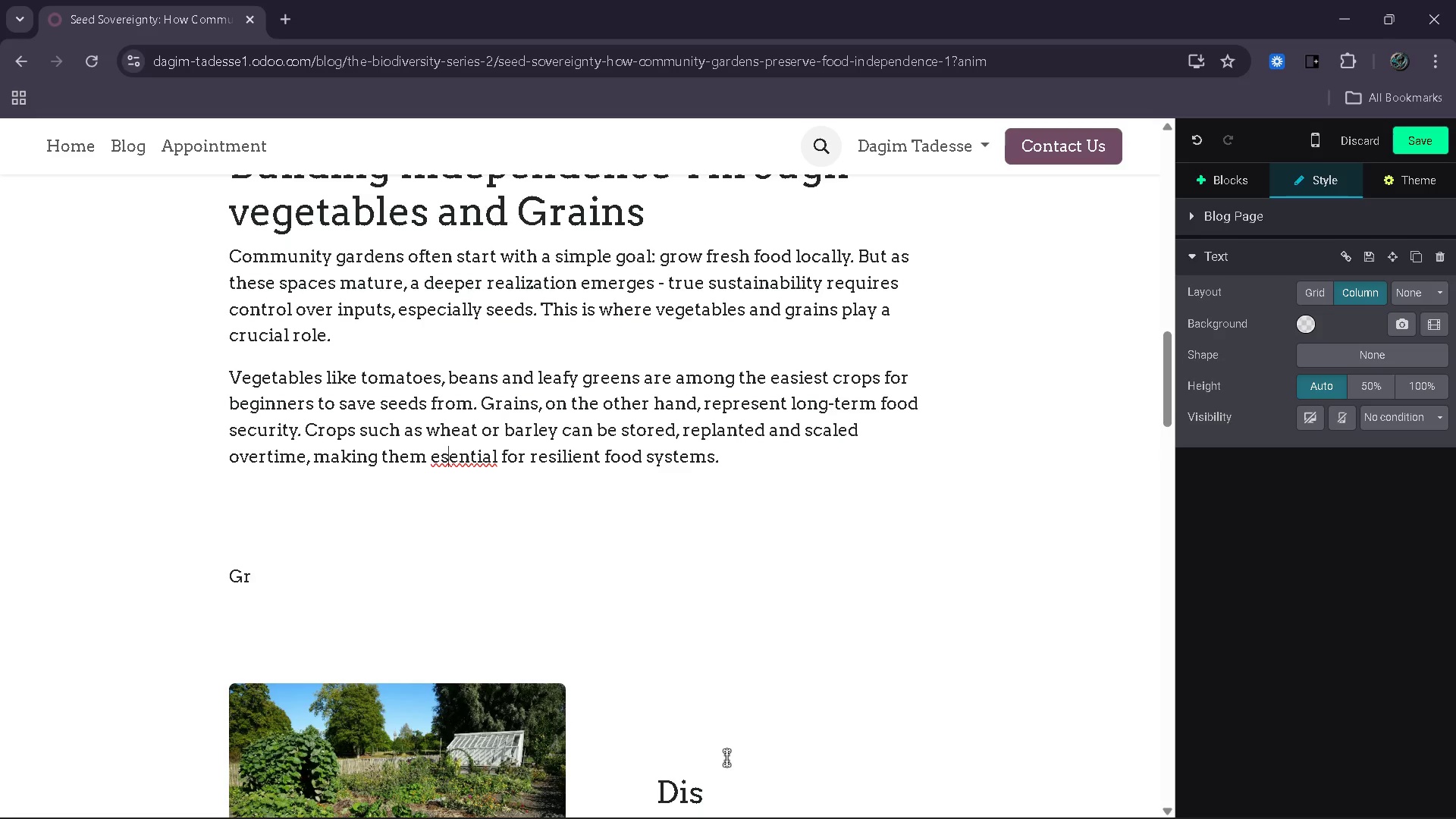 
key(ArrowLeft)
 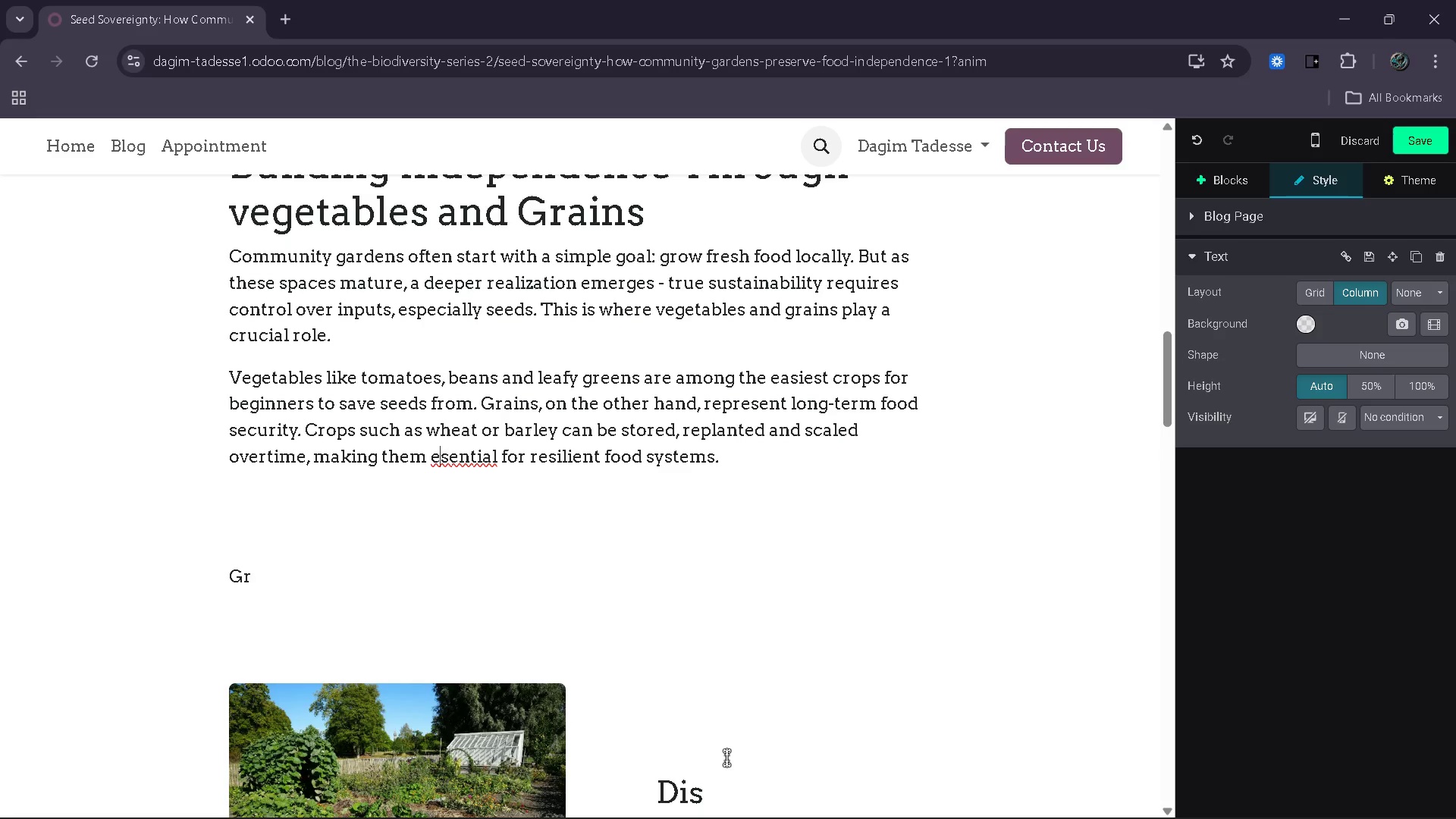 
key(ArrowLeft)
 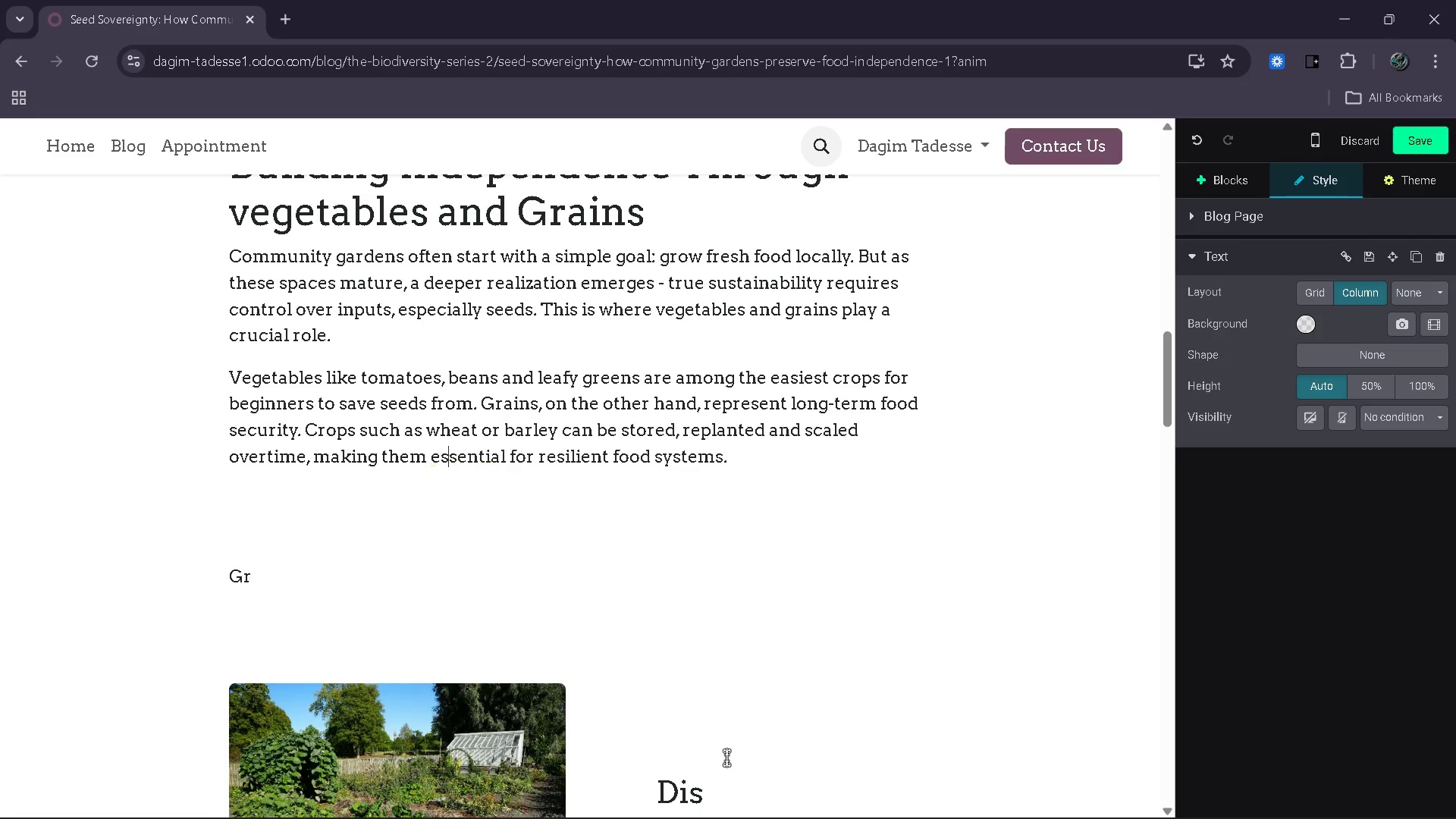 
key(S)
 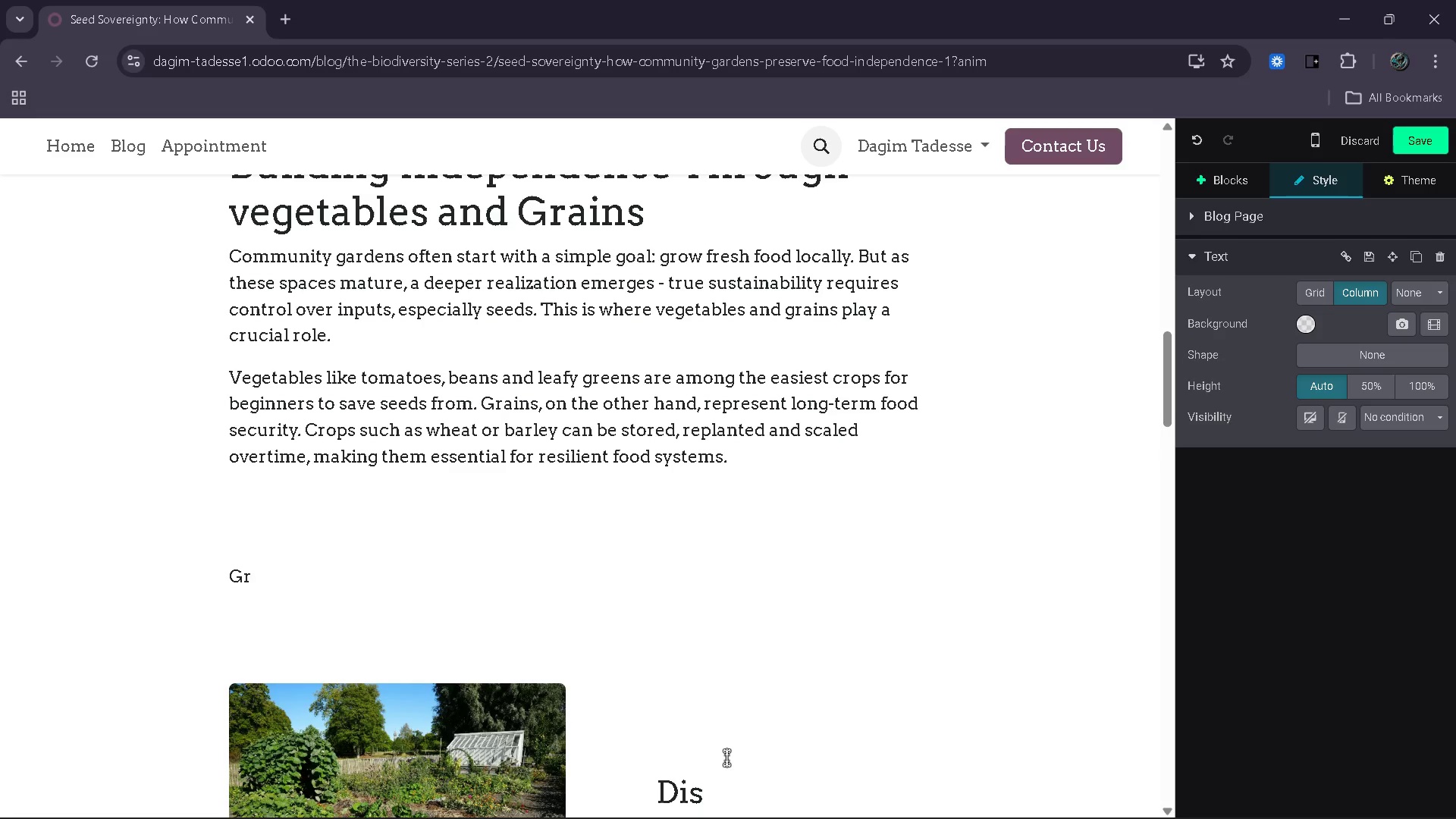 
key(ArrowDown)
 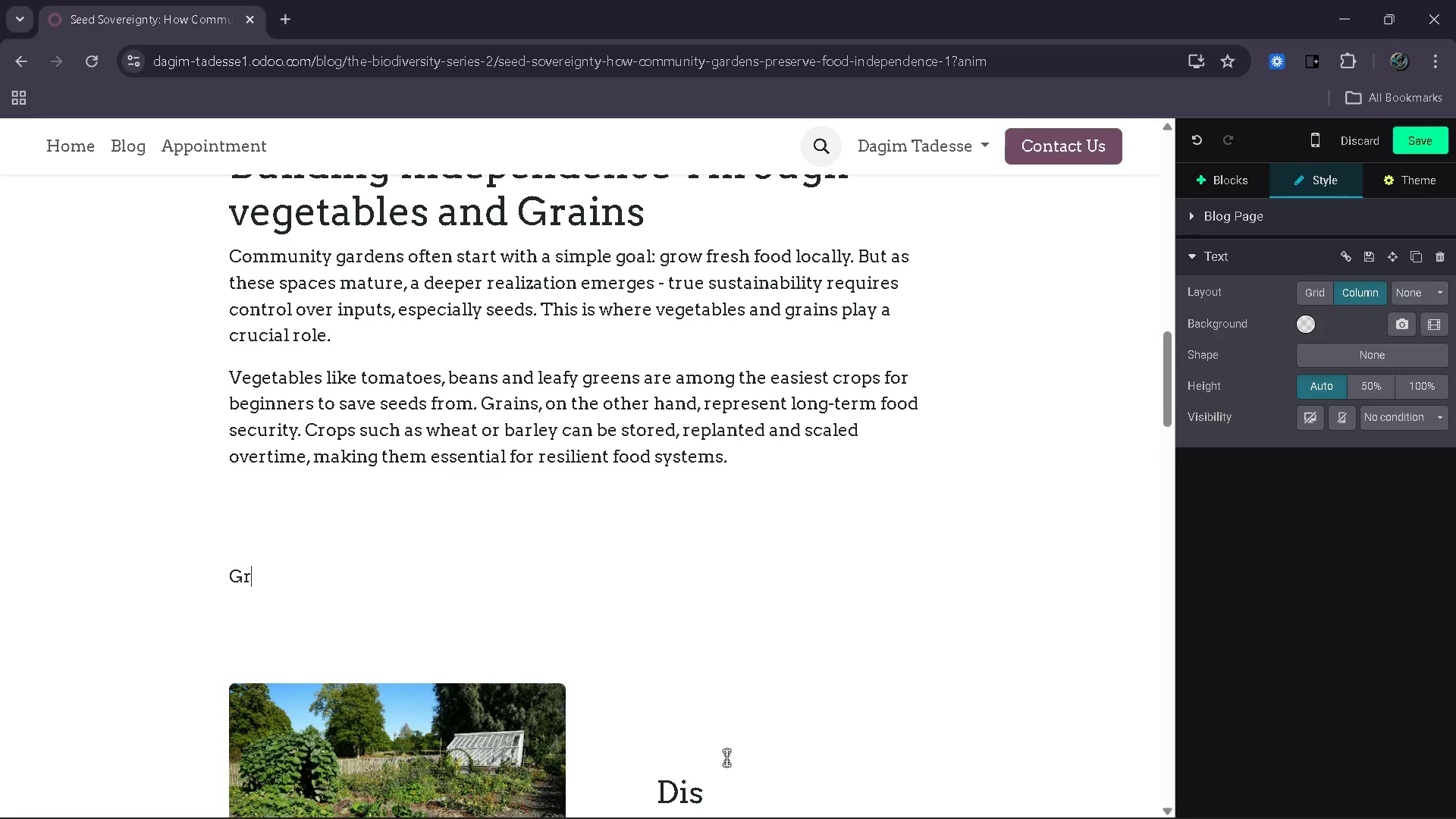 
key(Backspace)
 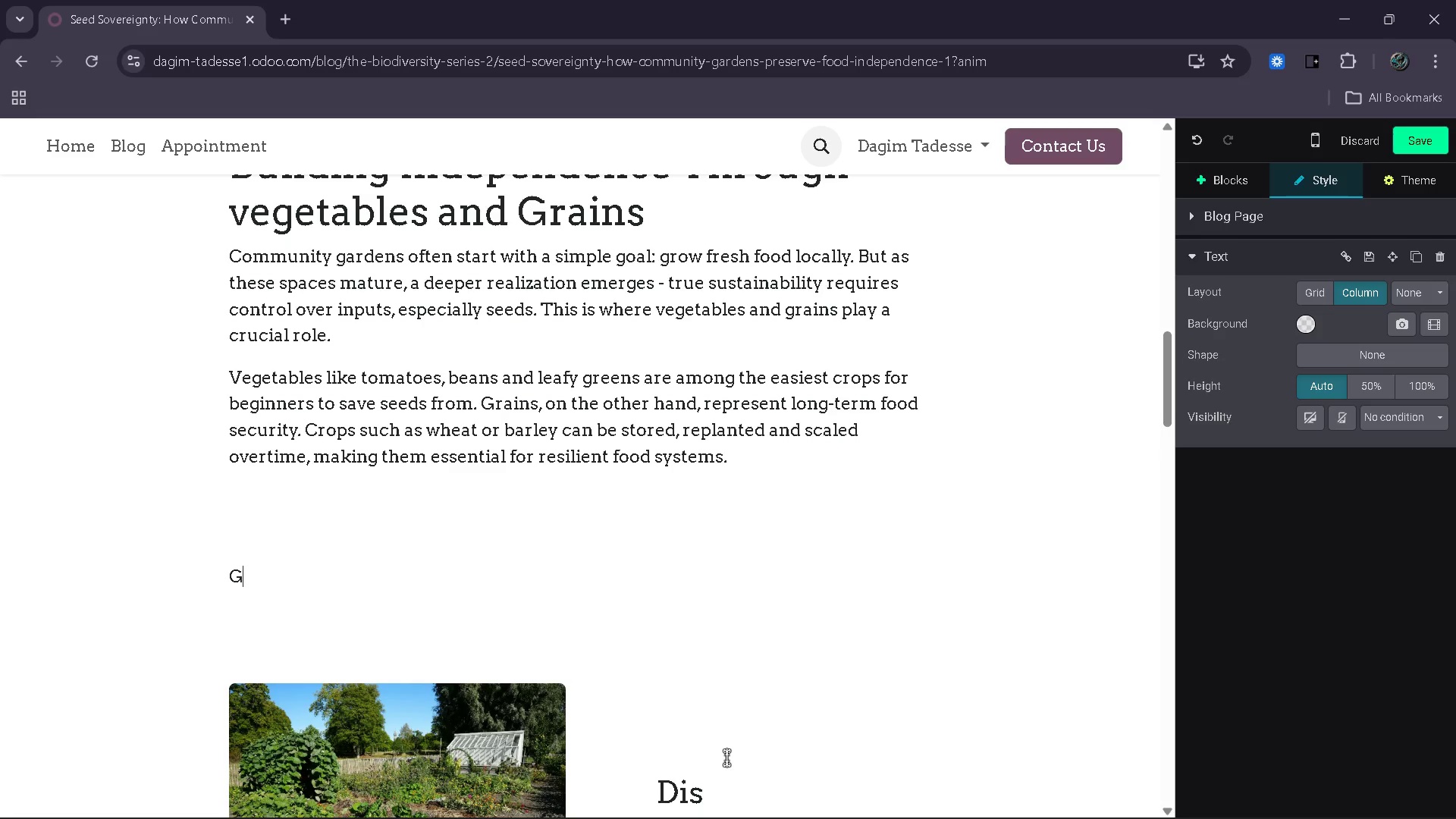 
key(Backspace)
 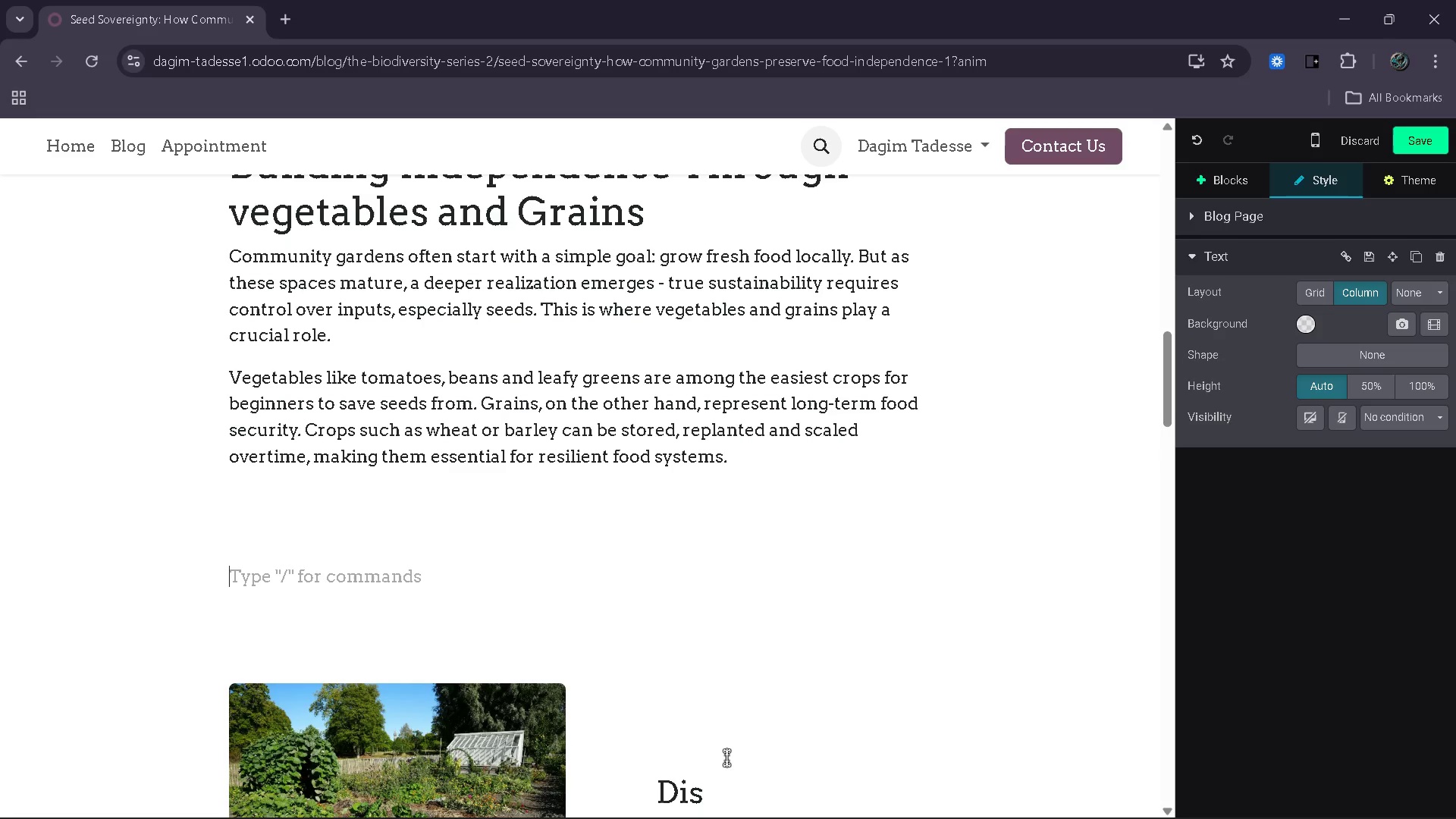 
key(Backspace)
 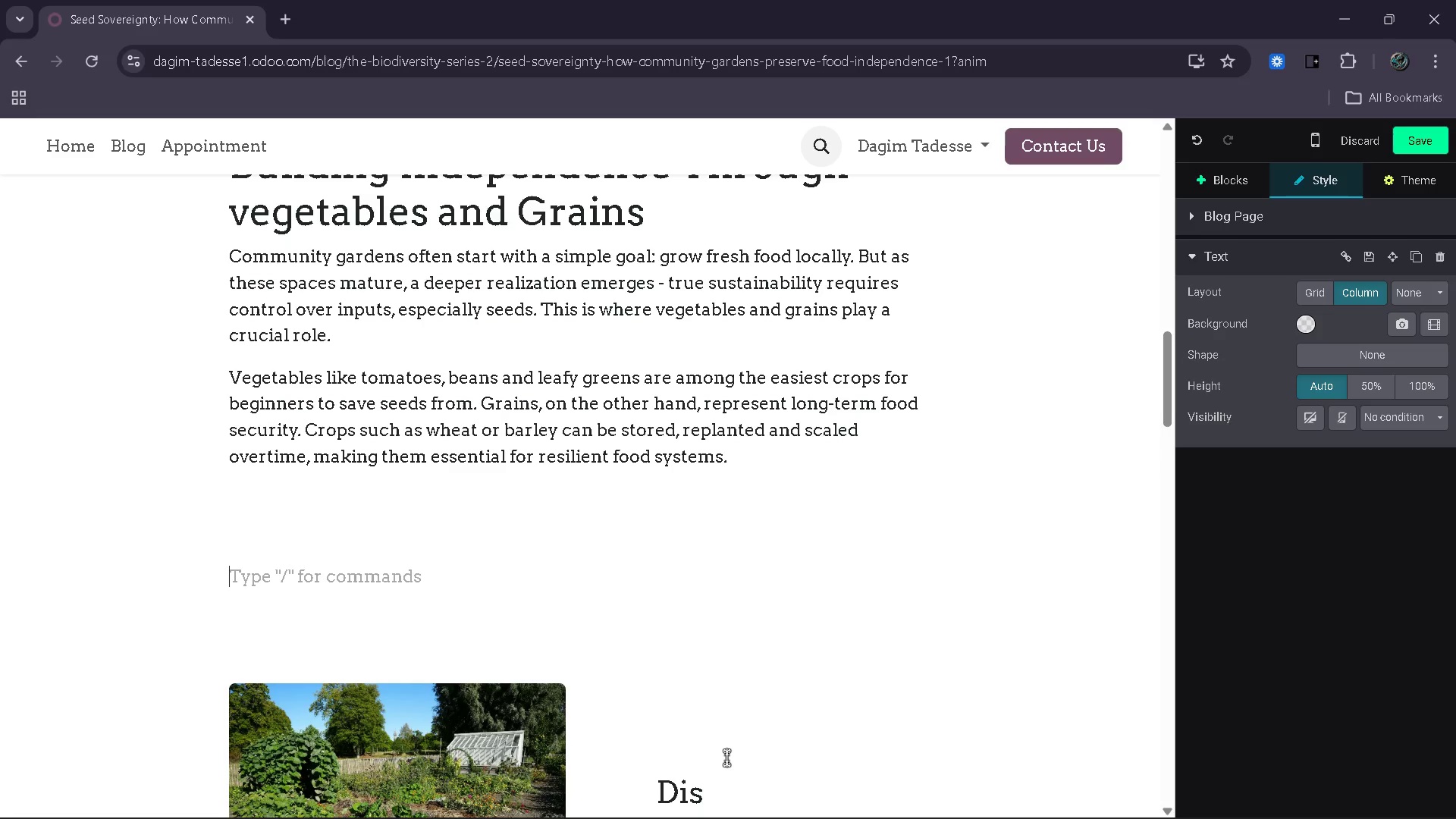 
key(Backspace)
 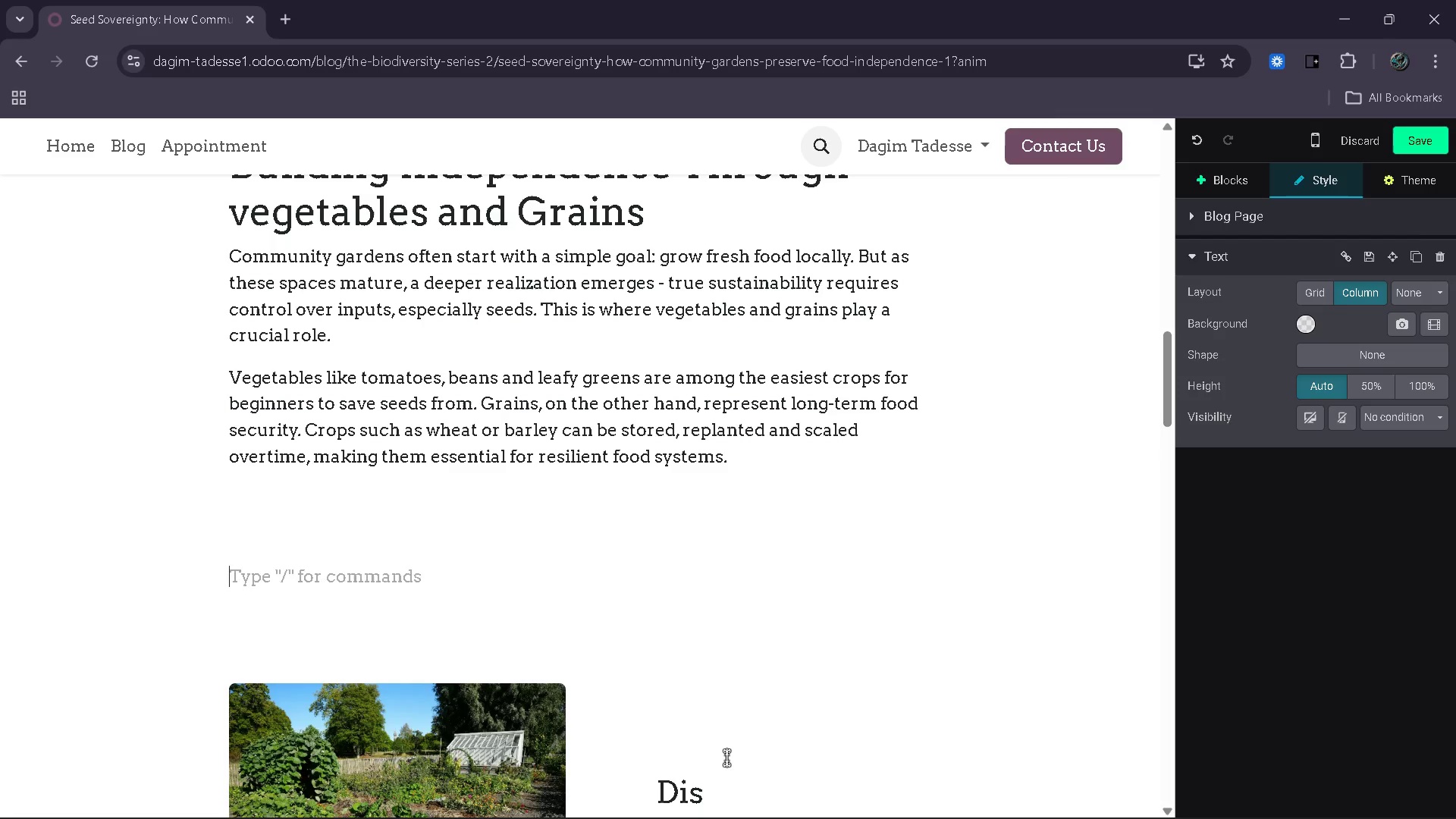 
key(Backspace)
 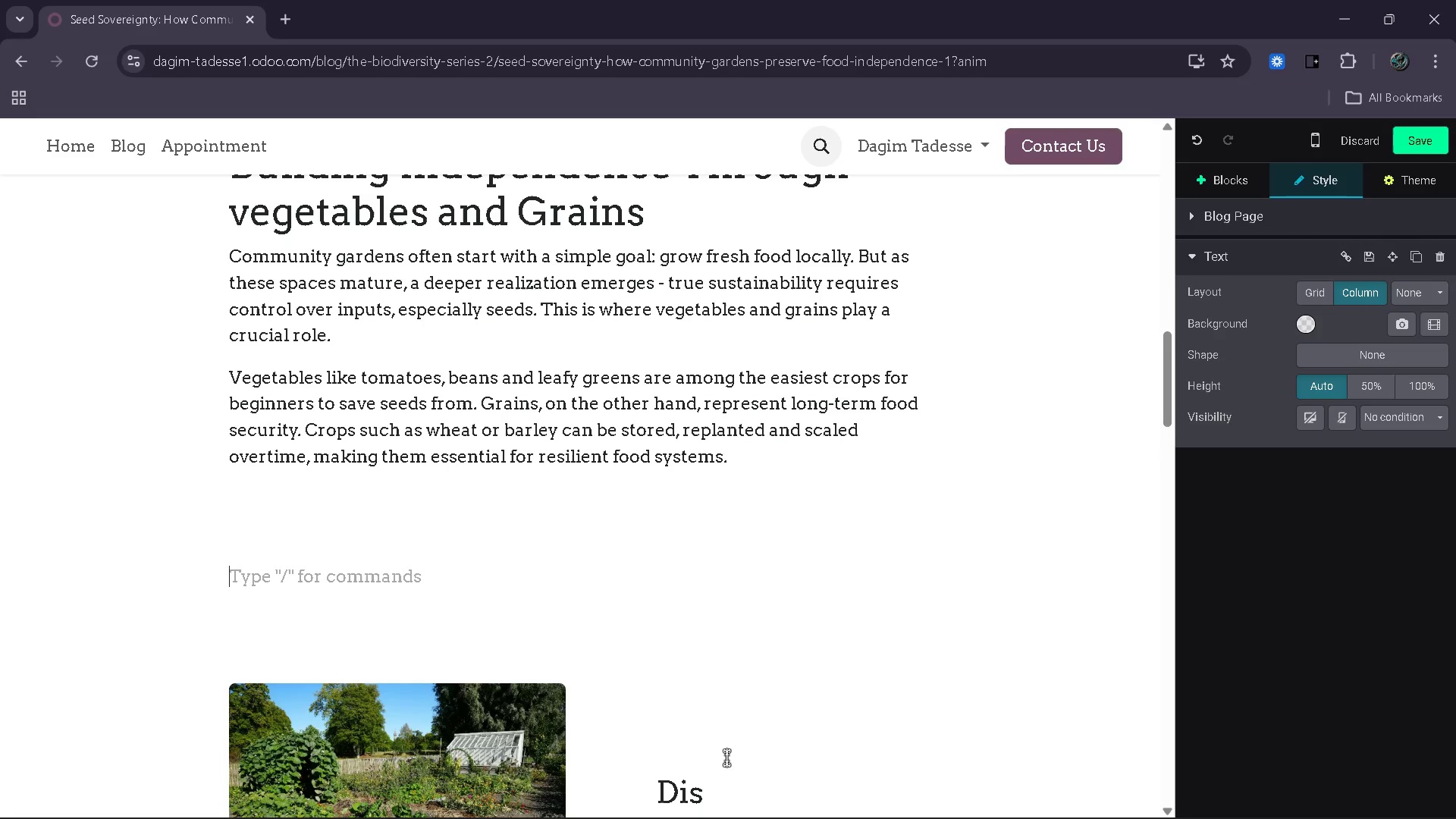 
key(Backspace)
 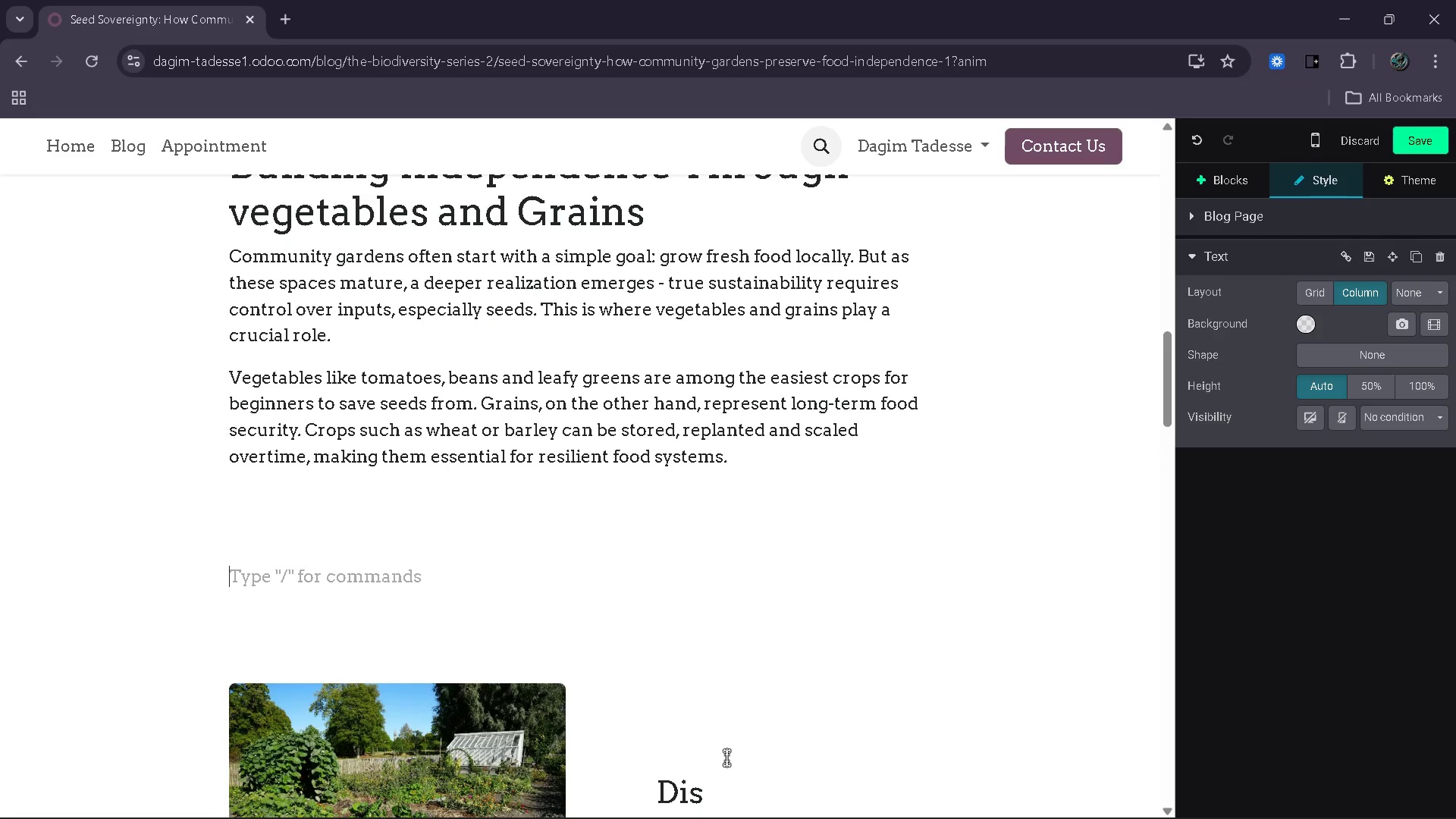 
key(Backspace)
 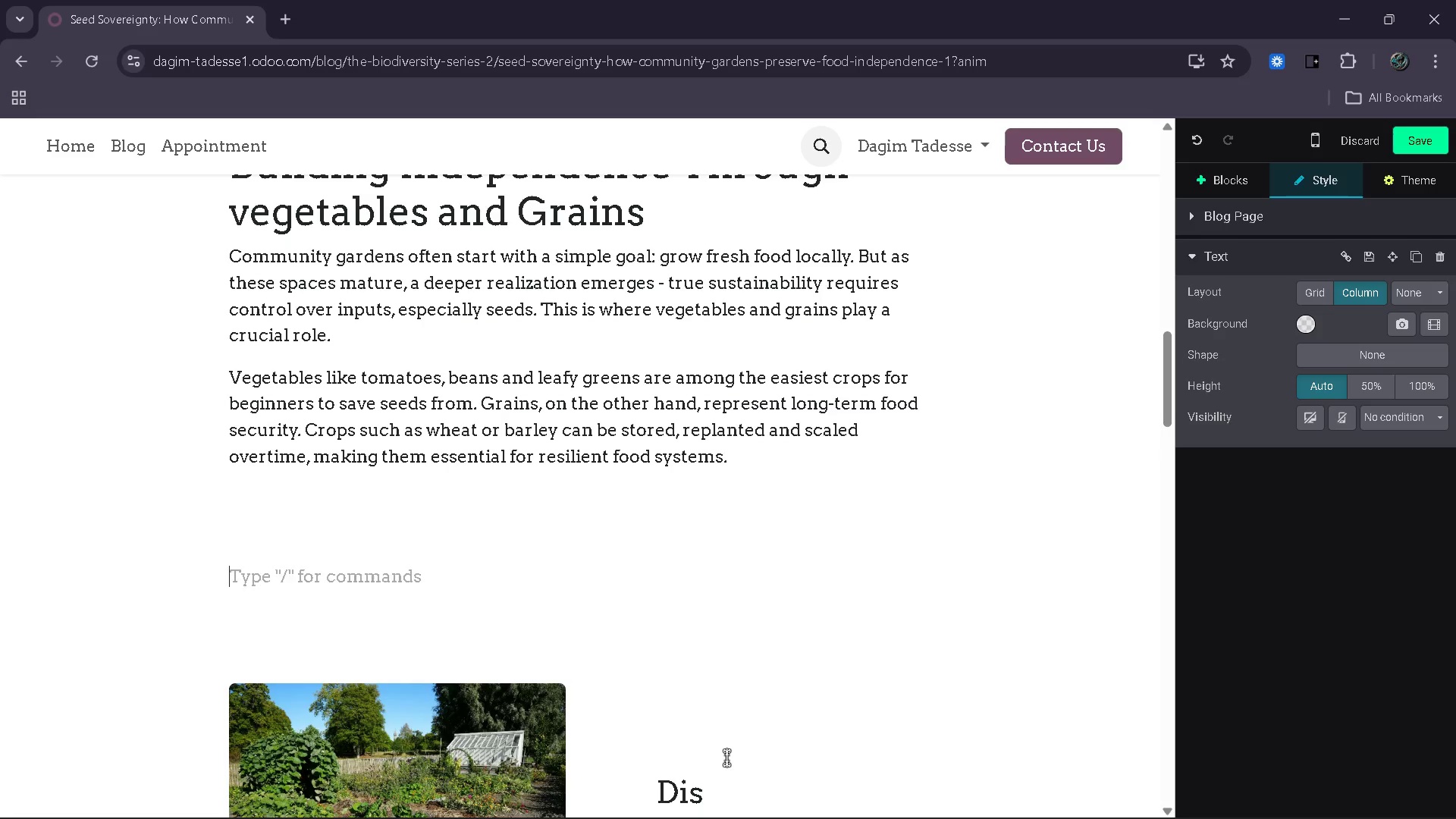 
key(Backspace)
 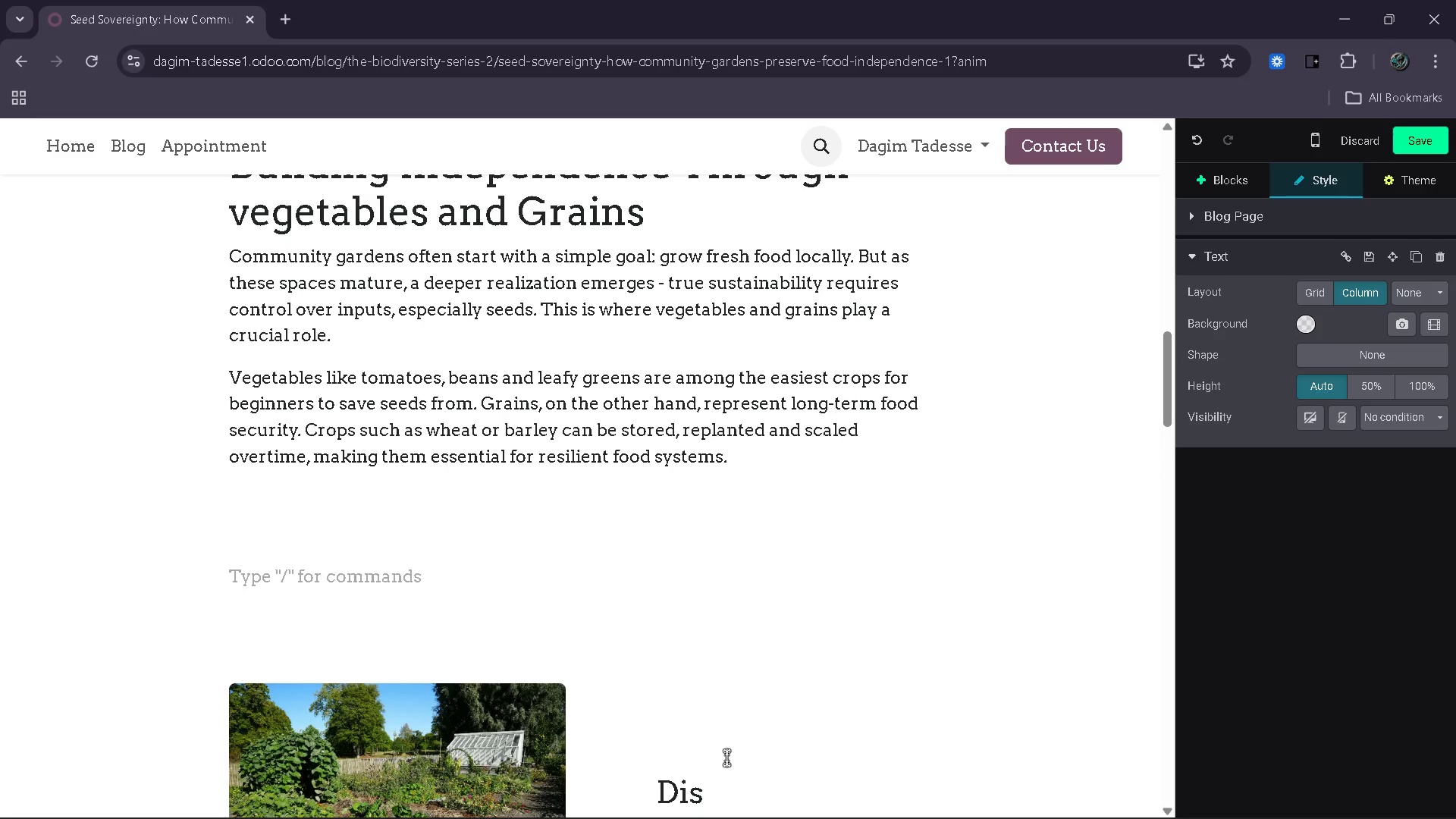 
key(Delete)
 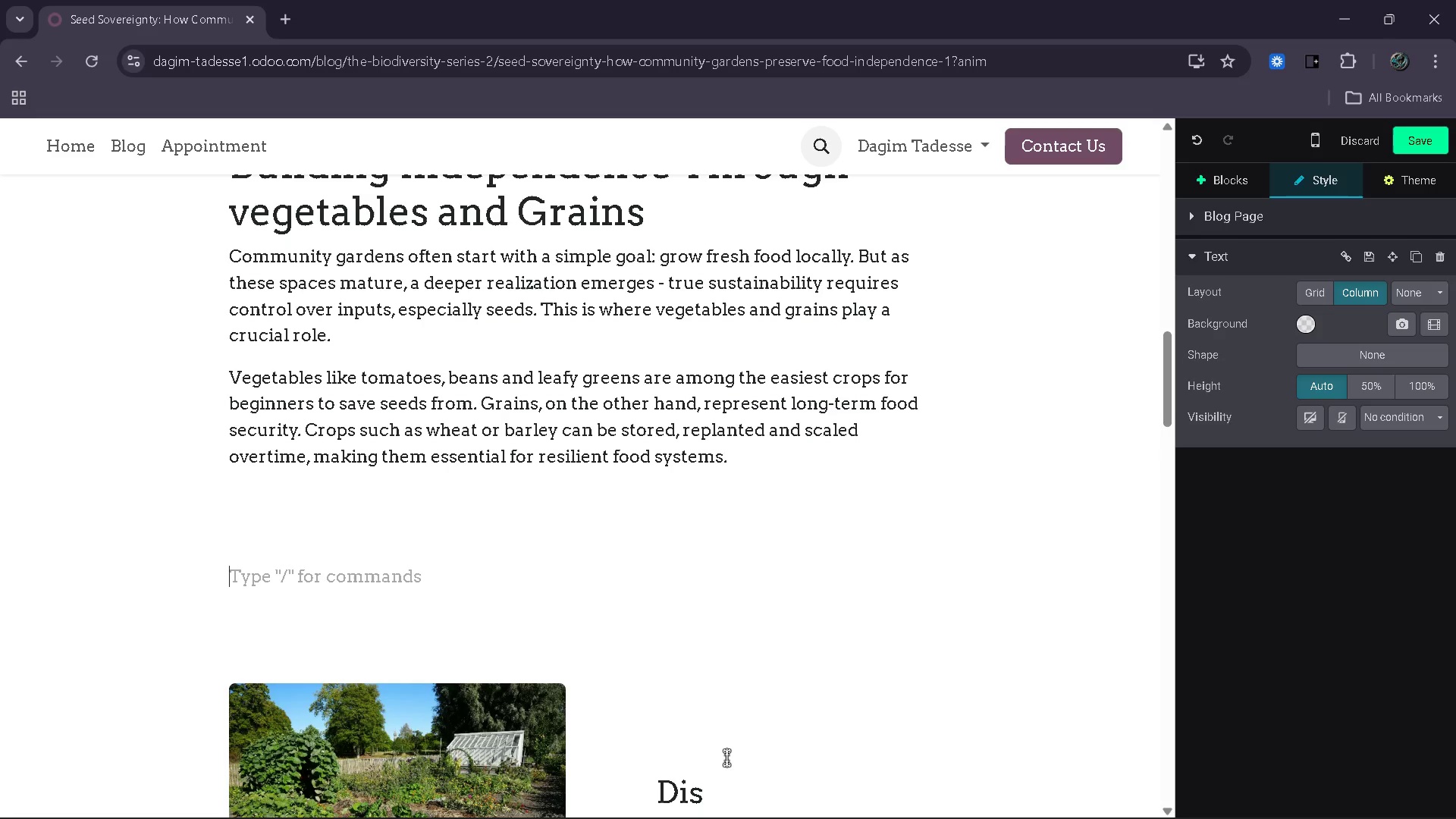 
key(Delete)
 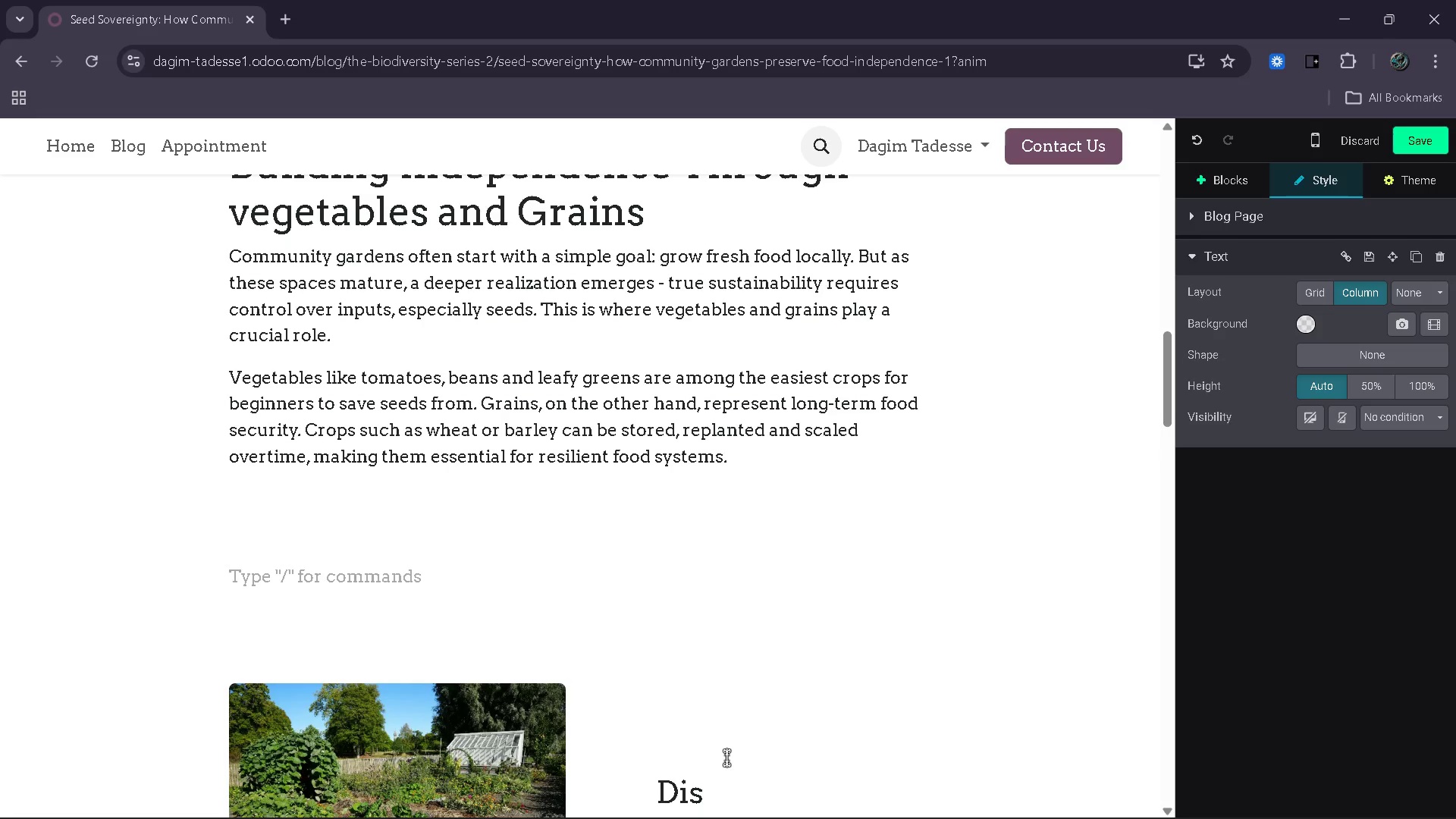 
key(Delete)
 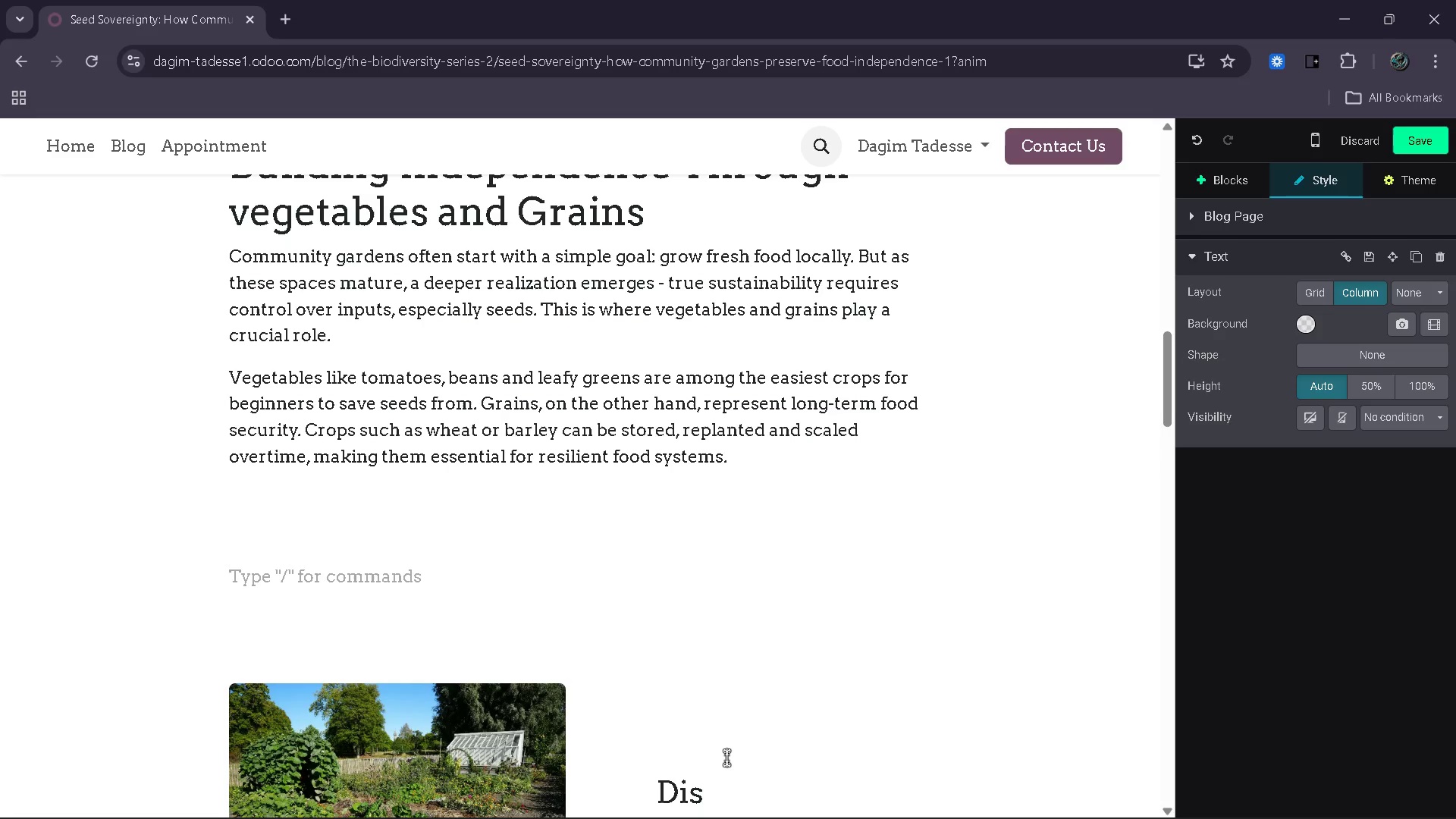 
key(Delete)
 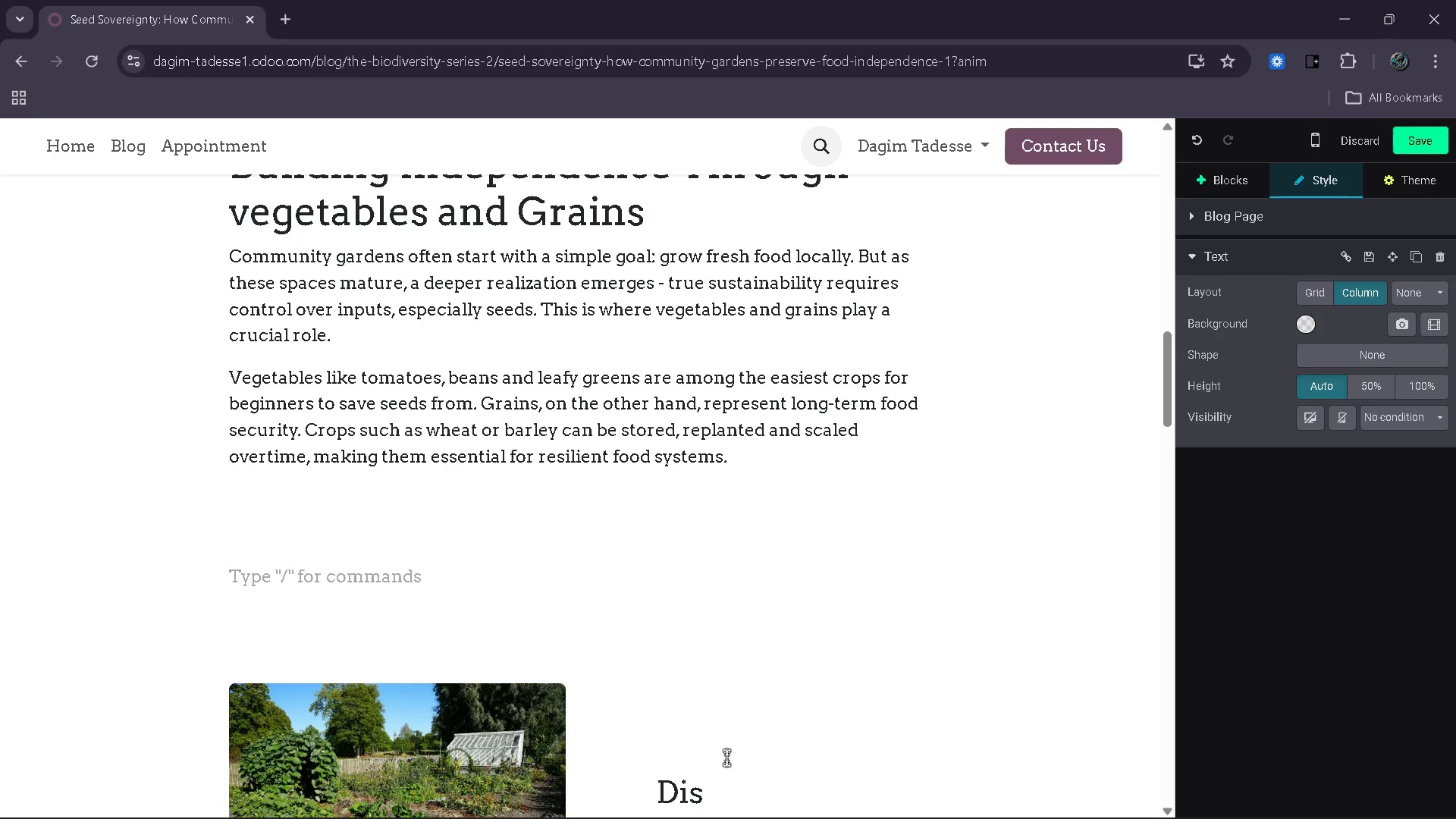 
key(Delete)
 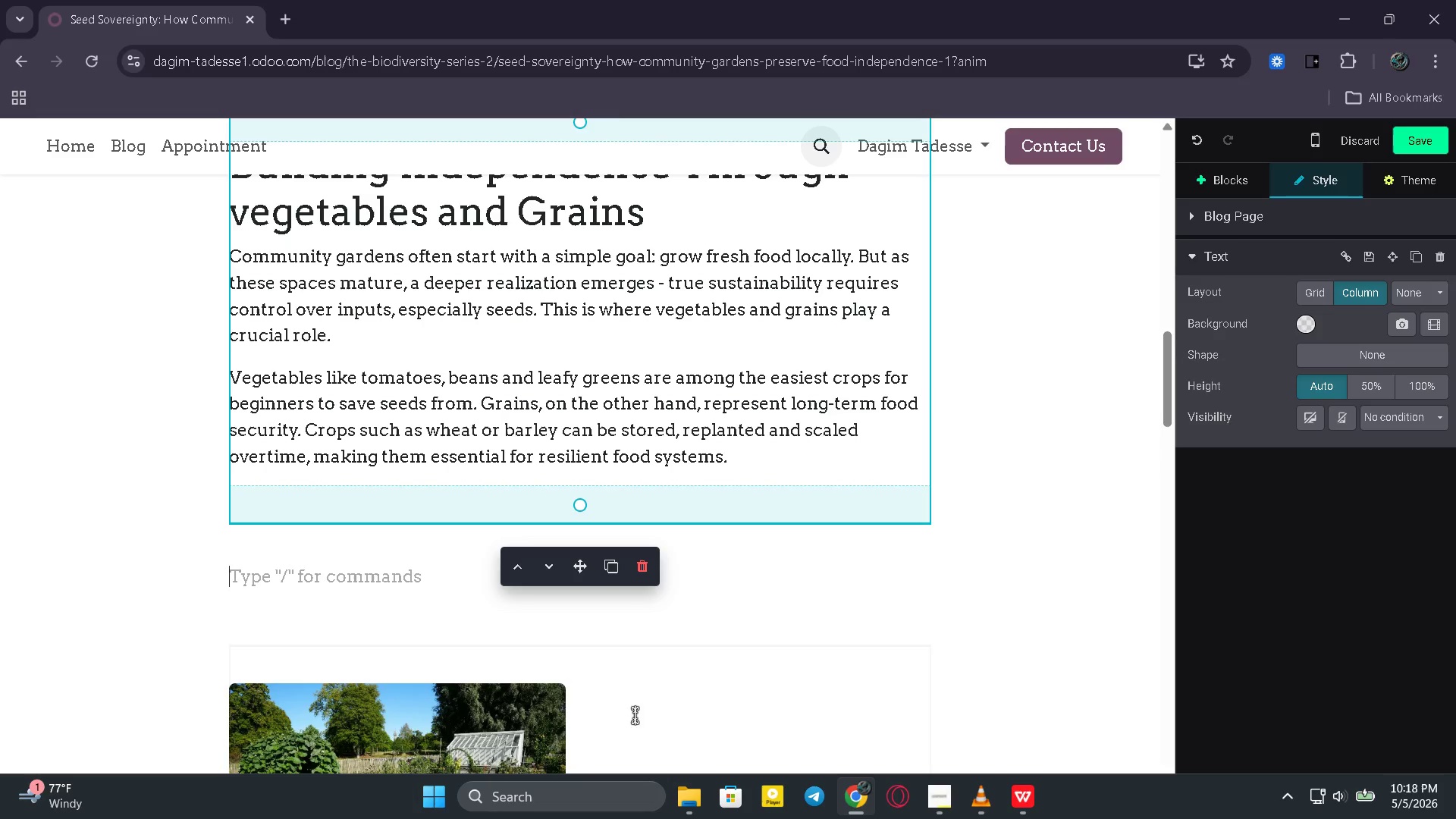 
left_click([651, 605])
 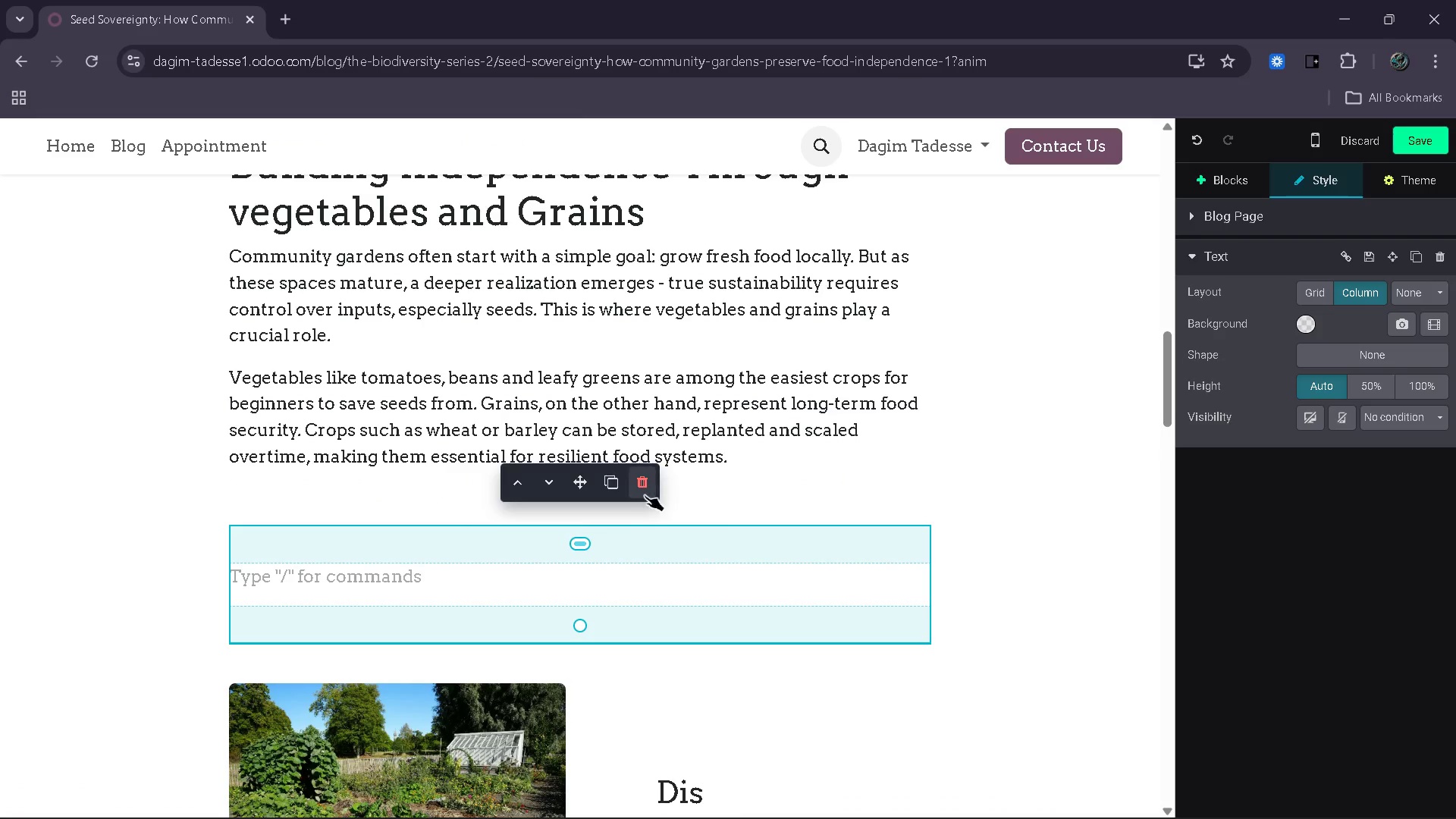 
left_click([645, 493])
 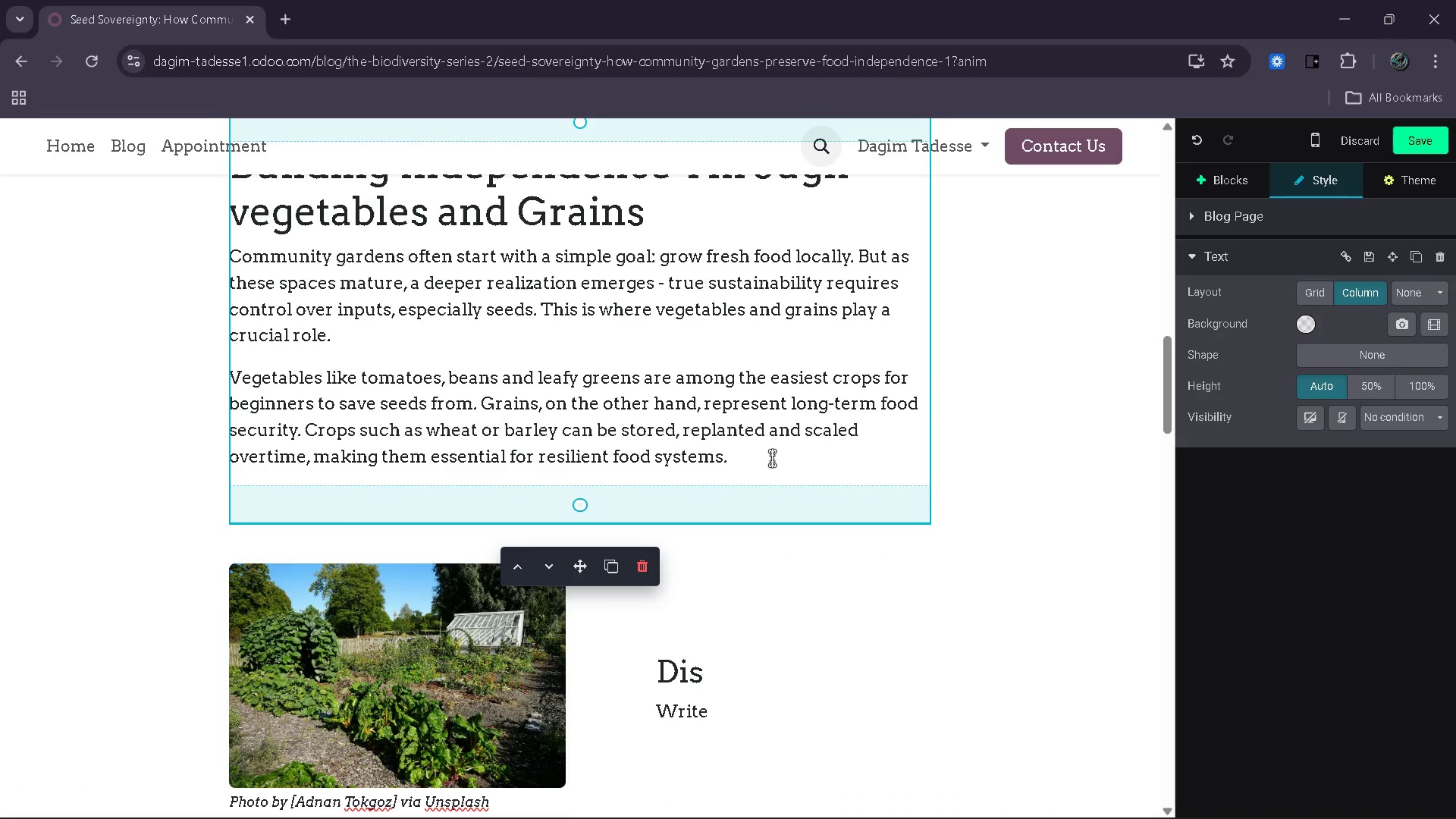 
left_click([774, 458])
 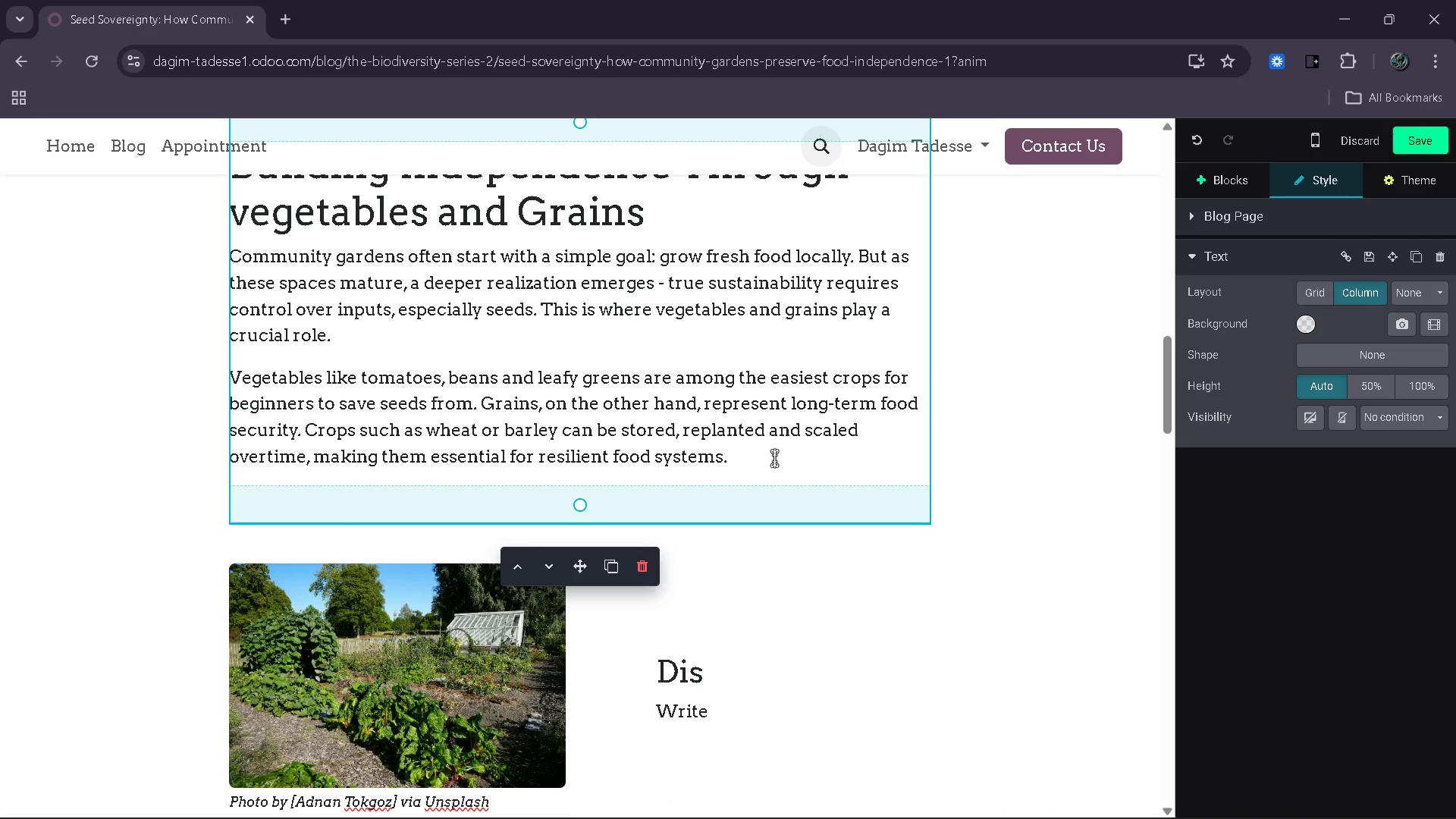 
key(Enter)
 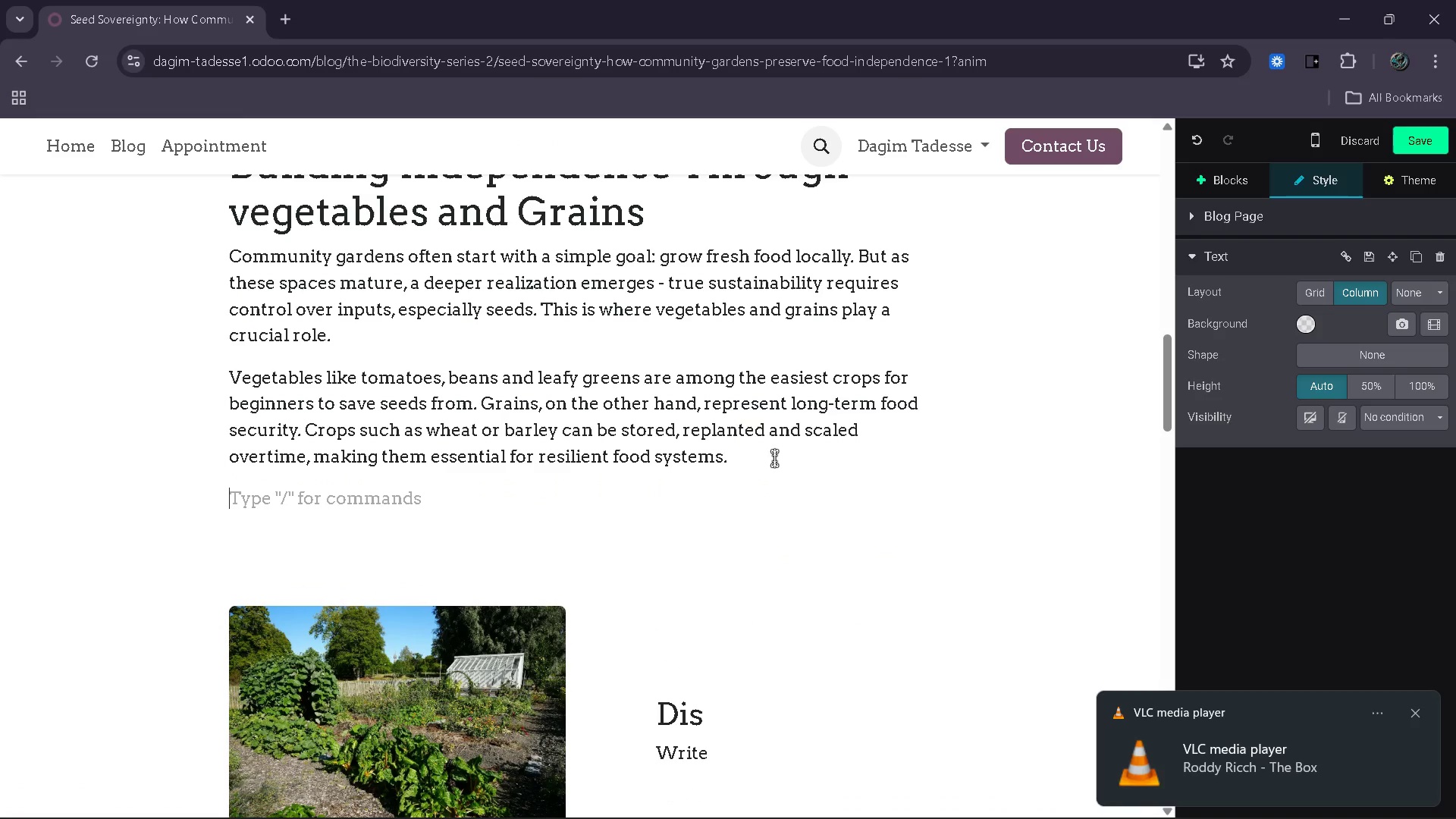 
type(Consider a community garden tah)
key(Backspace)
key(Backspace)
type(hat grows tomatoes year after year. If they rely on stroe)
key(Backspace)
key(Backspace)
key(Backspace)
type(ore )
key(Backspace)
type(-bought seeds, they reamin)
key(Backspace)
key(Backspace)
key(Backspace)
key(Backspace)
type(main dependent on external systems. However )
key(Backspace)
type(, if they beign)
key(Backspace)
key(Backspace)
key(Backspace)
type(gin)
 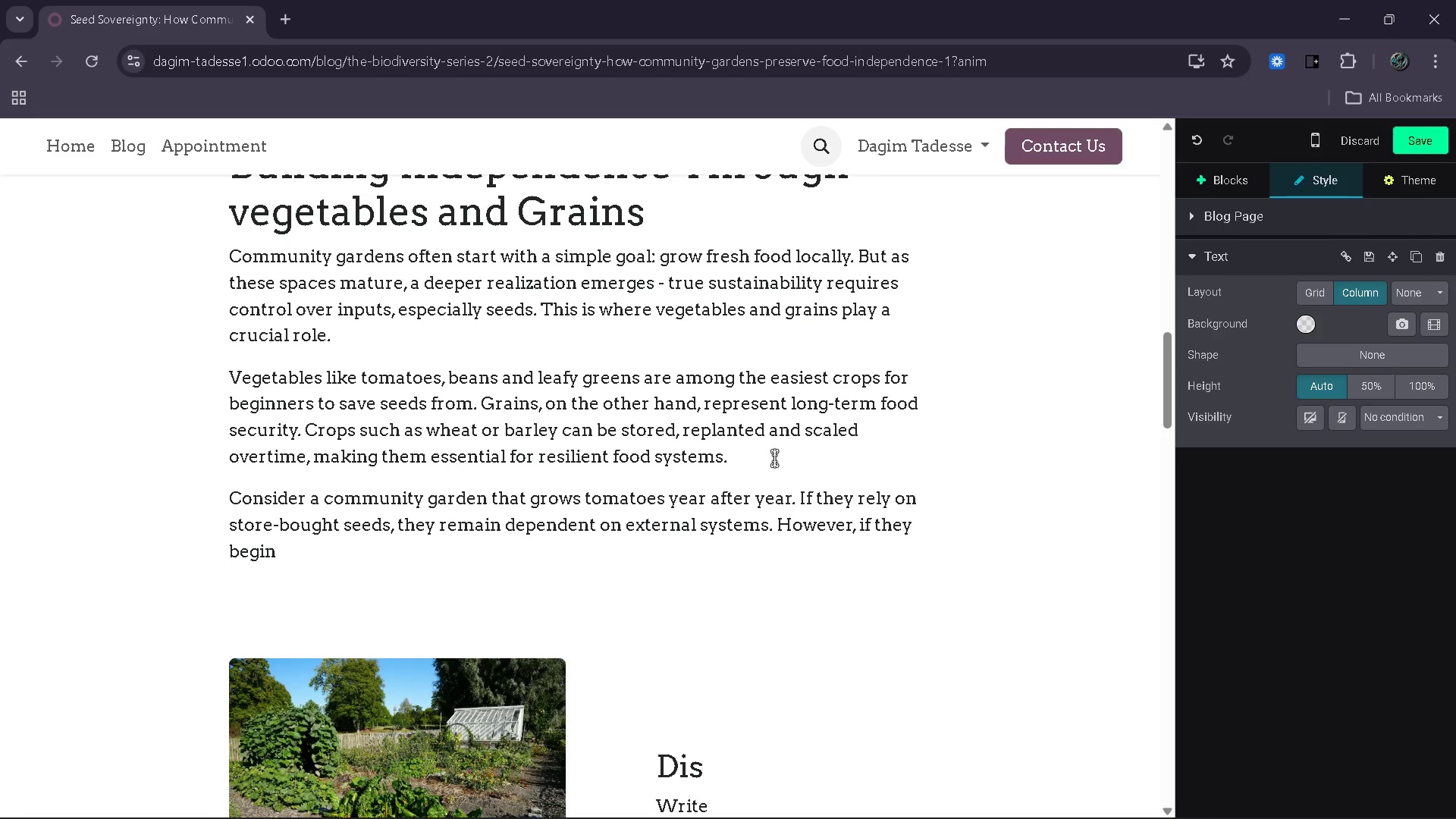 
wait(15.76)
 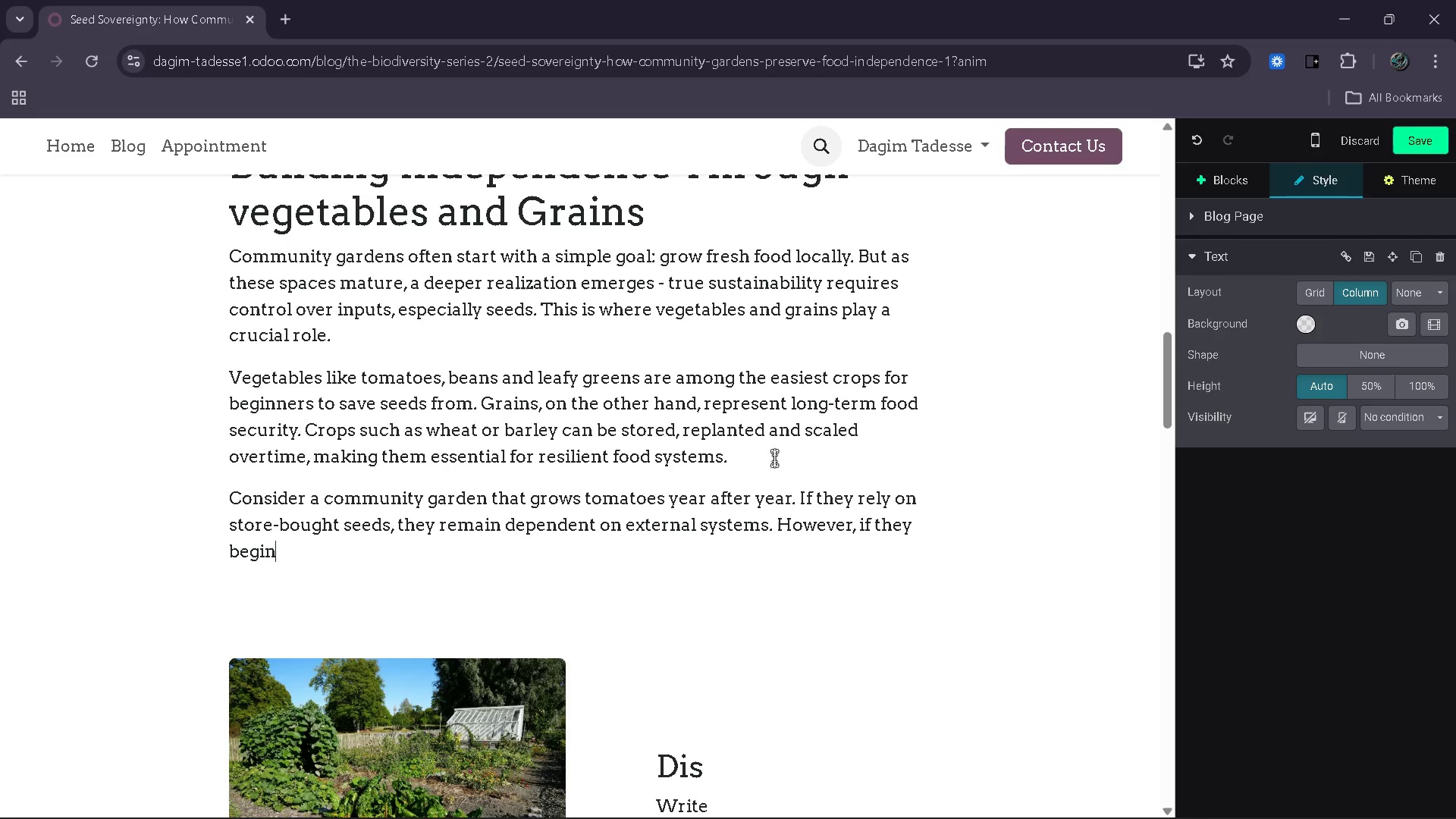 
type( saving sed)
key(Backspace)
type(eds, they gradually develop varieties that thrive in their specific un)
key(Backspace)
type(rban conditions - heat )
 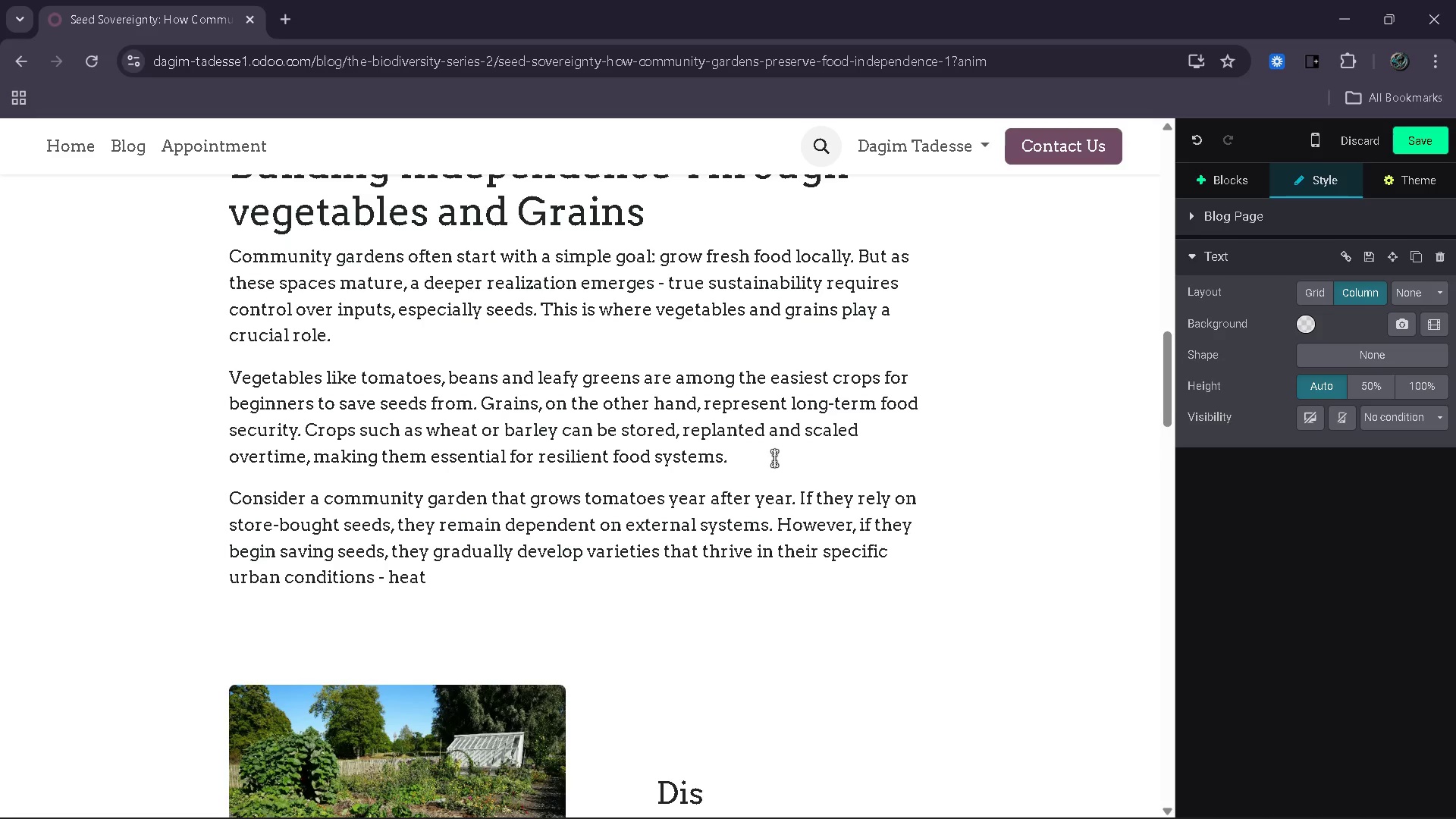 
type(,soil quality,)
key(Backspace)
type( and)
 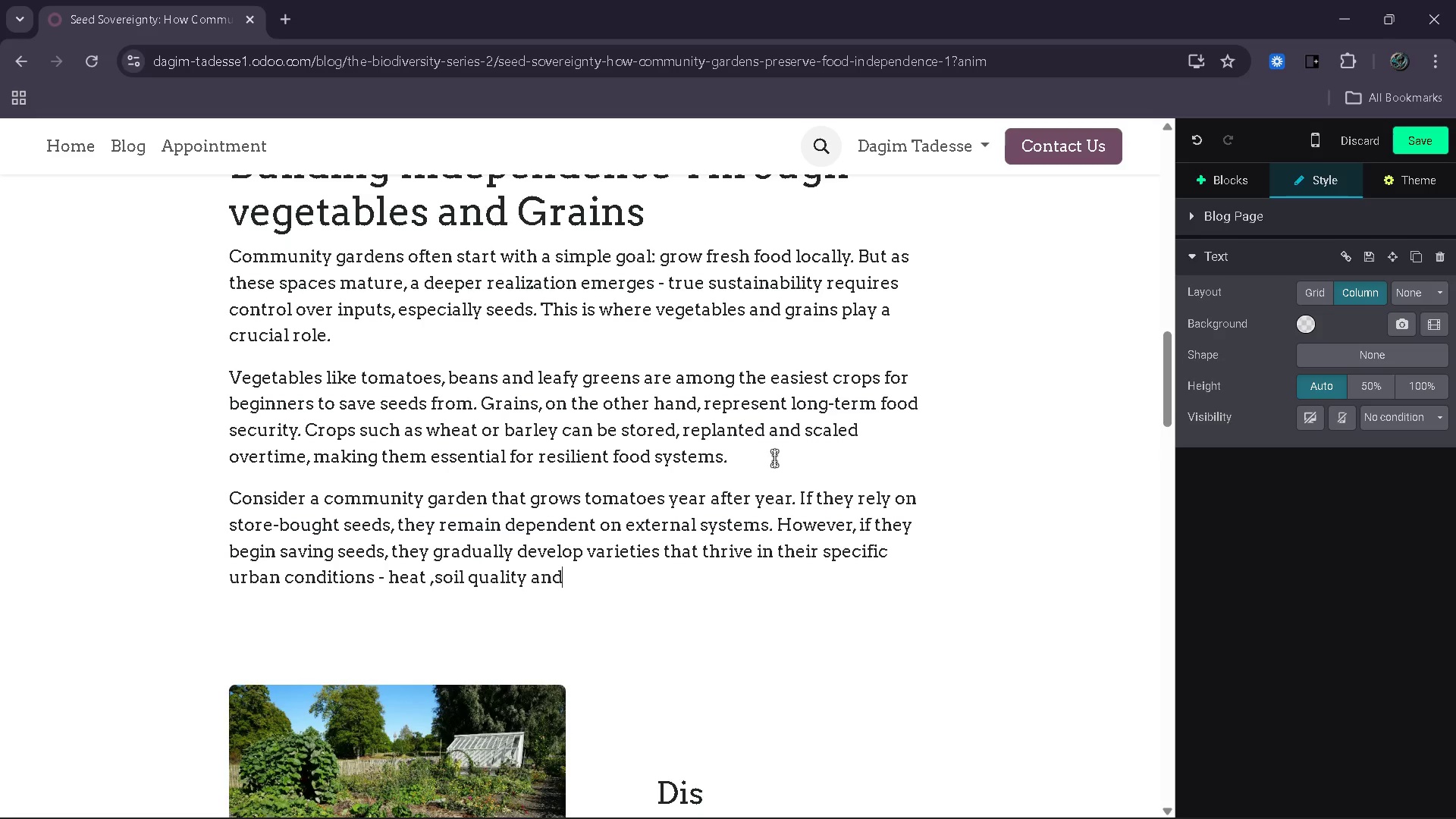 
hold_key(key=ArrowLeft, duration=1.0)
 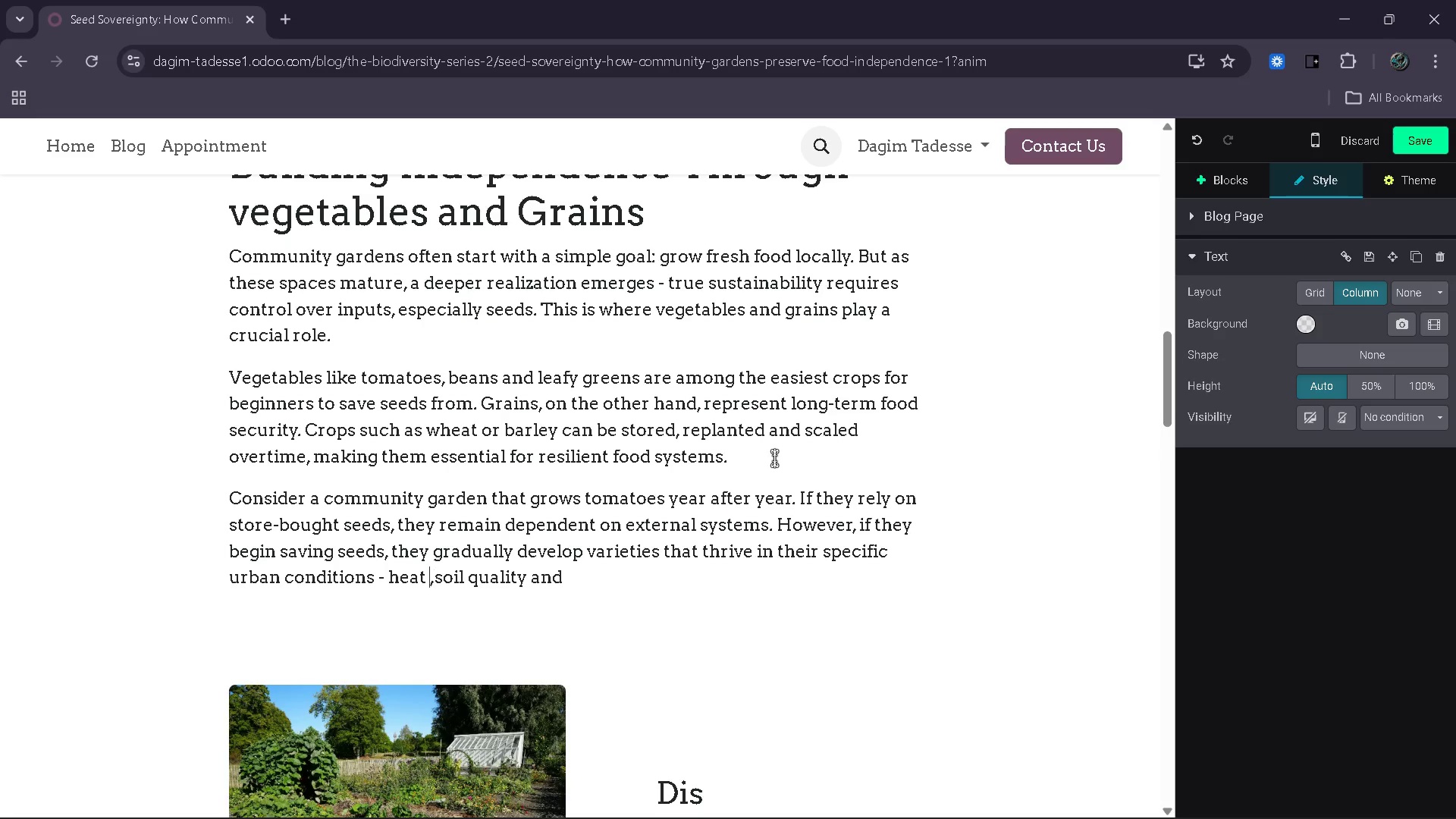 
key(ArrowLeft)
 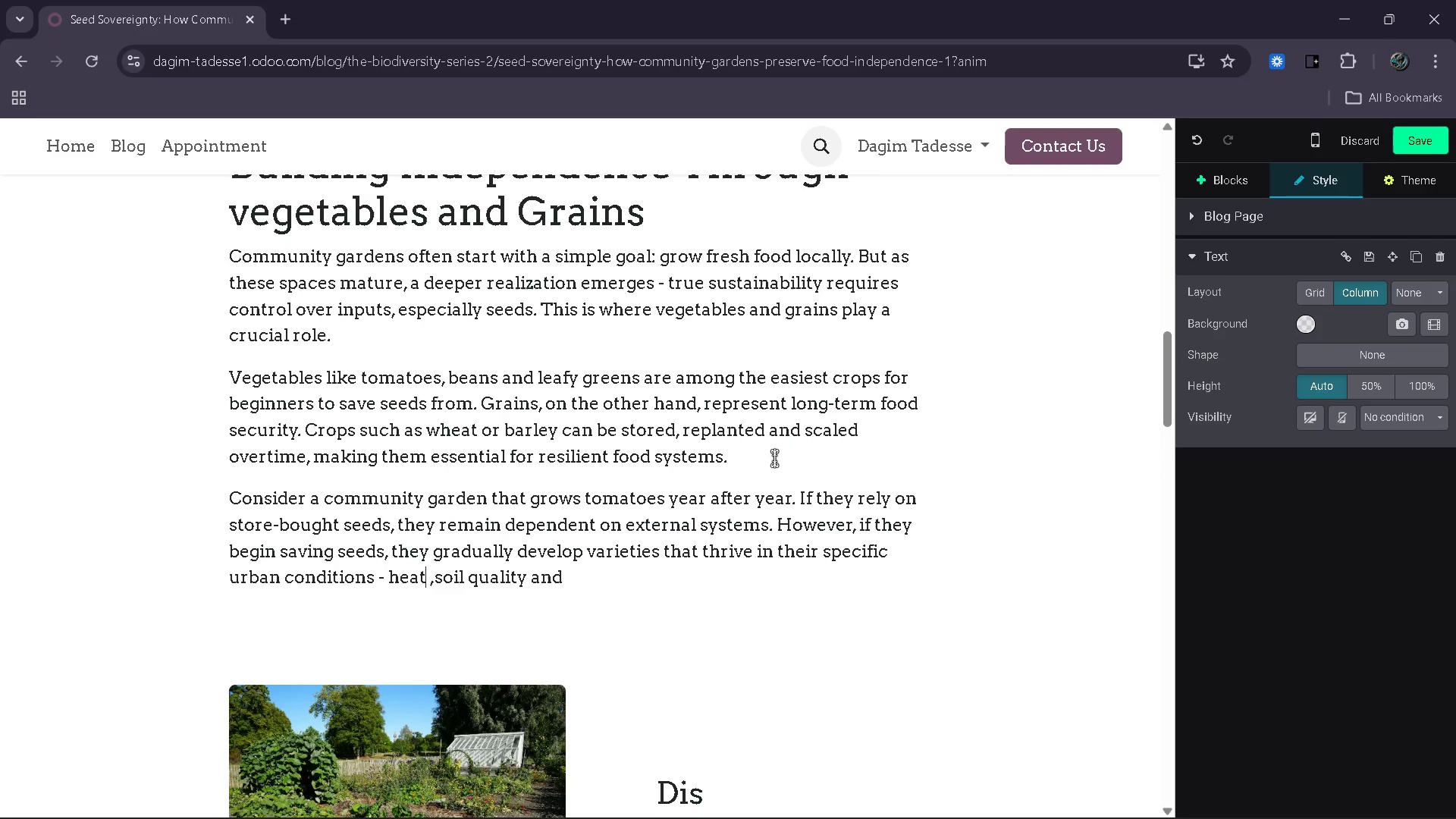 
key(ArrowLeft)
 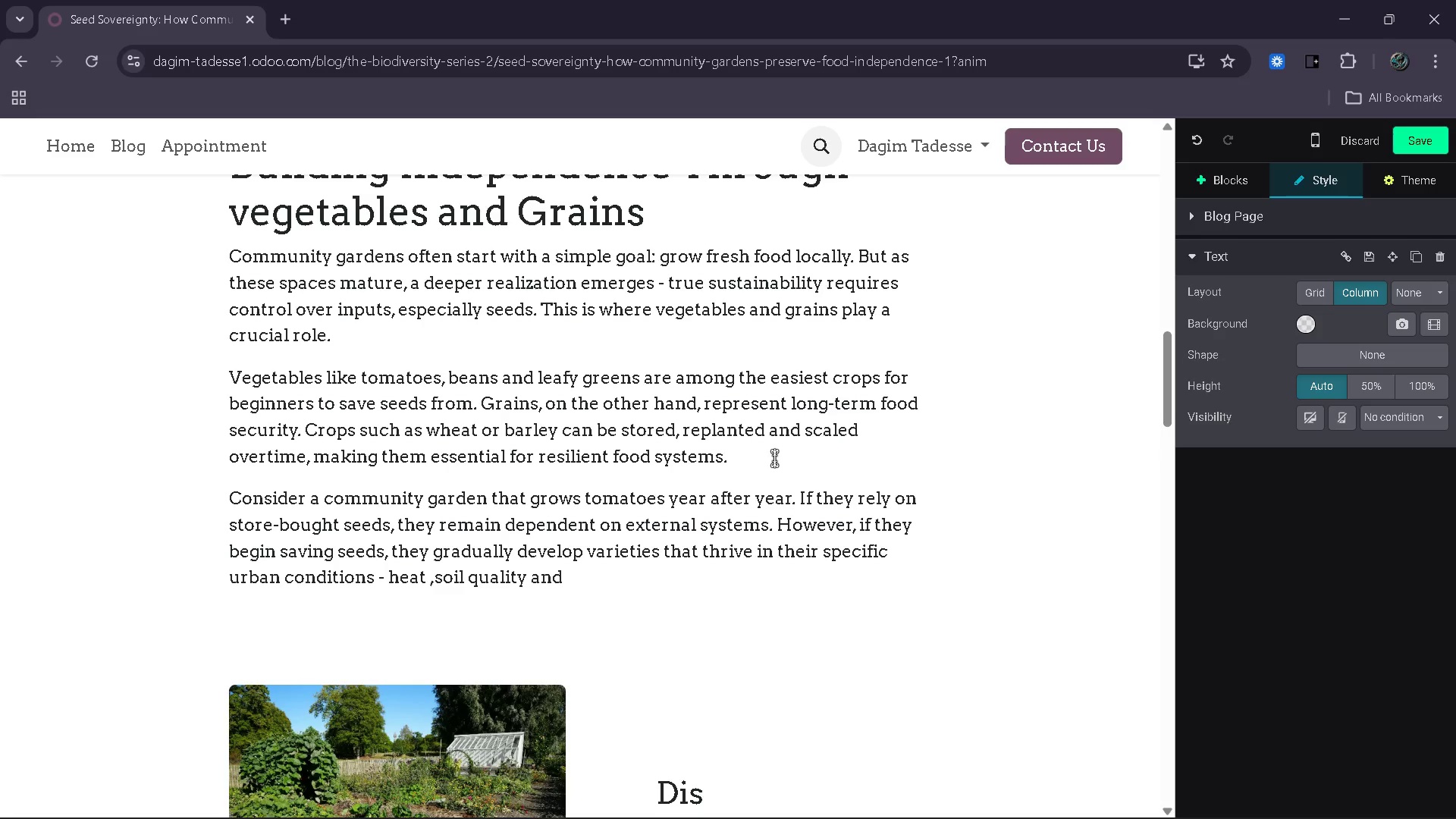 
key(ArrowRight)
 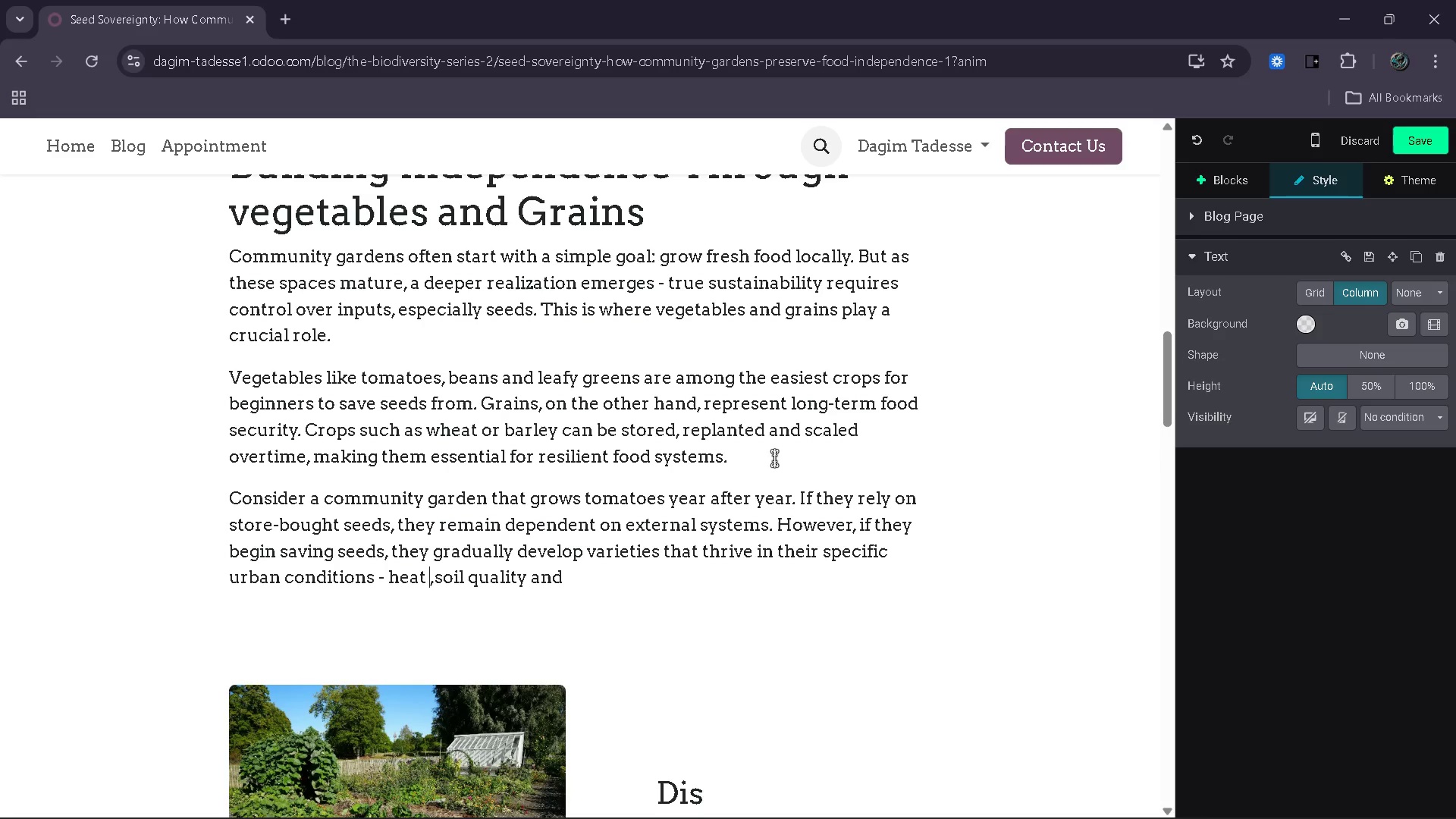 
key(Backspace)
 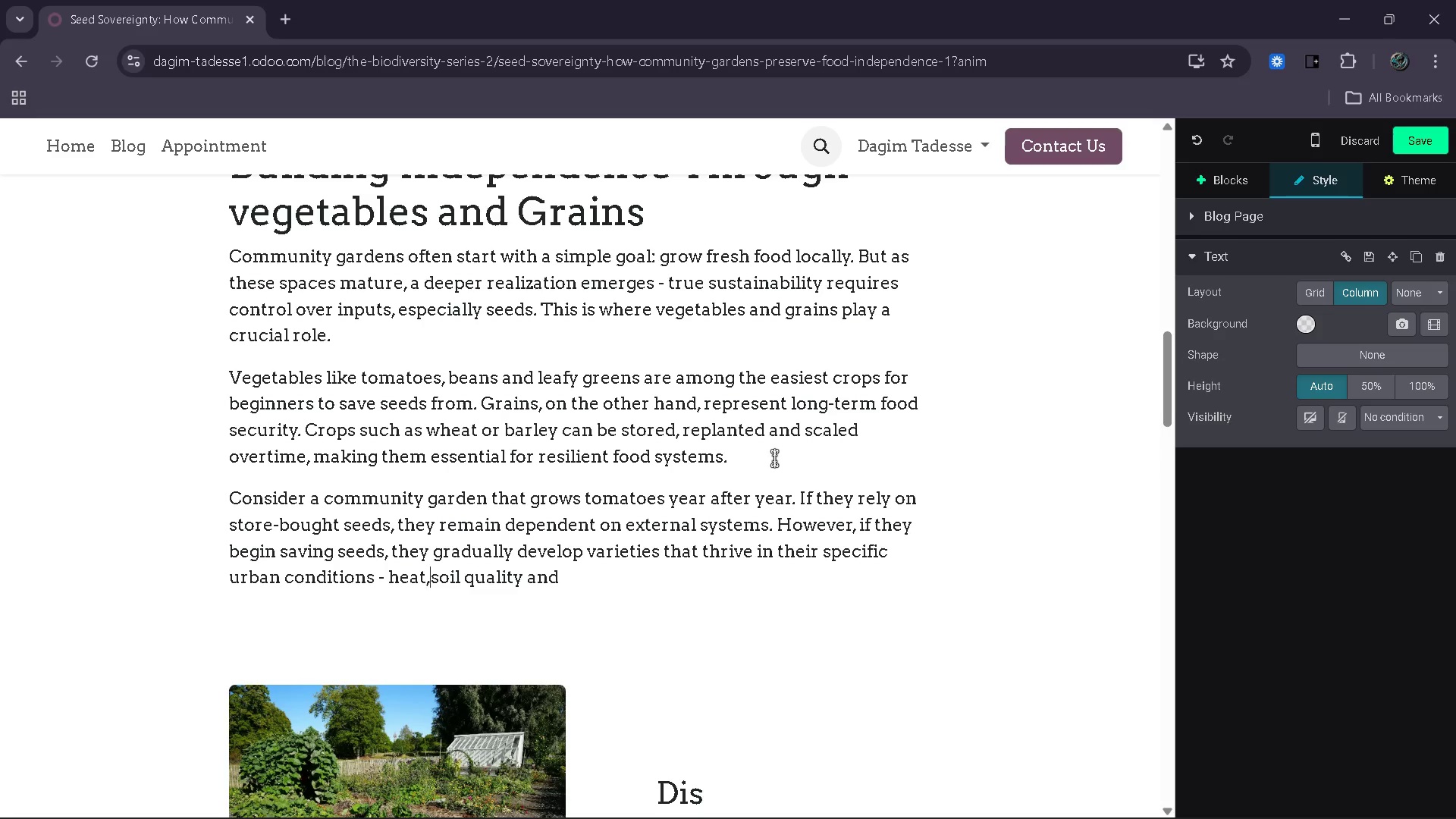 
key(ArrowRight)
 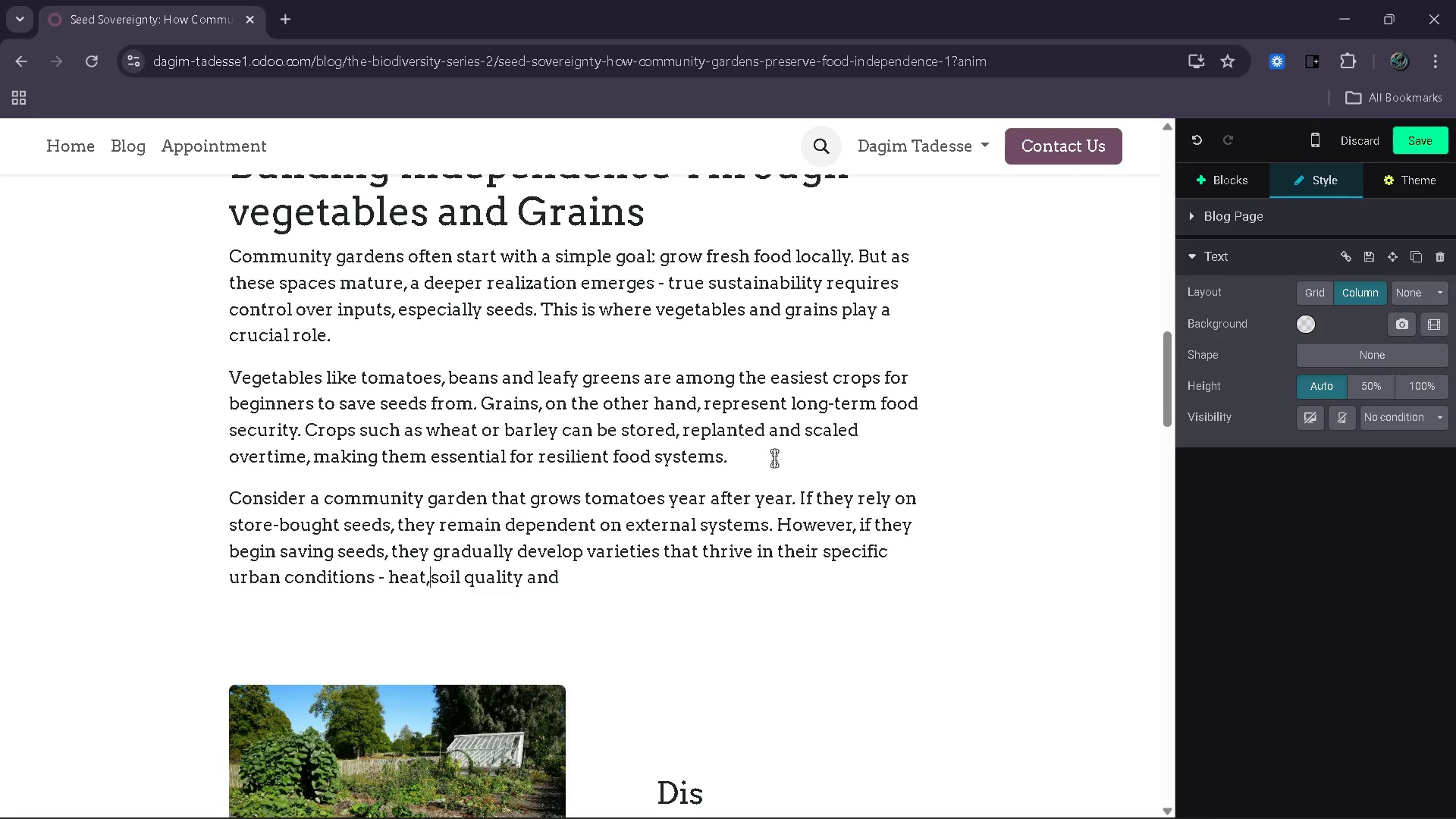 
key(Space)
 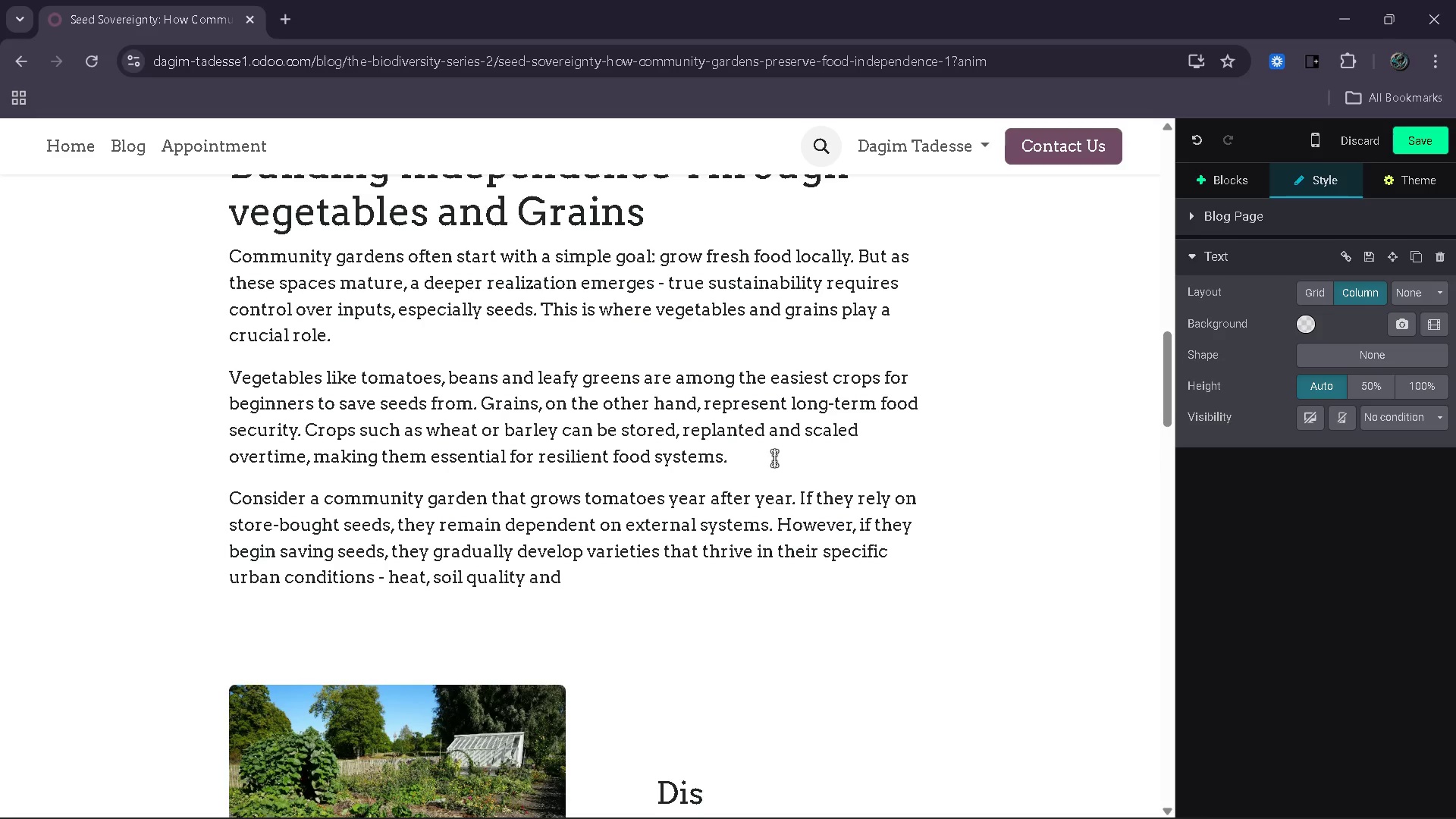 
key(ArrowRight)
 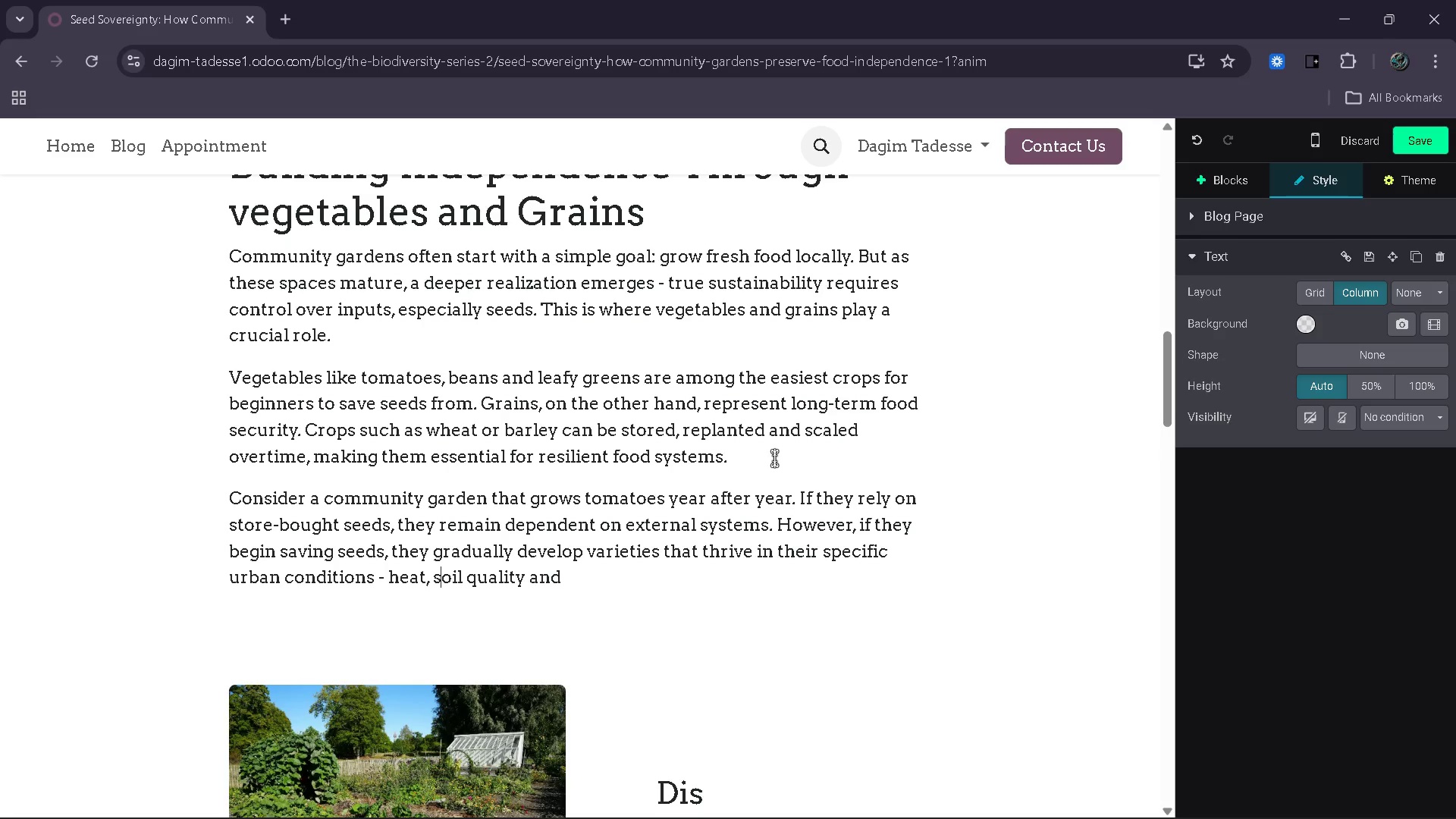 
type([End] water availan)
key(Backspace)
type(bility)
 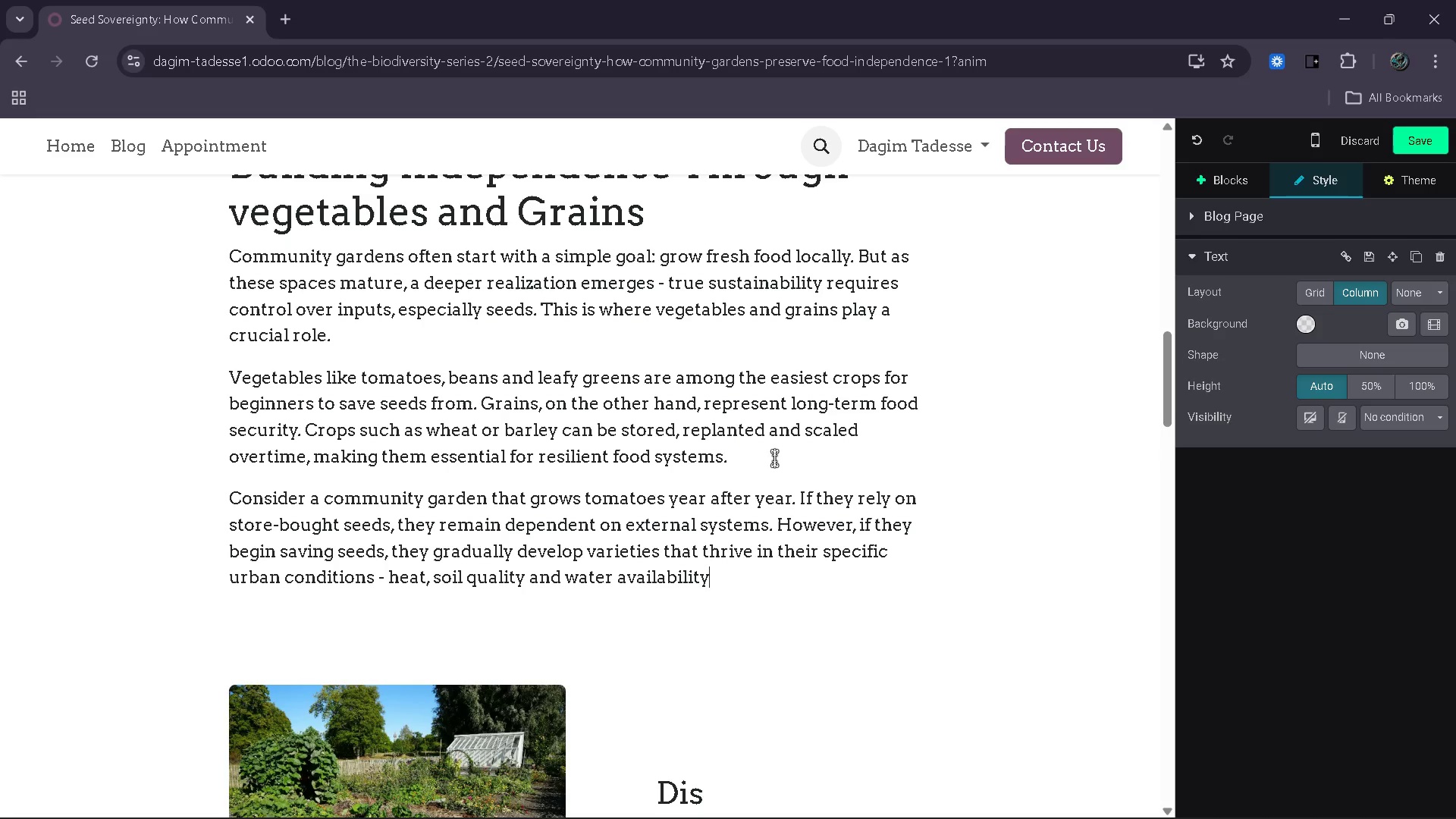 
key(Period)
 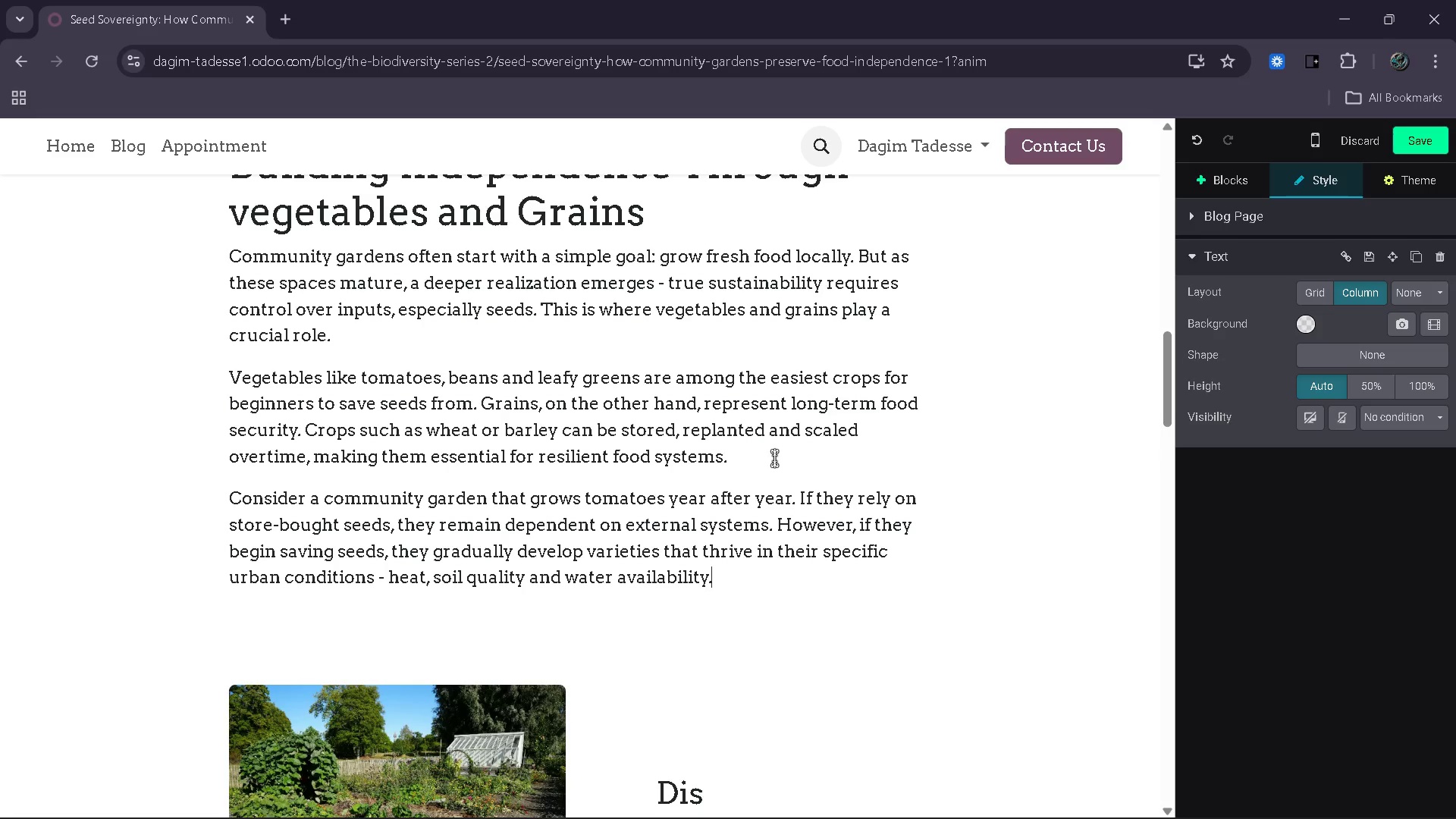 
key(Enter)
 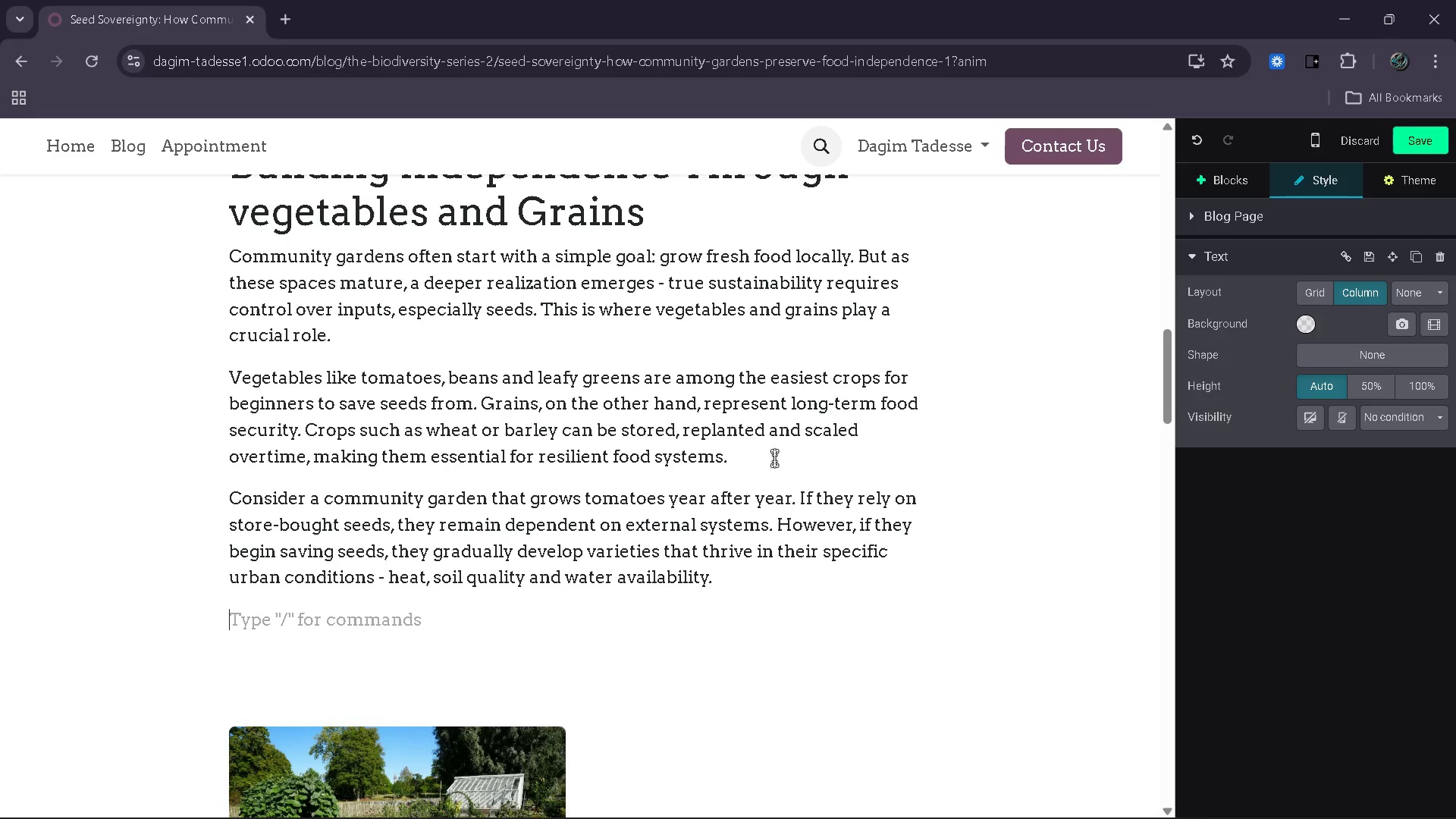 
type(This shift creates a powee)
key(Backspace)
type(rful cycle:)
 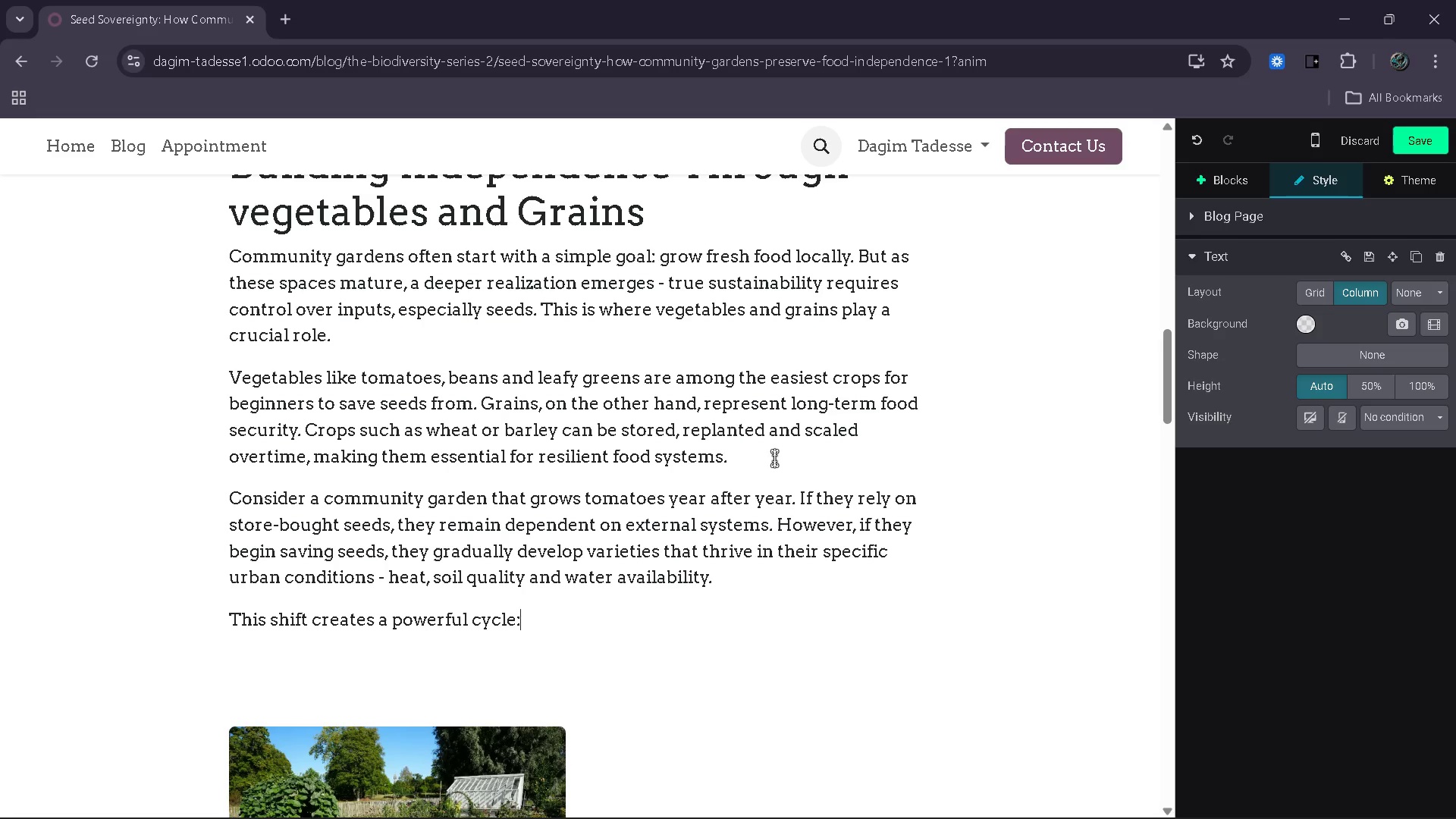 
key(Enter)
 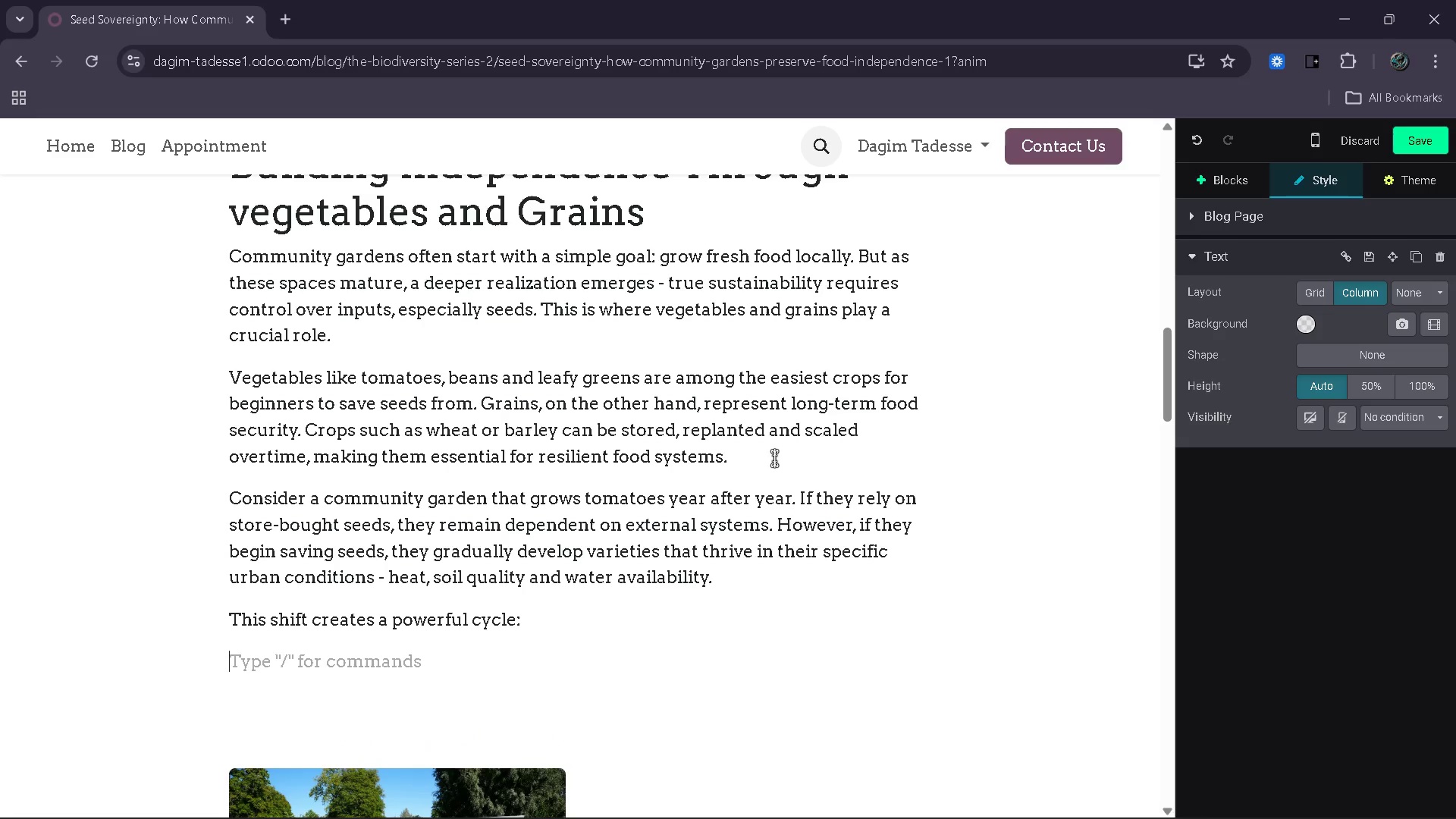 
type(= )
key(Backspace)
key(Backspace)
type(- Seeds adapt )
key(Backspace)
type(ed )
 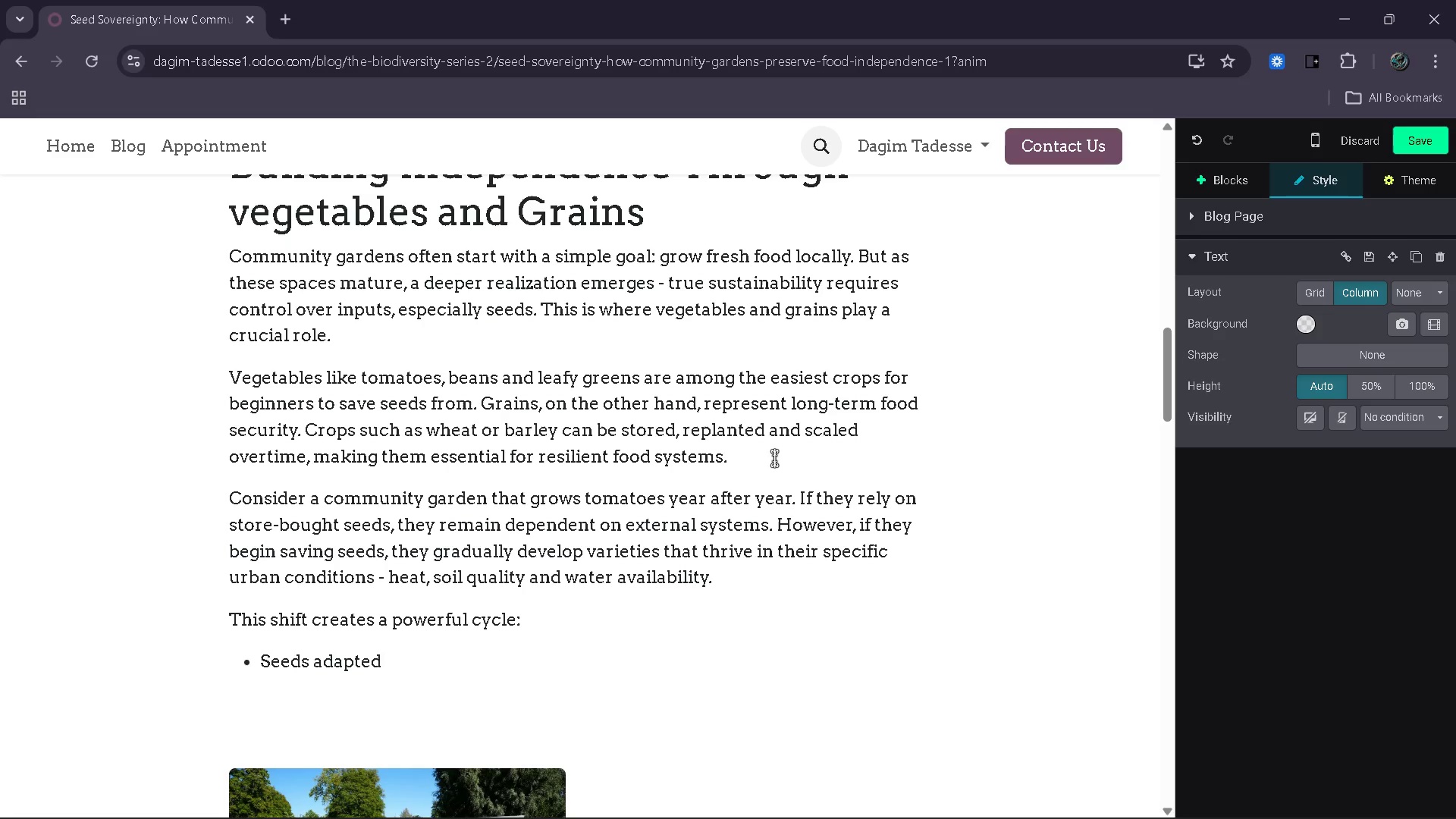 
type(to local conditions )
key(Backspace)
 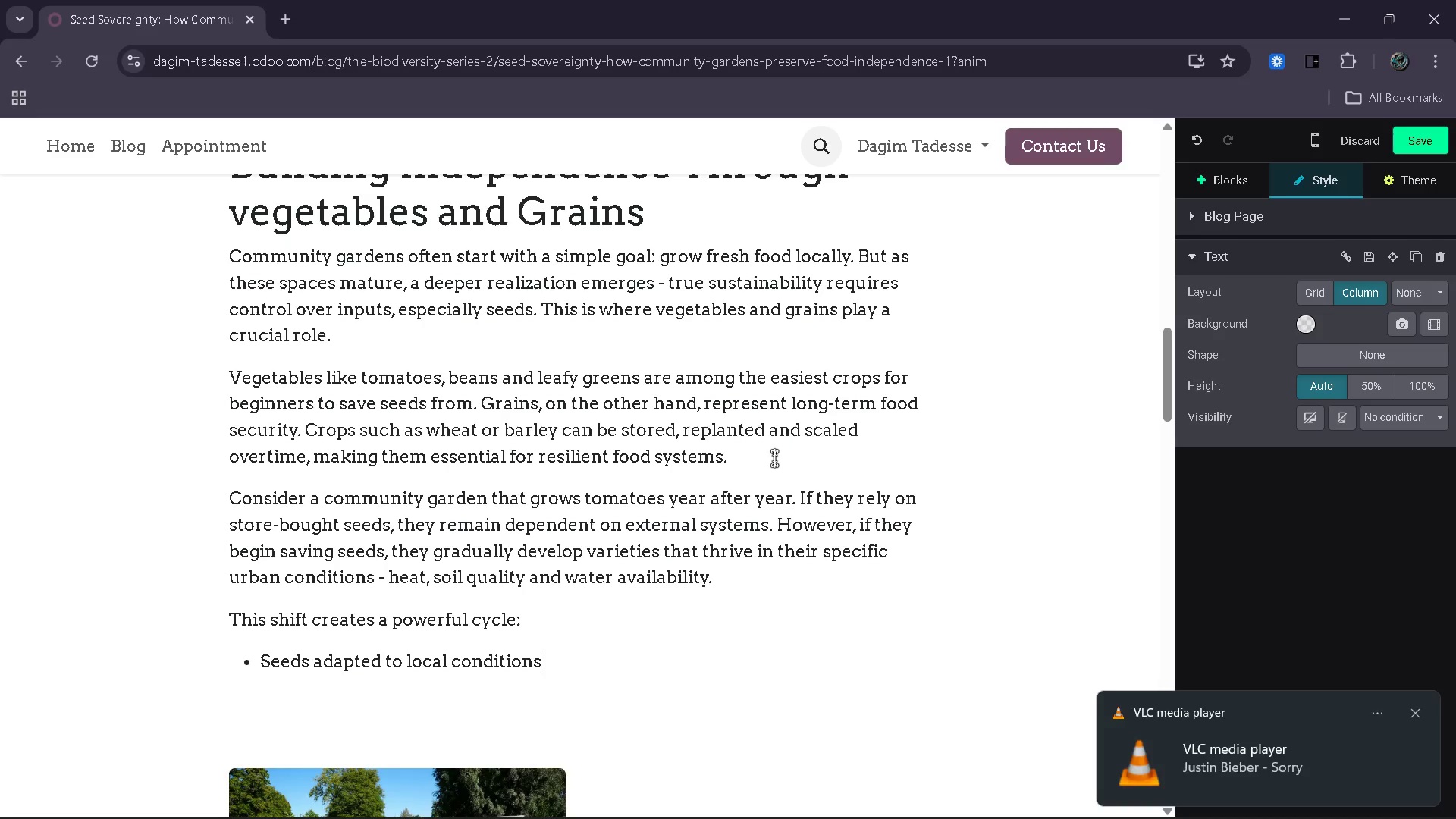 
key(Enter)
 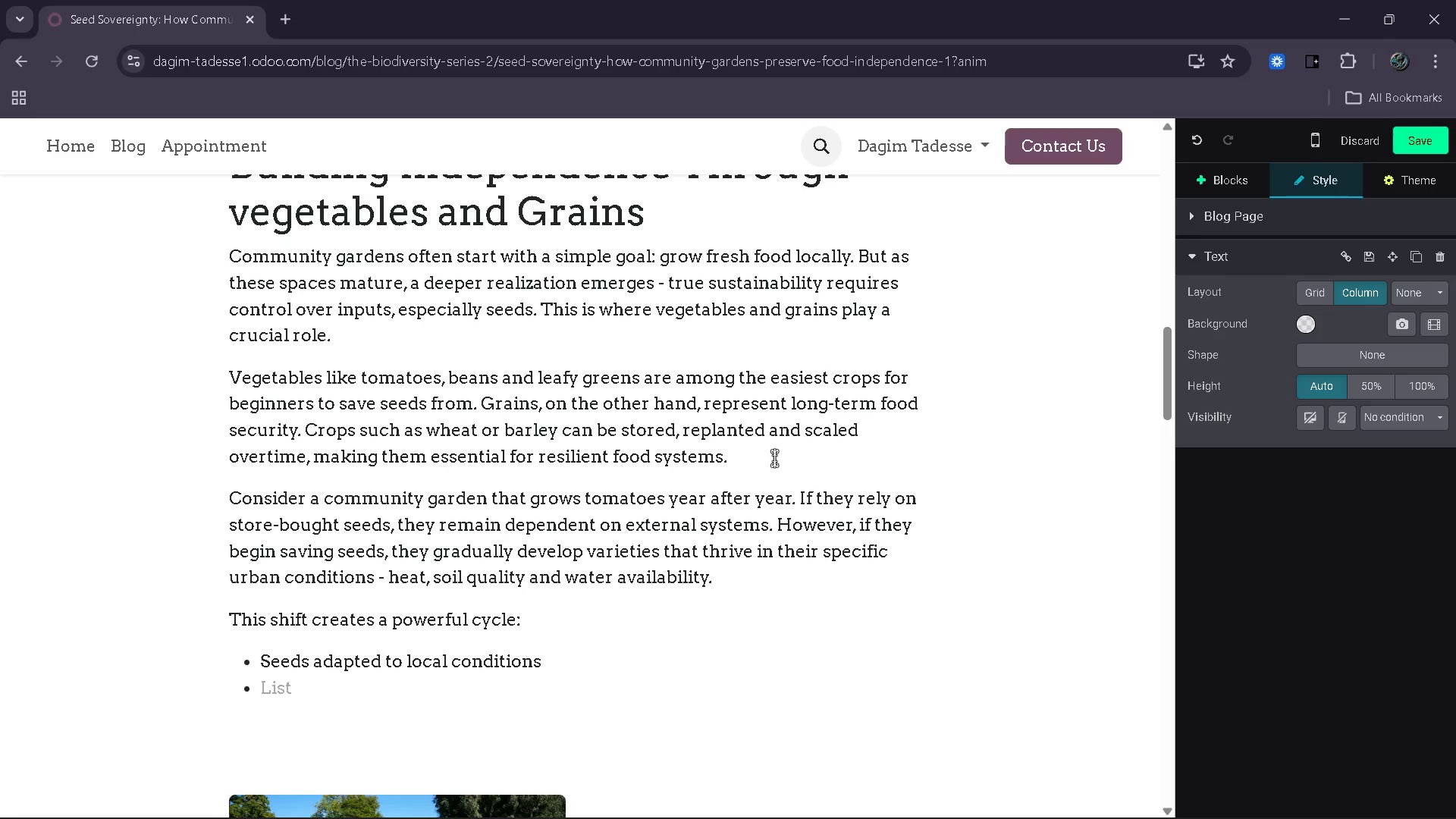 
type(Impre)
key(Backspace)
type(oved crop  yield )
key(Backspace)
type(s over time )
key(Backspace)
 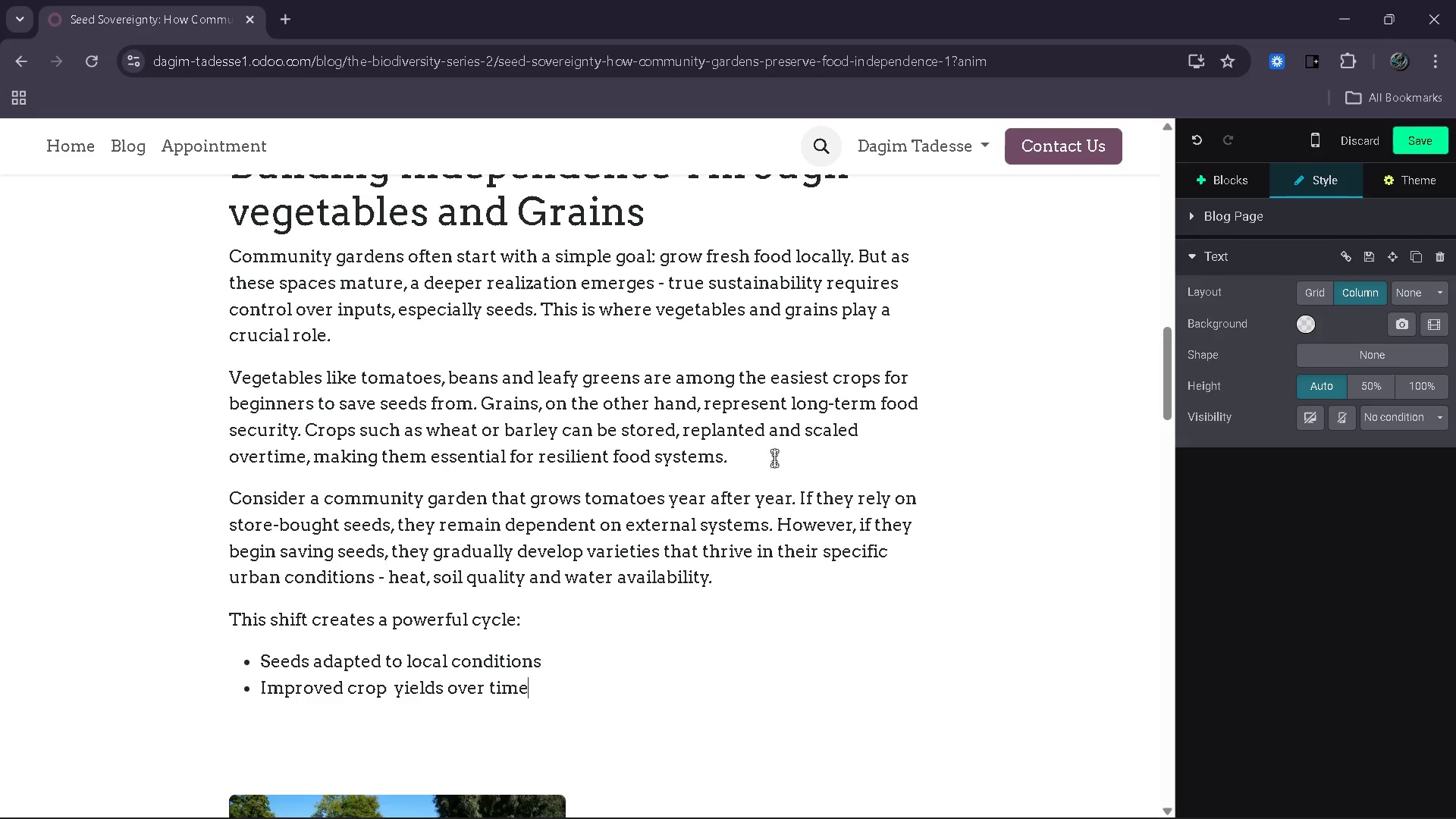 
key(Enter)
 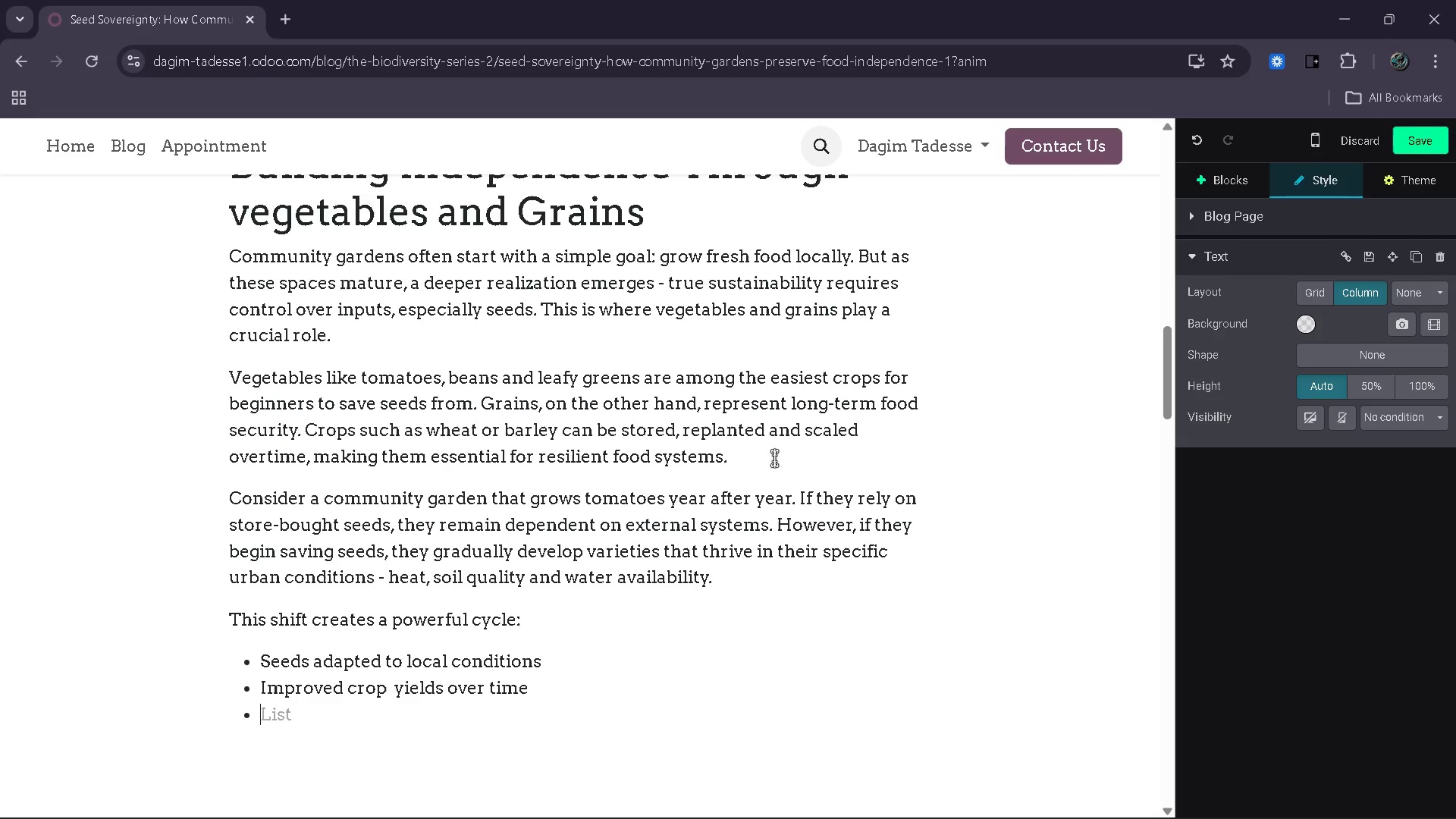 
type(Reduced deve)
key(Backspace)
key(Backspace)
type(pendency on outside suppliers)
 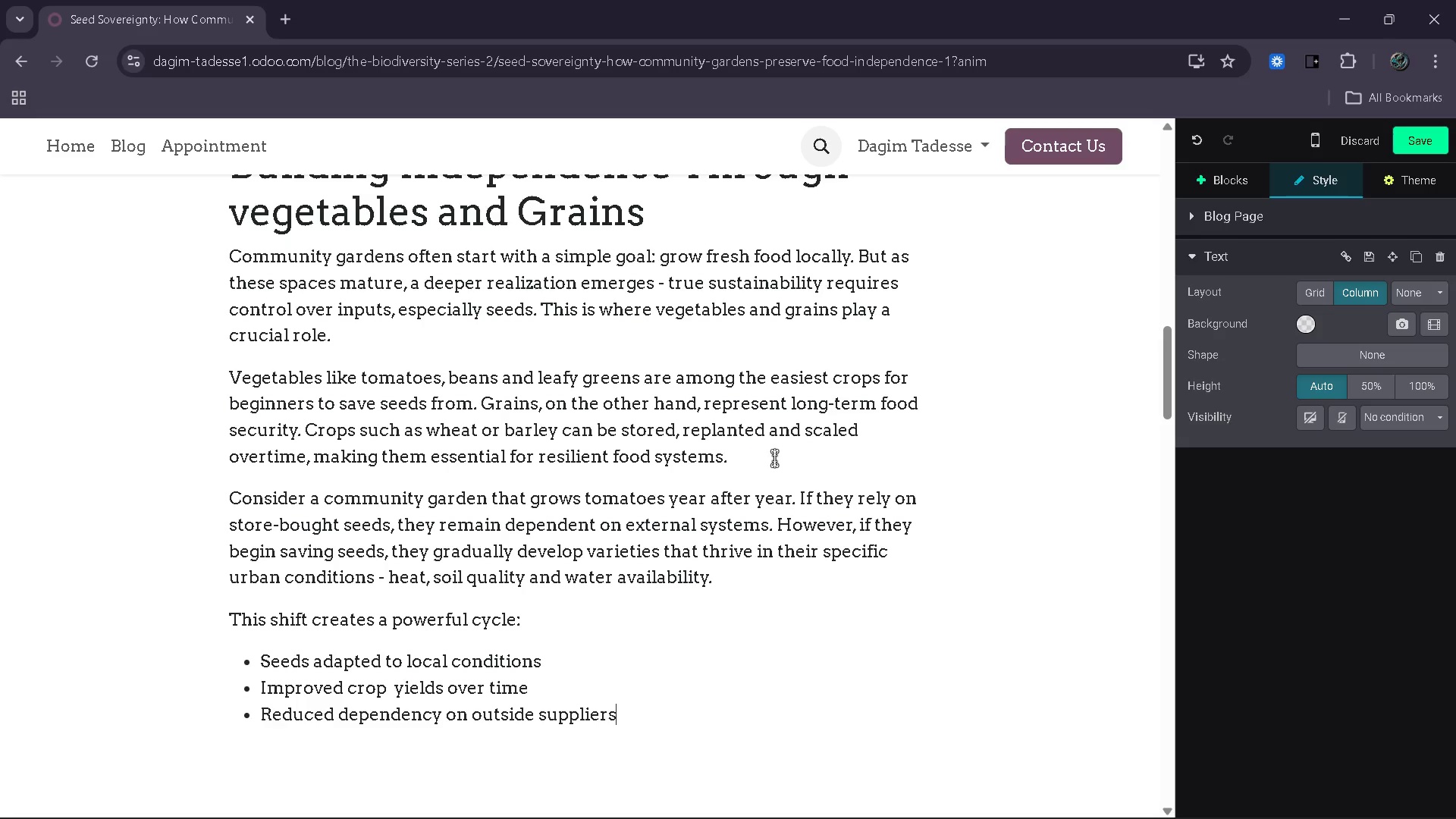 
key(Enter)
 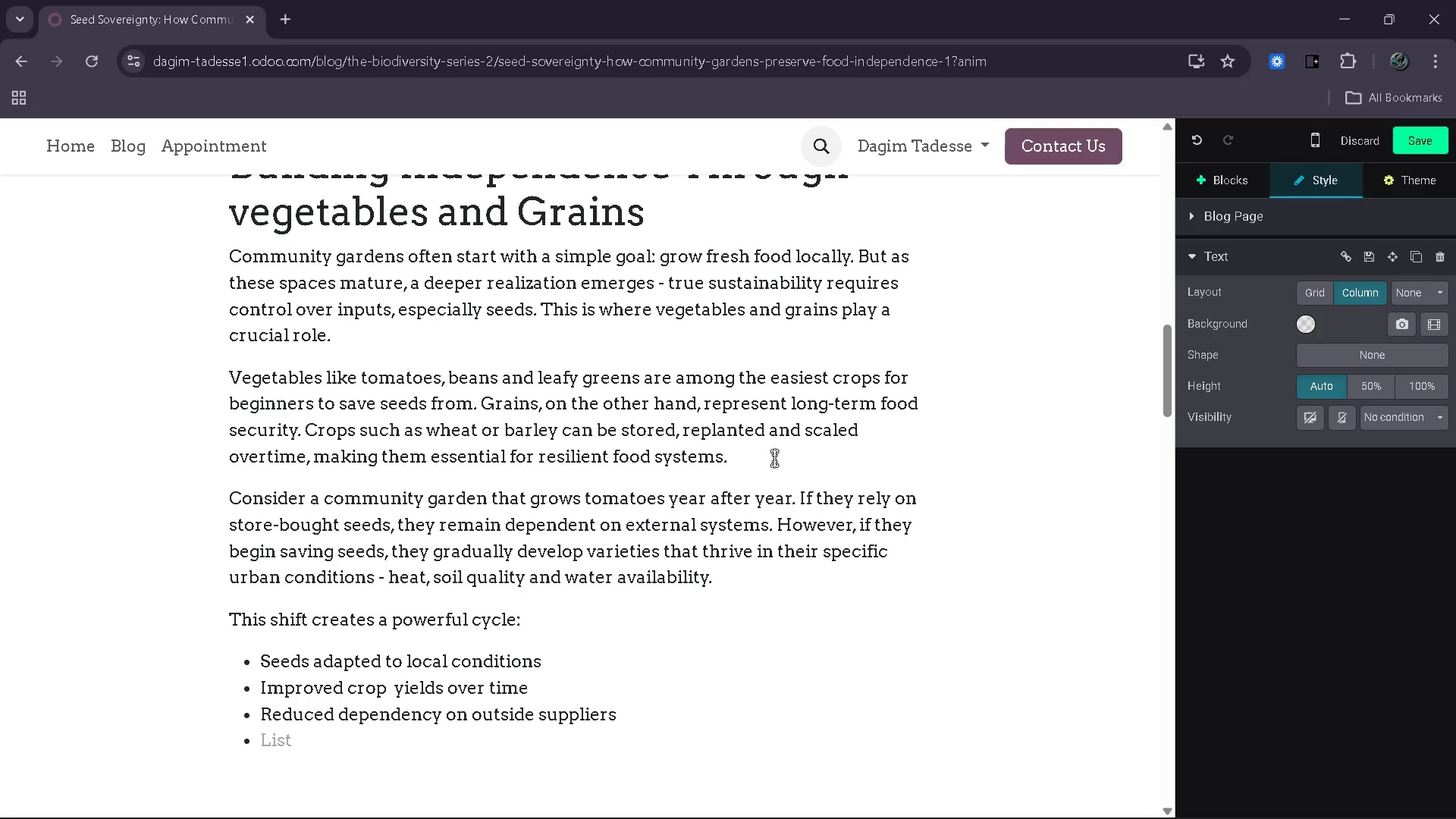 
type(Strong)
 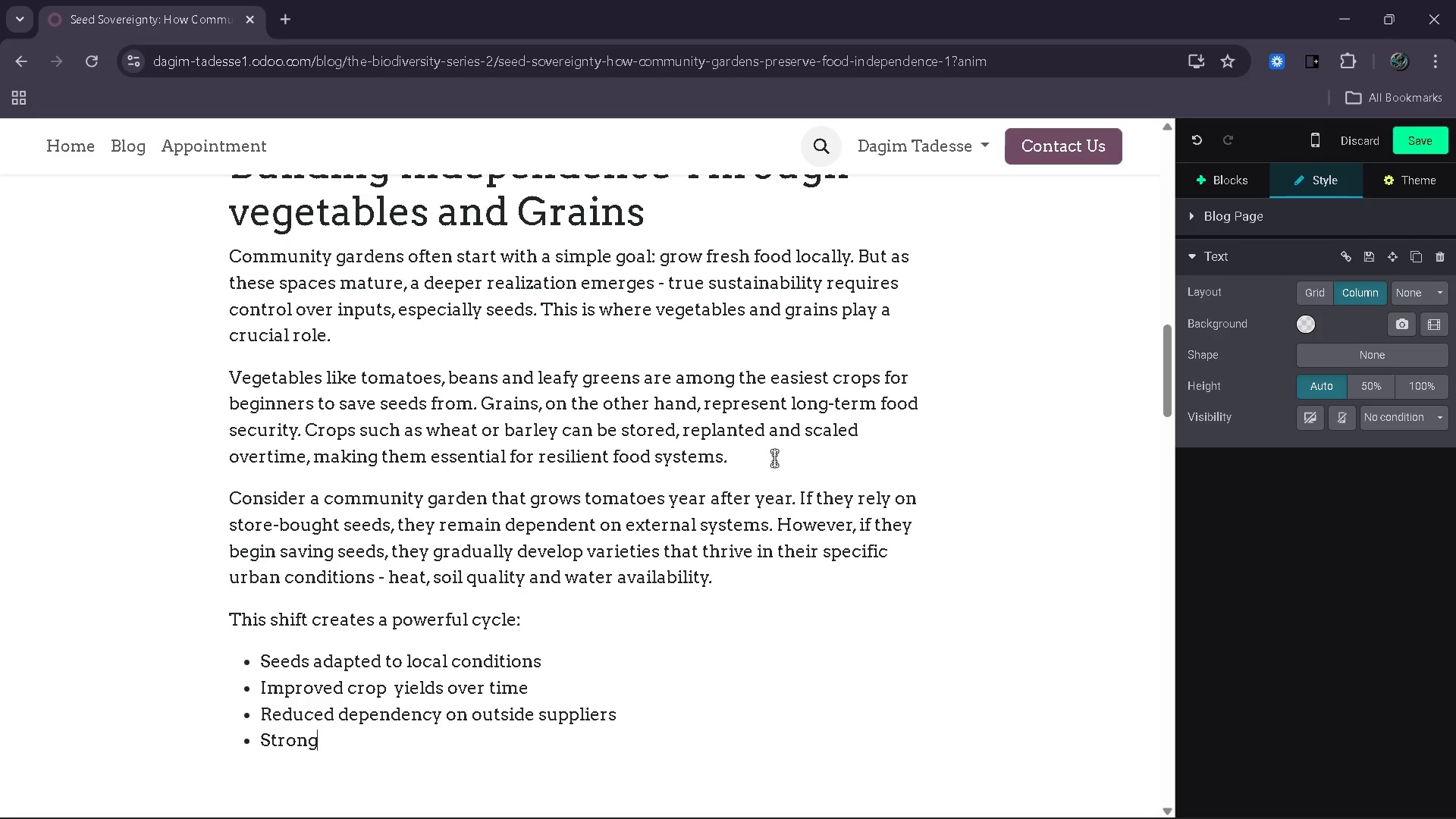 
type(er community knowledge sharing )
key(Backspace)
 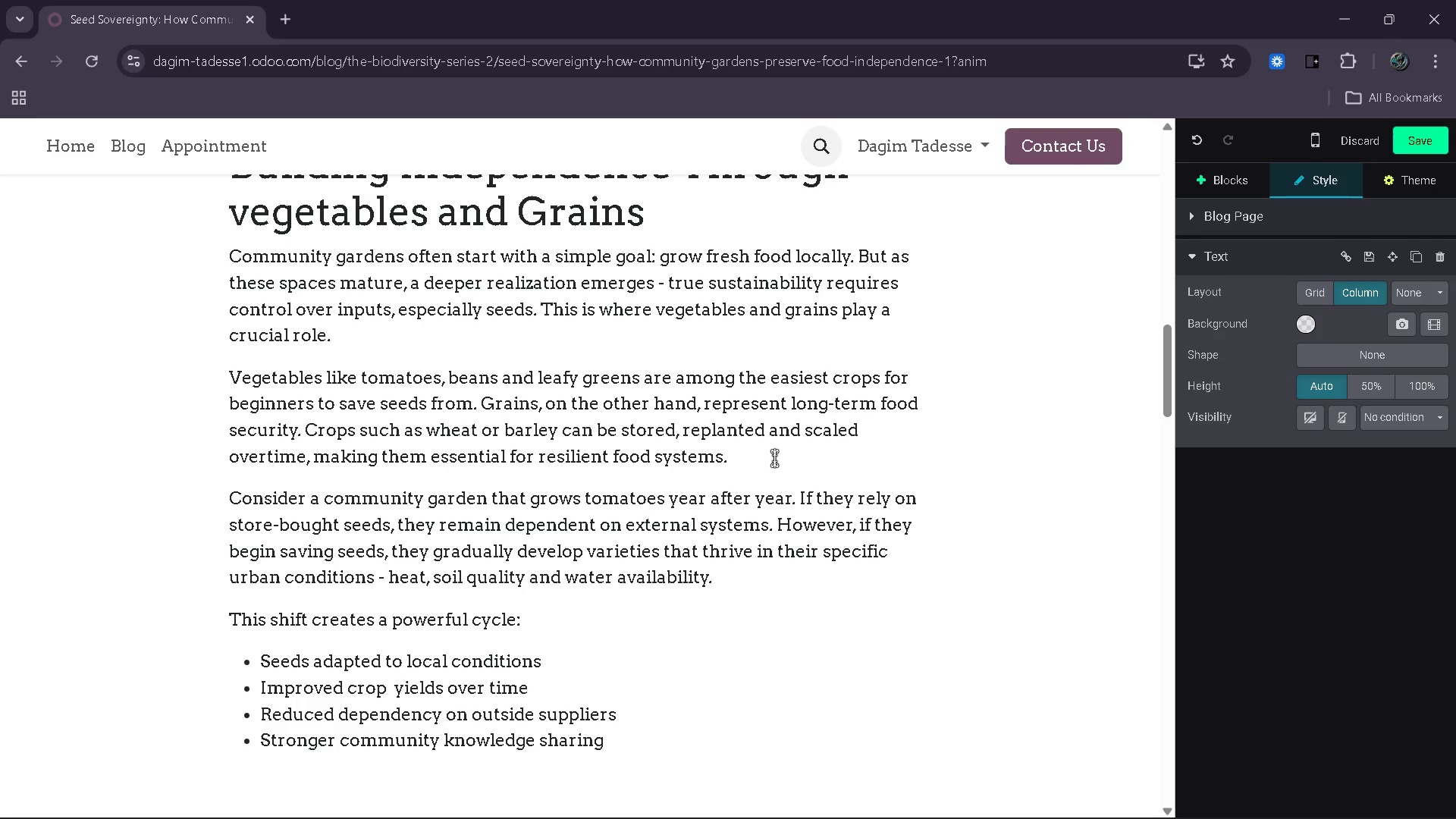 
key(Enter)
 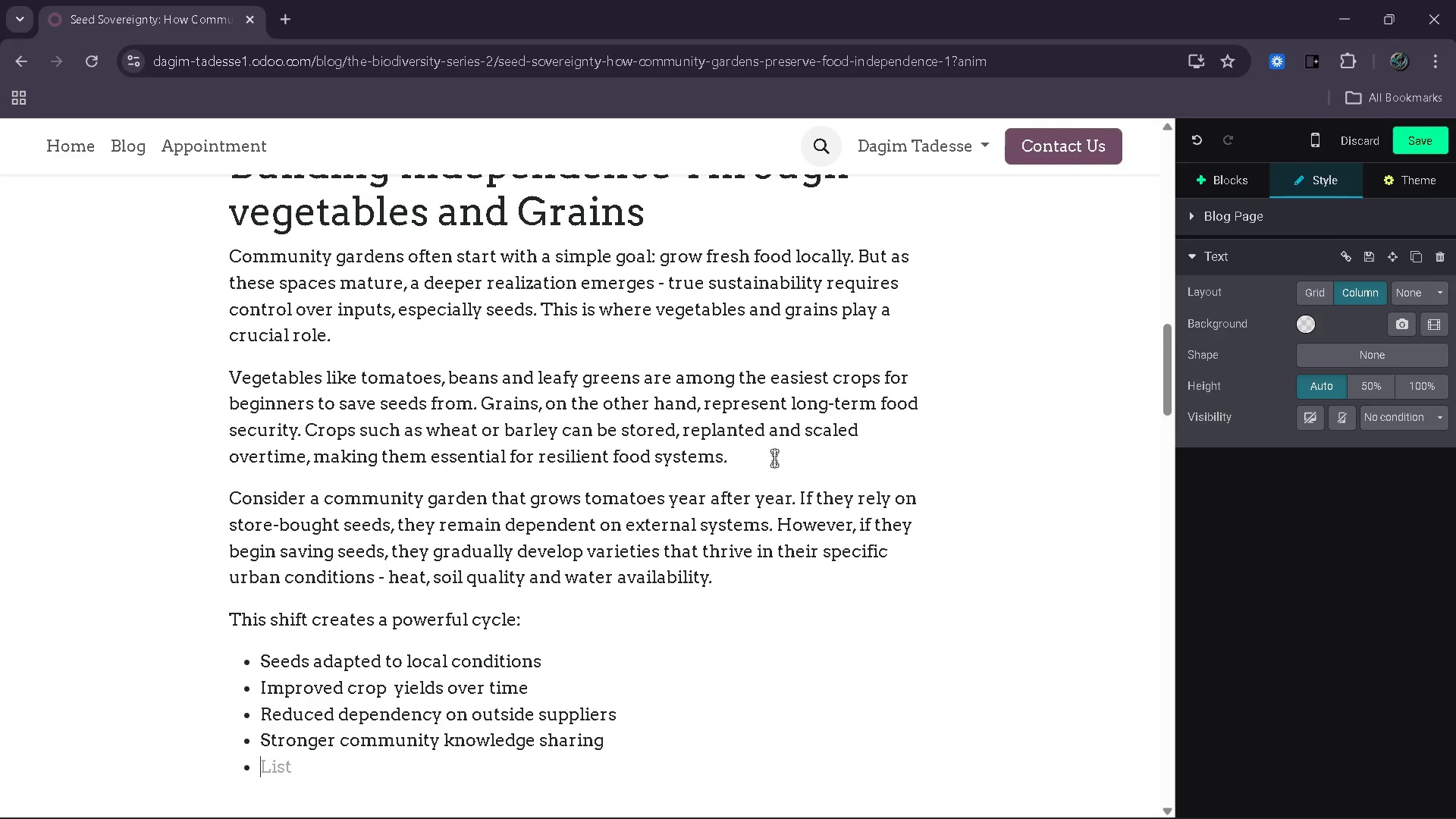 
key(Backspace)
 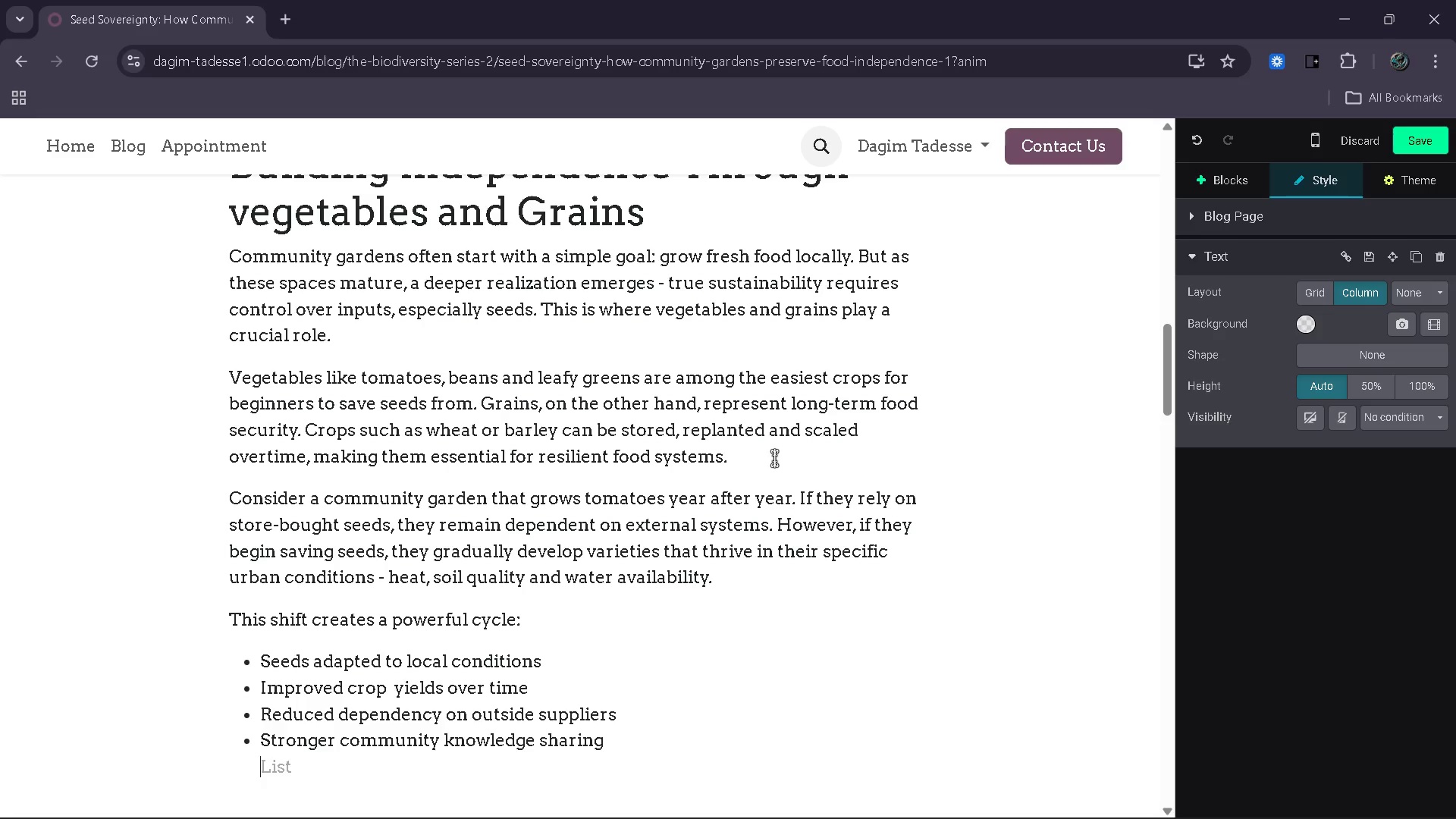 
key(Backspace)
 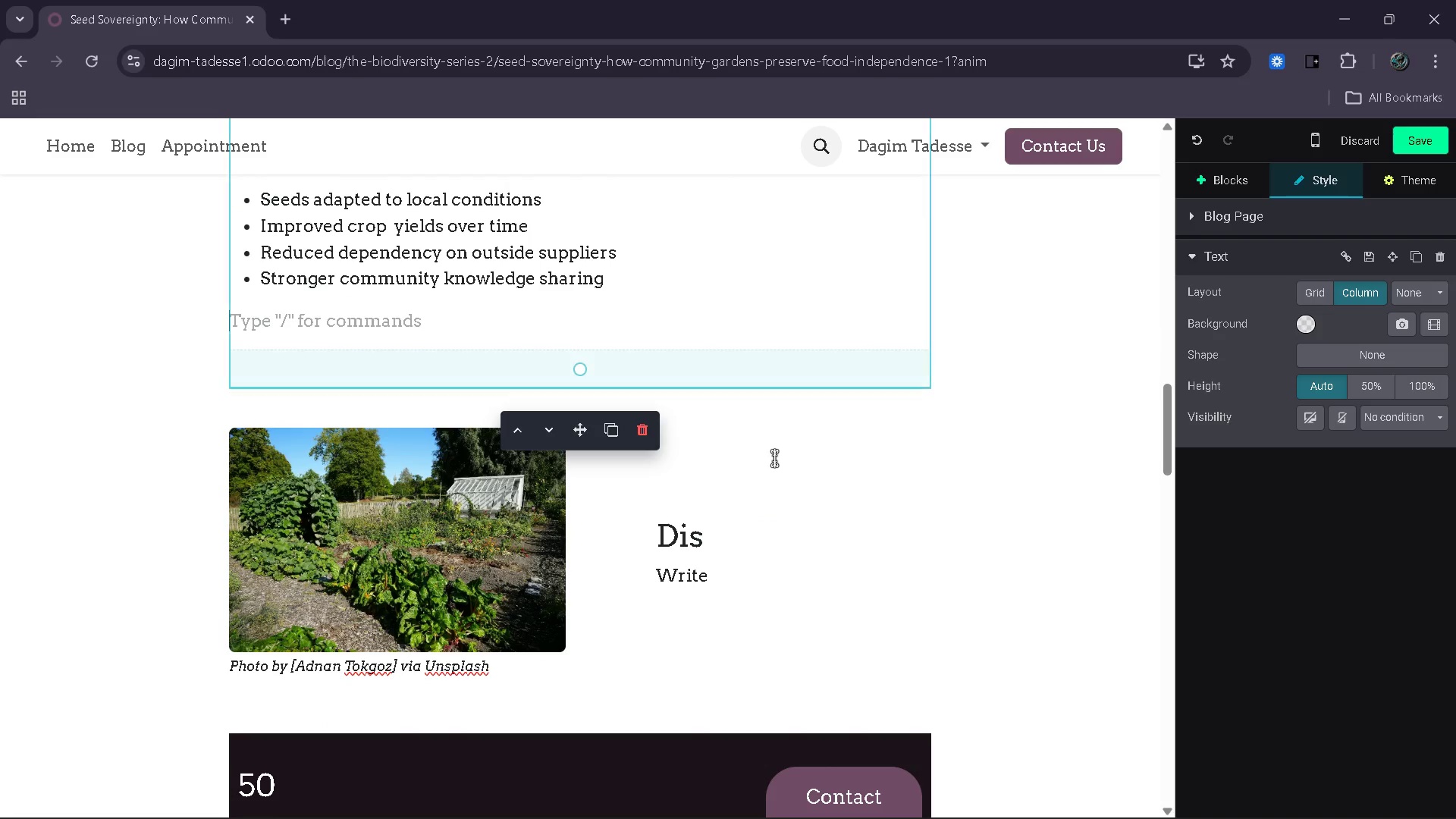 
type(Seed sovereignity)
key(Backspace)
key(Backspace)
key(Backspace)
type(ty)
 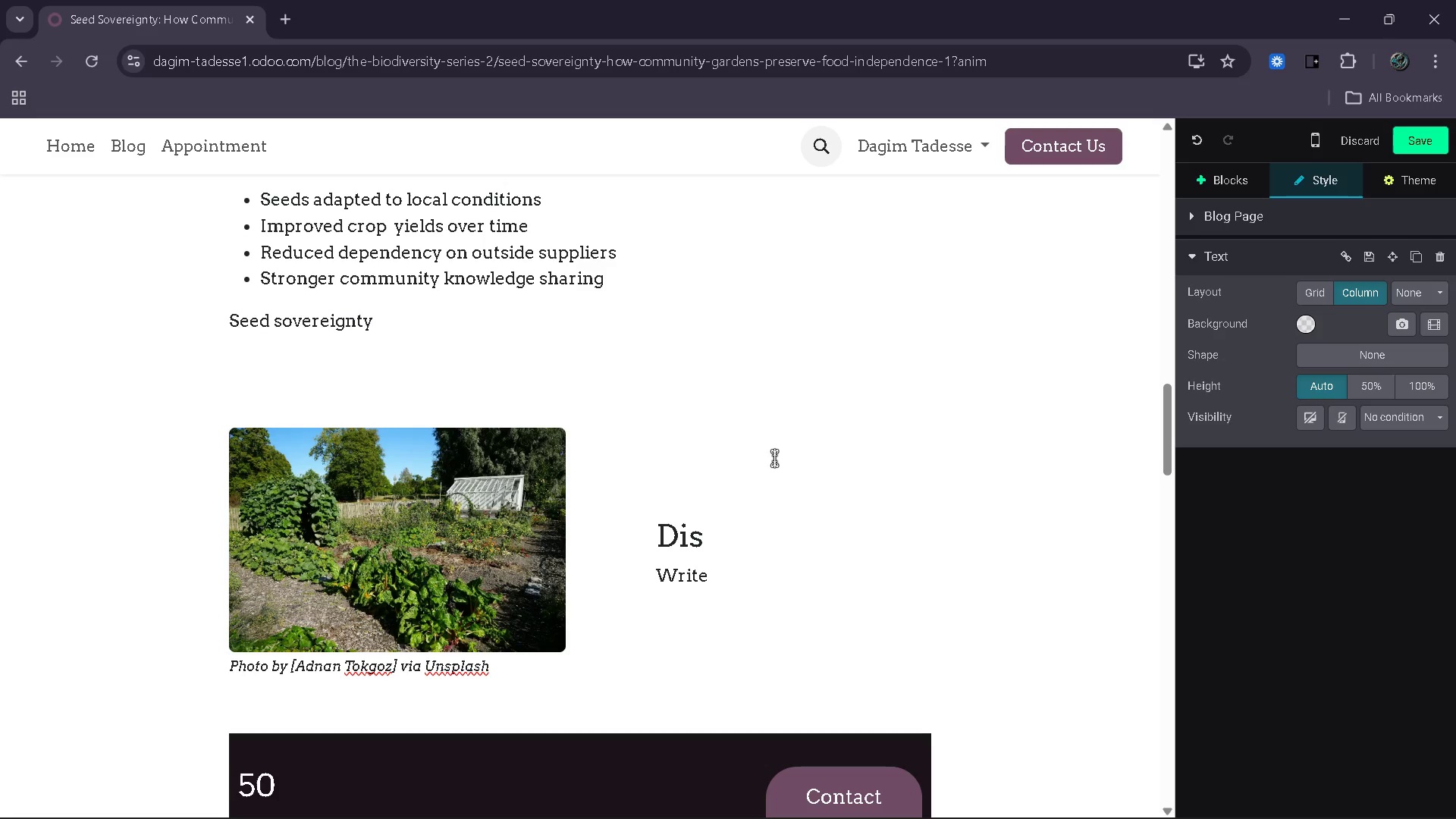 
wait(7.97)
 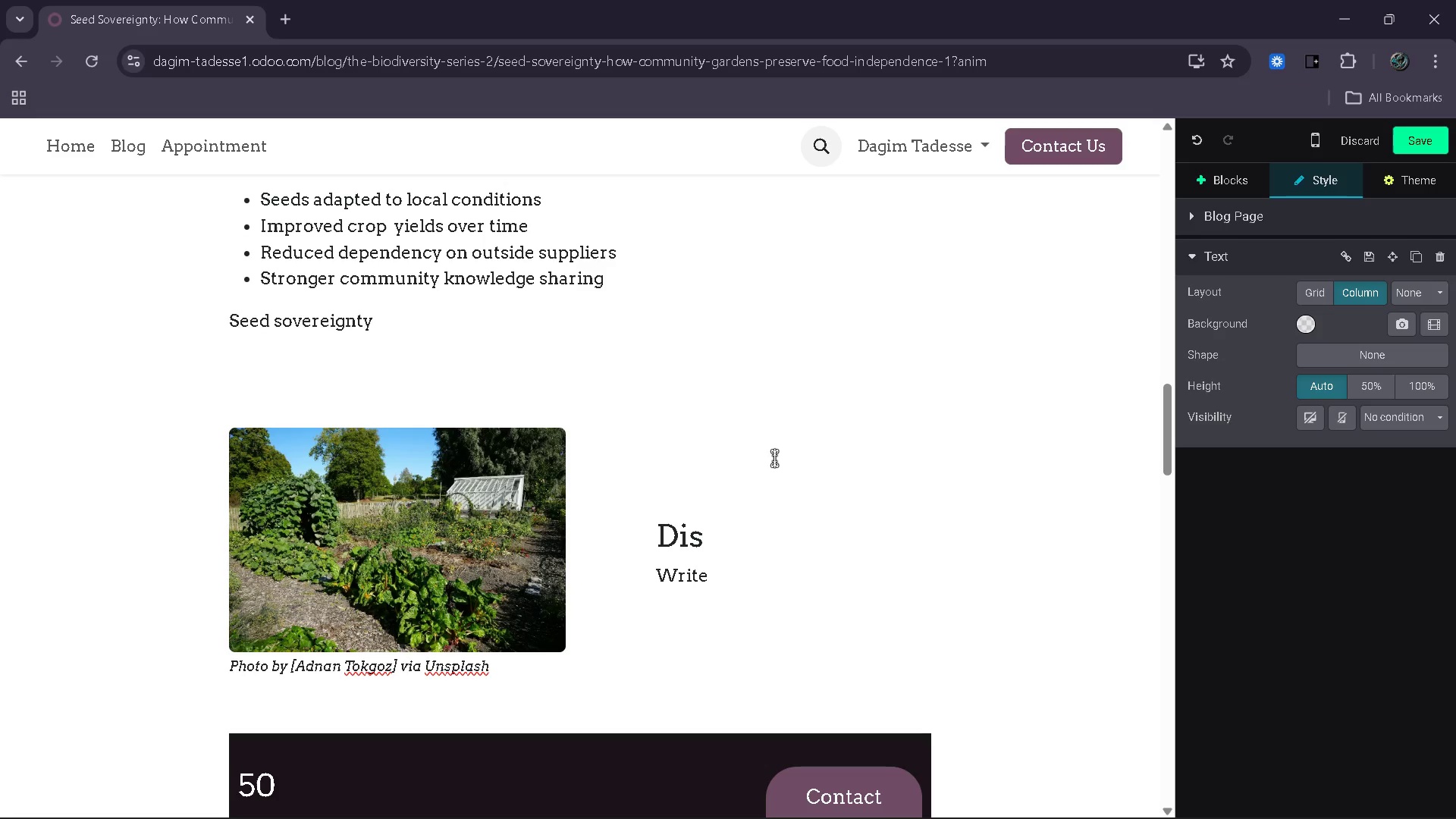 
type( transforms gardening into a systems of indepen)
key(Backspace)
 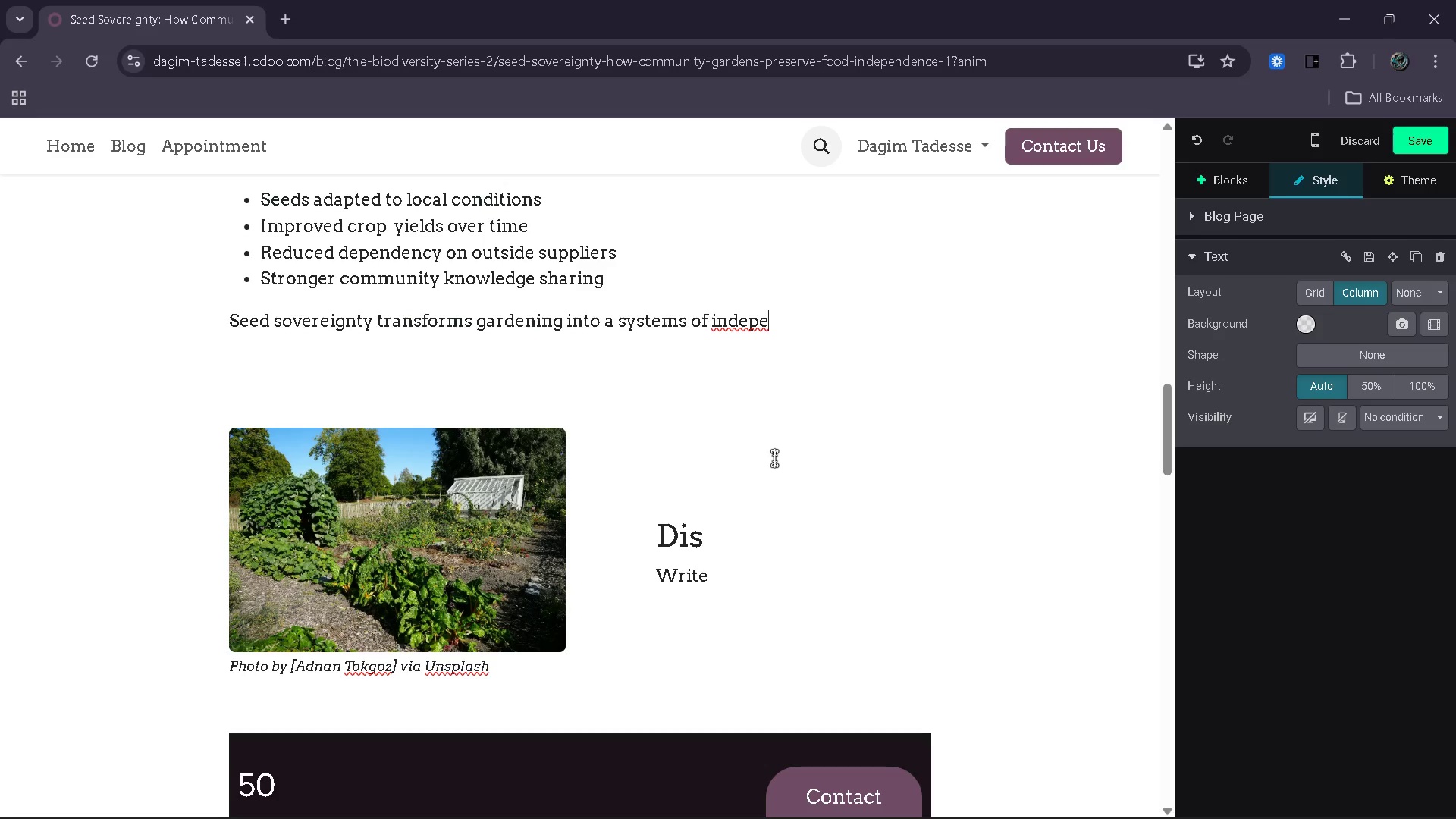 
type(ndence t)
key(Backspace)
type(rathen)
key(Backspace)
type(r than consumption.)
 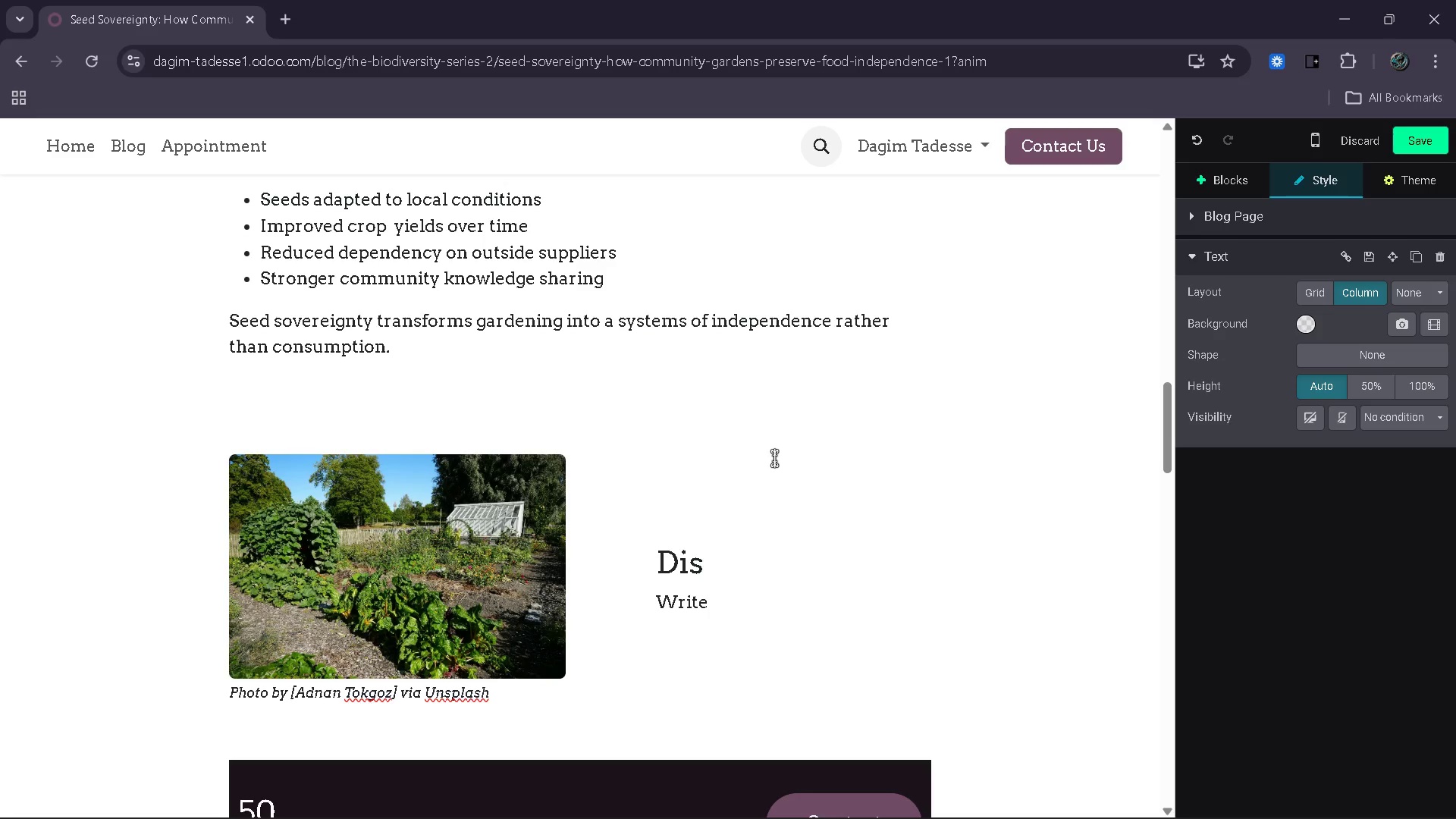 
left_click([724, 550])
 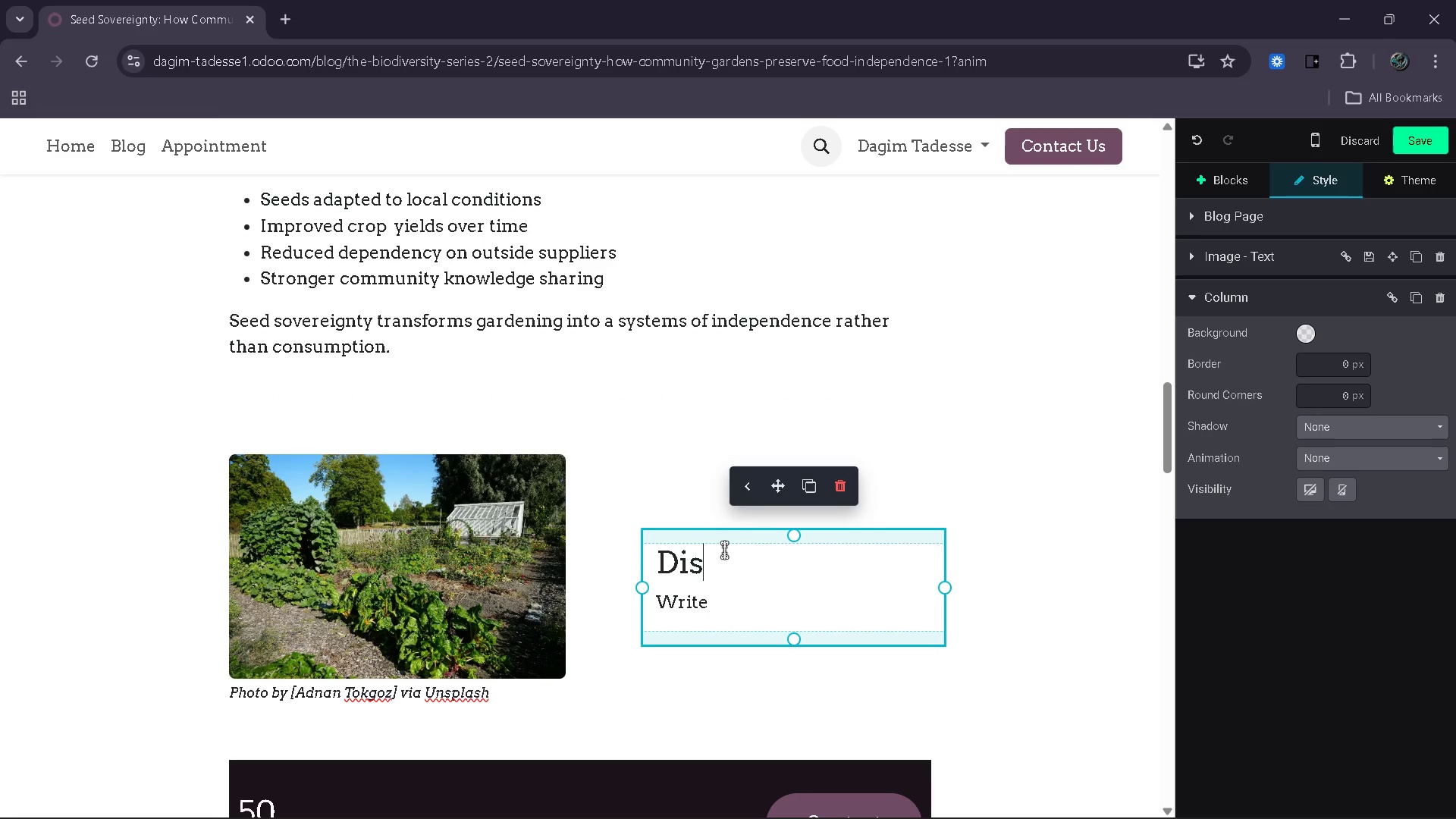 
key(Backspace)
key(Backspace)
key(Backspace)
type(Community Knowledge ib )
key(Backspace)
key(Backspace)
type(n Action)
 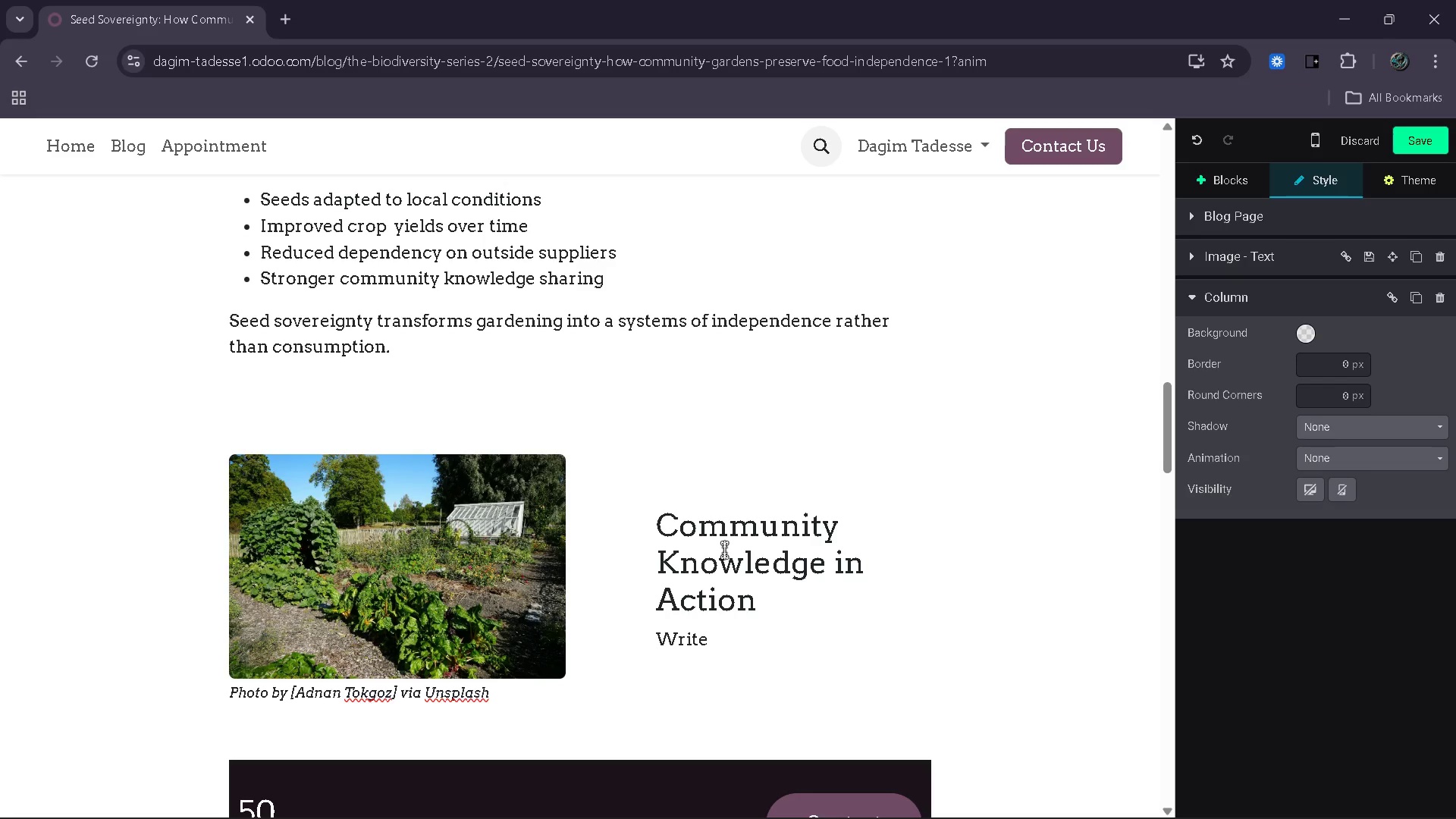 
key(ArrowDown)
 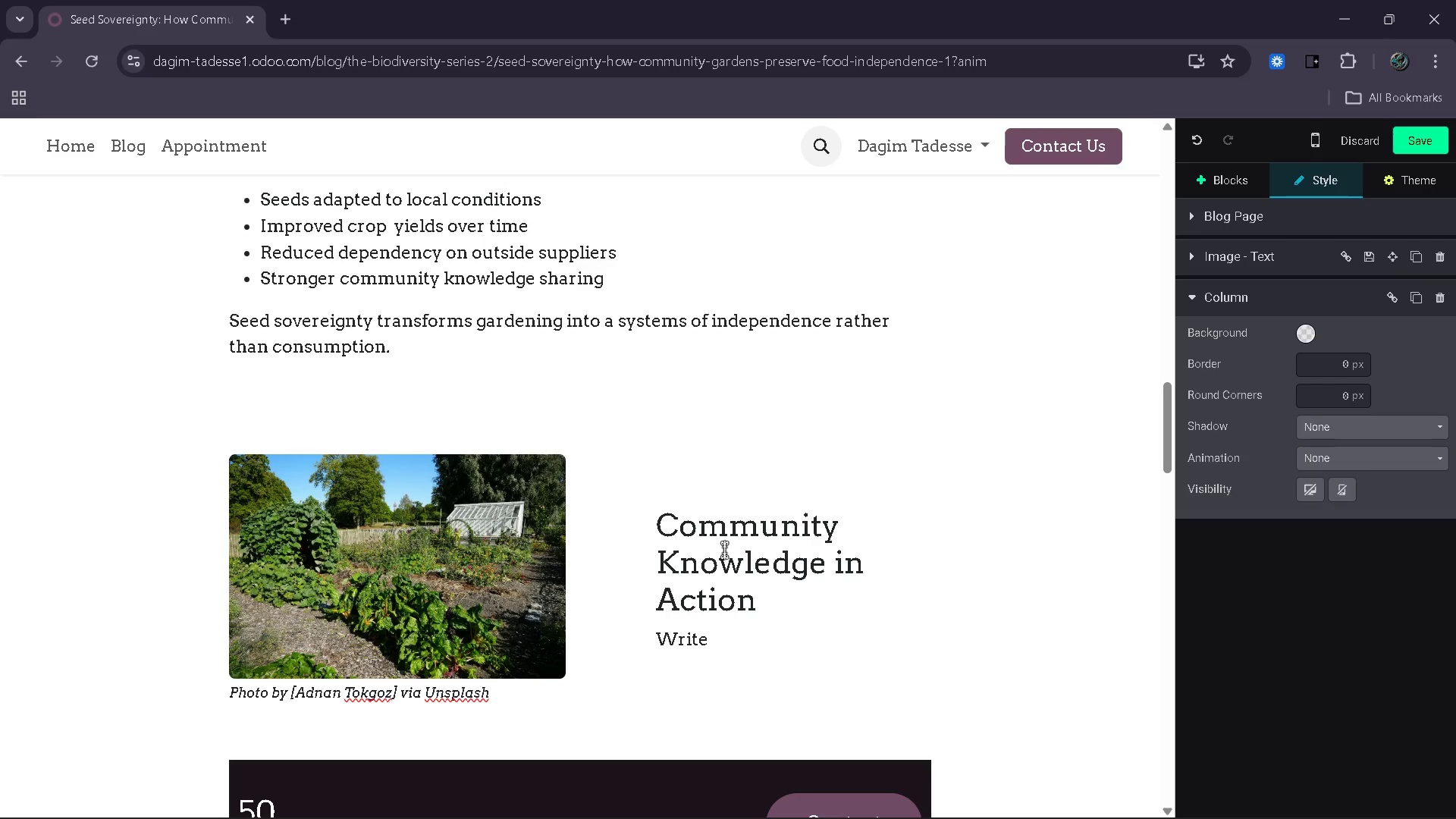 
key(Backspace)
key(Backspace)
key(Backspace)
key(Backspace)
key(Backspace)
type(Seed )
 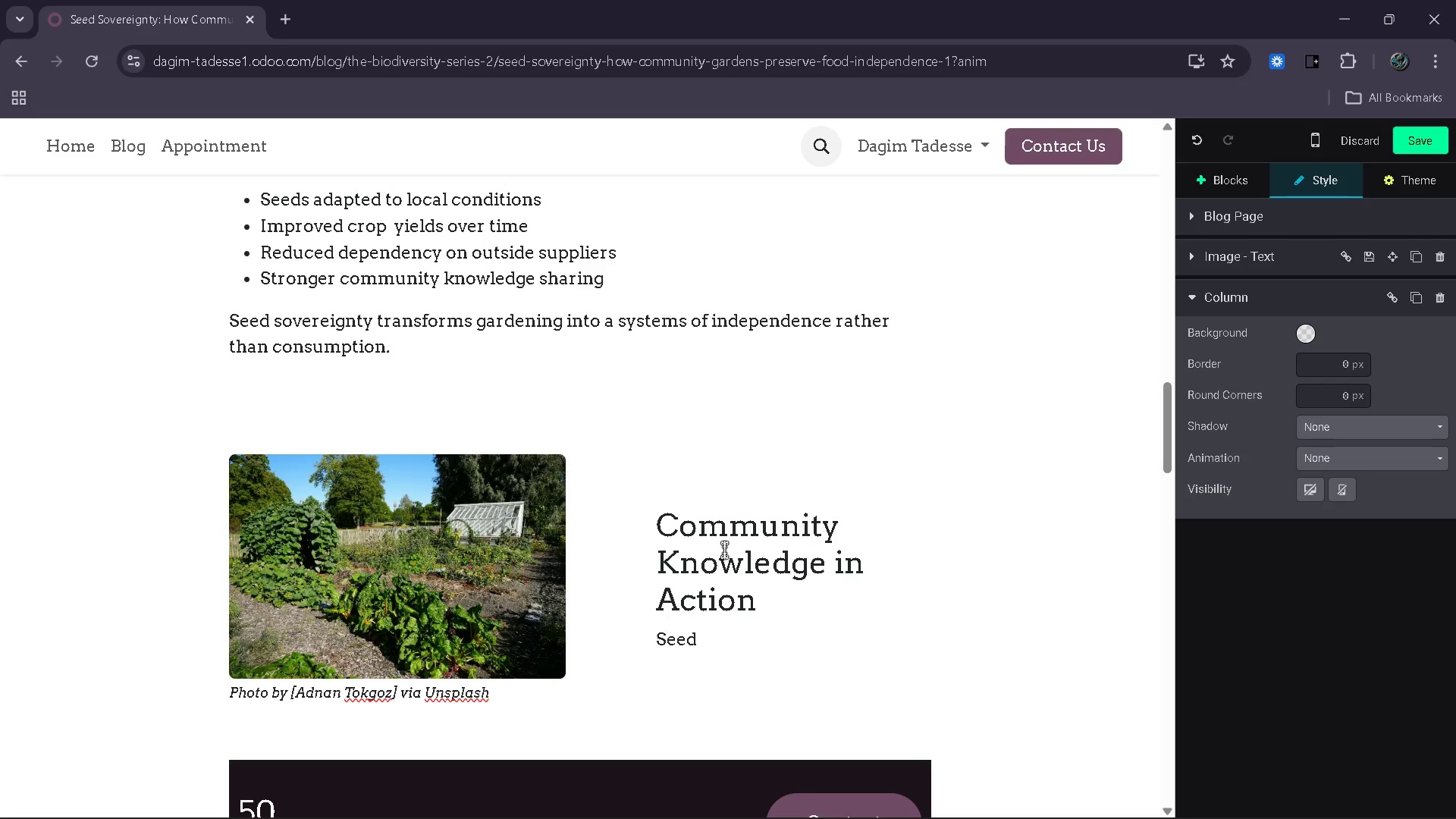 
wait(6.56)
 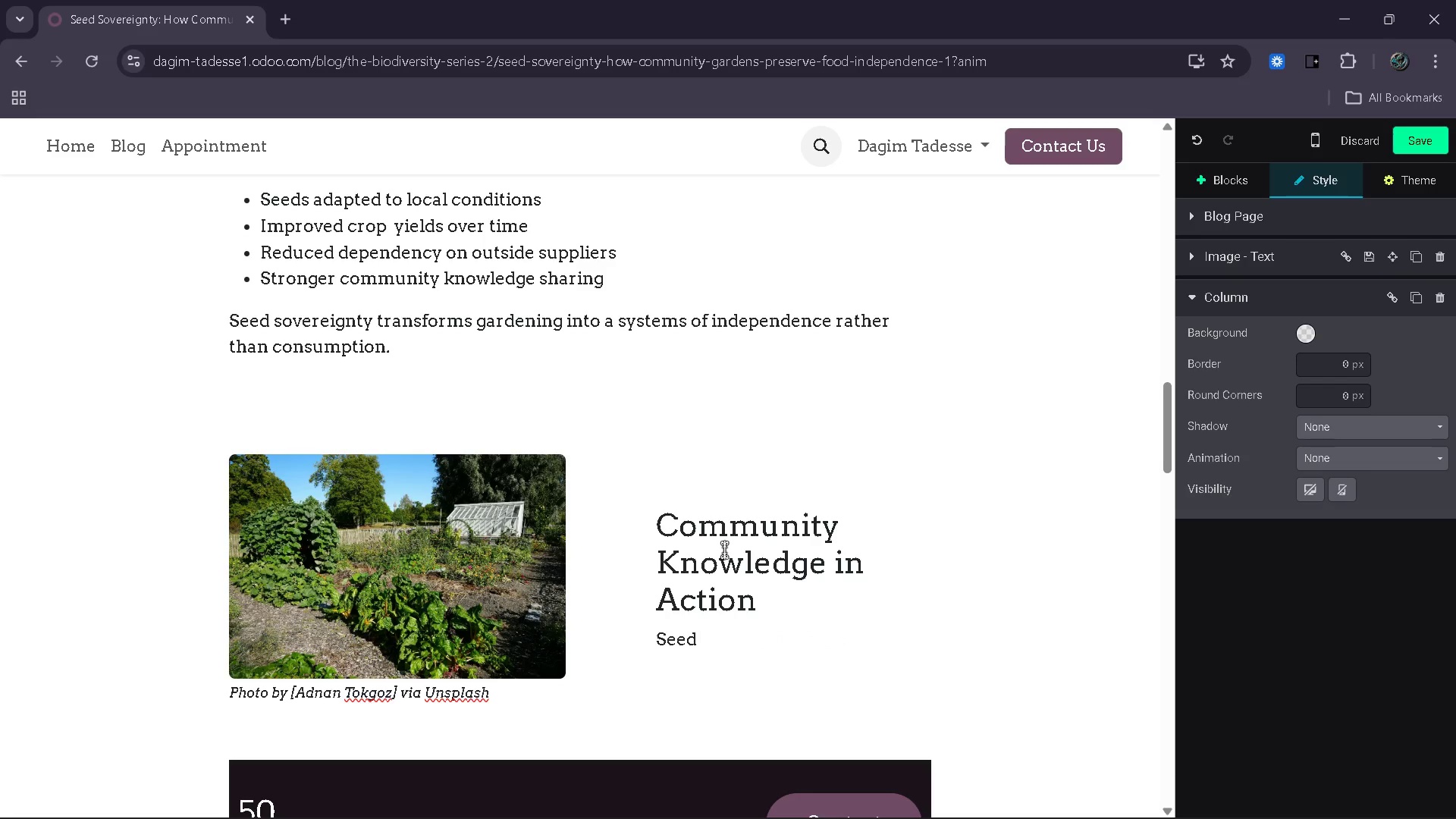 
type(saving is not just an individual effore)
key(Backspace)
type(t - it thric)
key(Backspace)
type(ves in shared spaces.)
 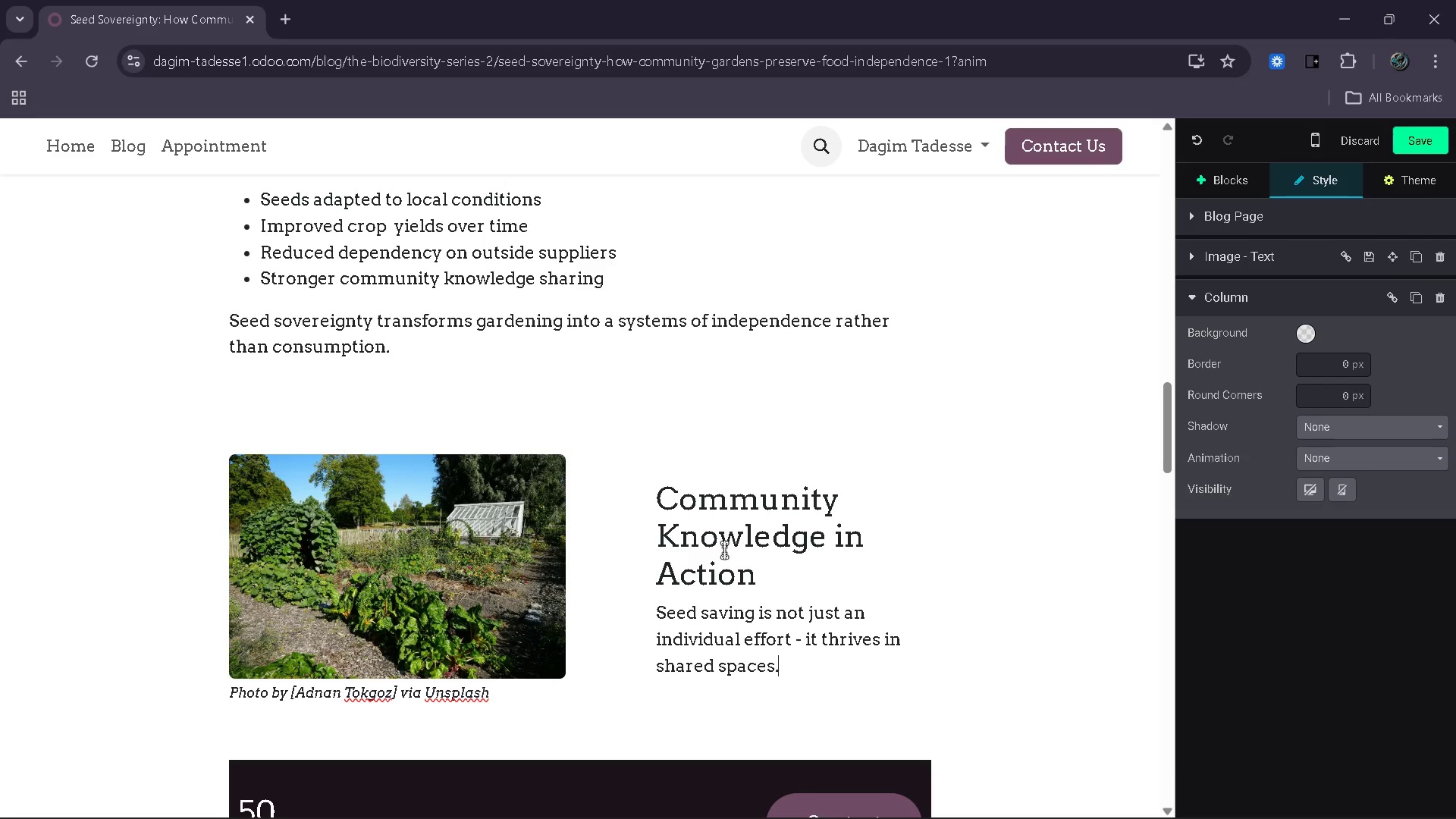 
type( Community gardebs allow growers to exchange sees)
key(Backspace)
type(ds, techniques )
key(Backspace)
type(, a)
key(Backspace)
key(Backspace)
key(Backspace)
type( and experiences )
key(Backspace)
type(, creatig)
key(Backspace)
key(Backspace)
key(Backspace)
key(Backspace)
key(Backspace)
type(eating )
 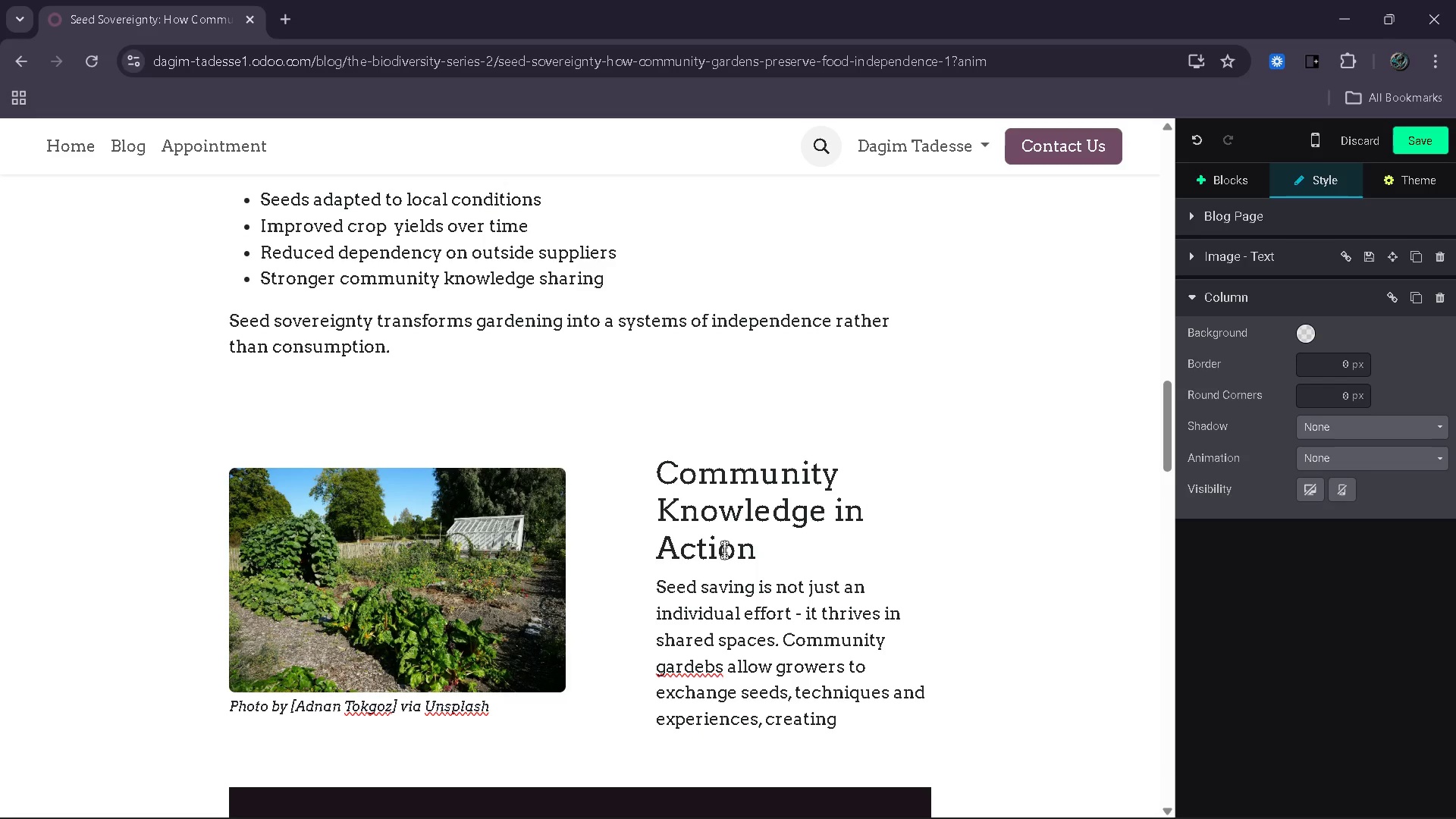 
wait(5.02)
 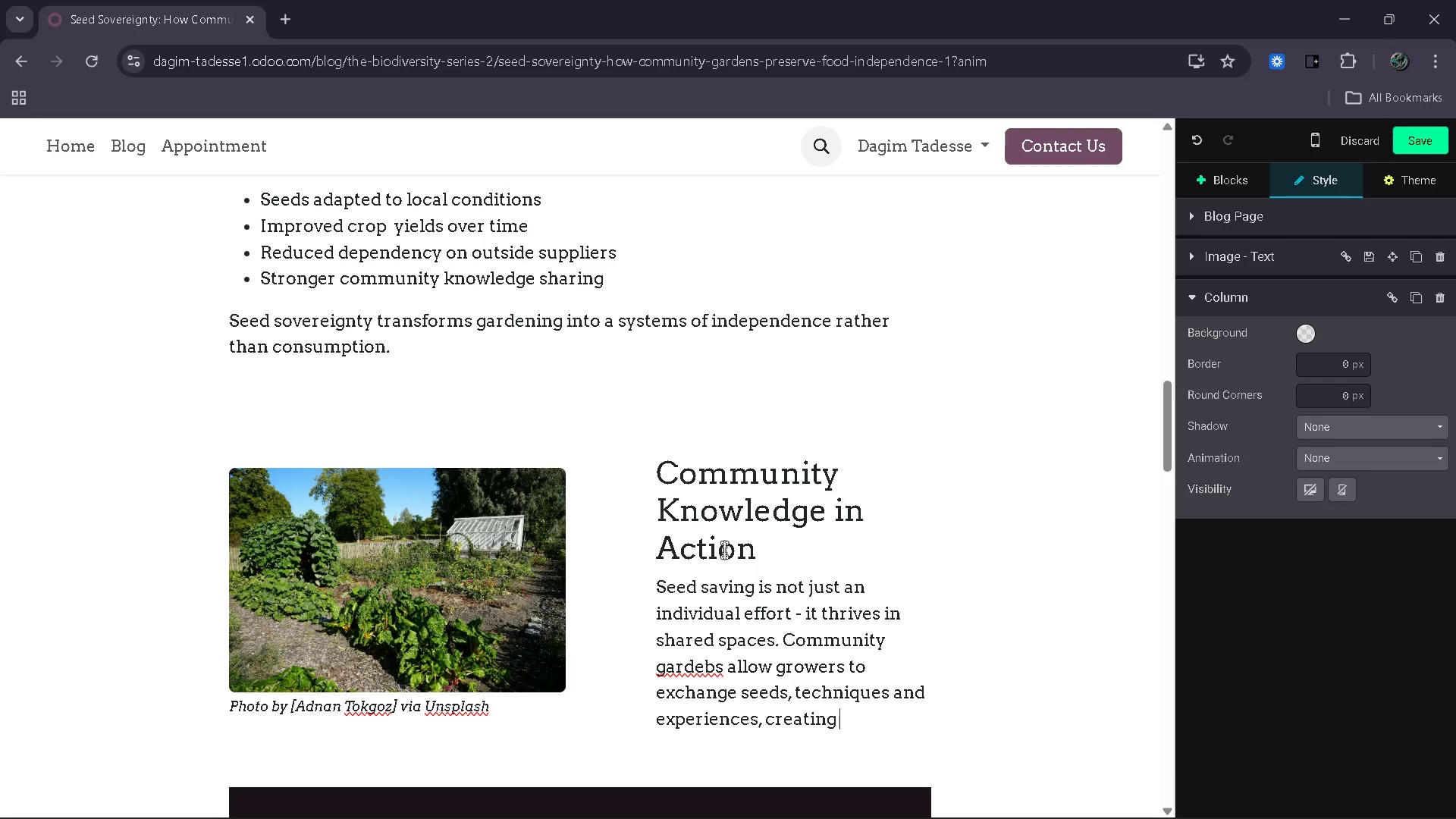 
type(a living netweo)
key(Backspace)
key(Backspace)
type(ork of agriculture)
key(Backspace)
type(al )
 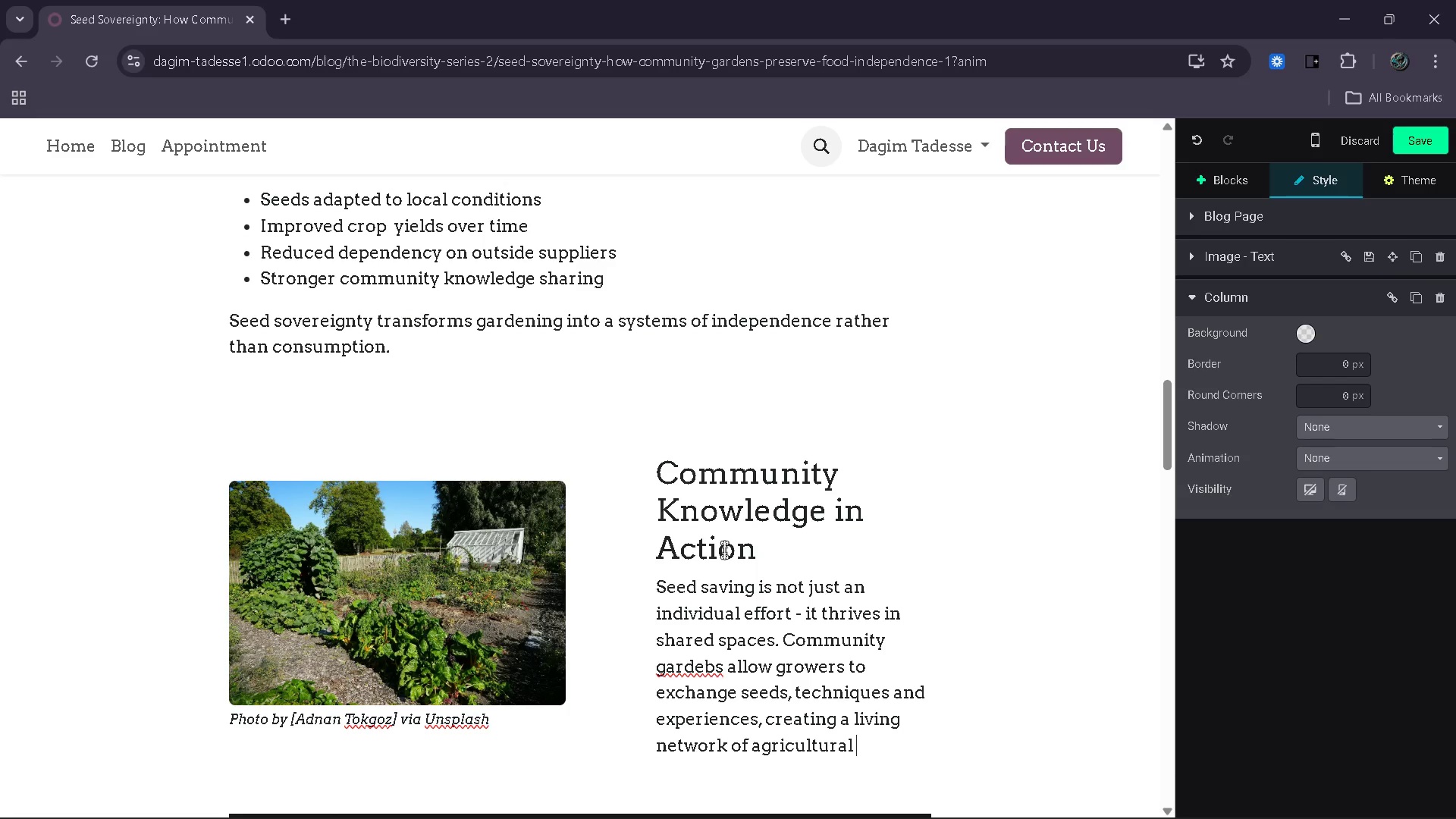 
type(knowledge )
key(Backspace)
type(.)
 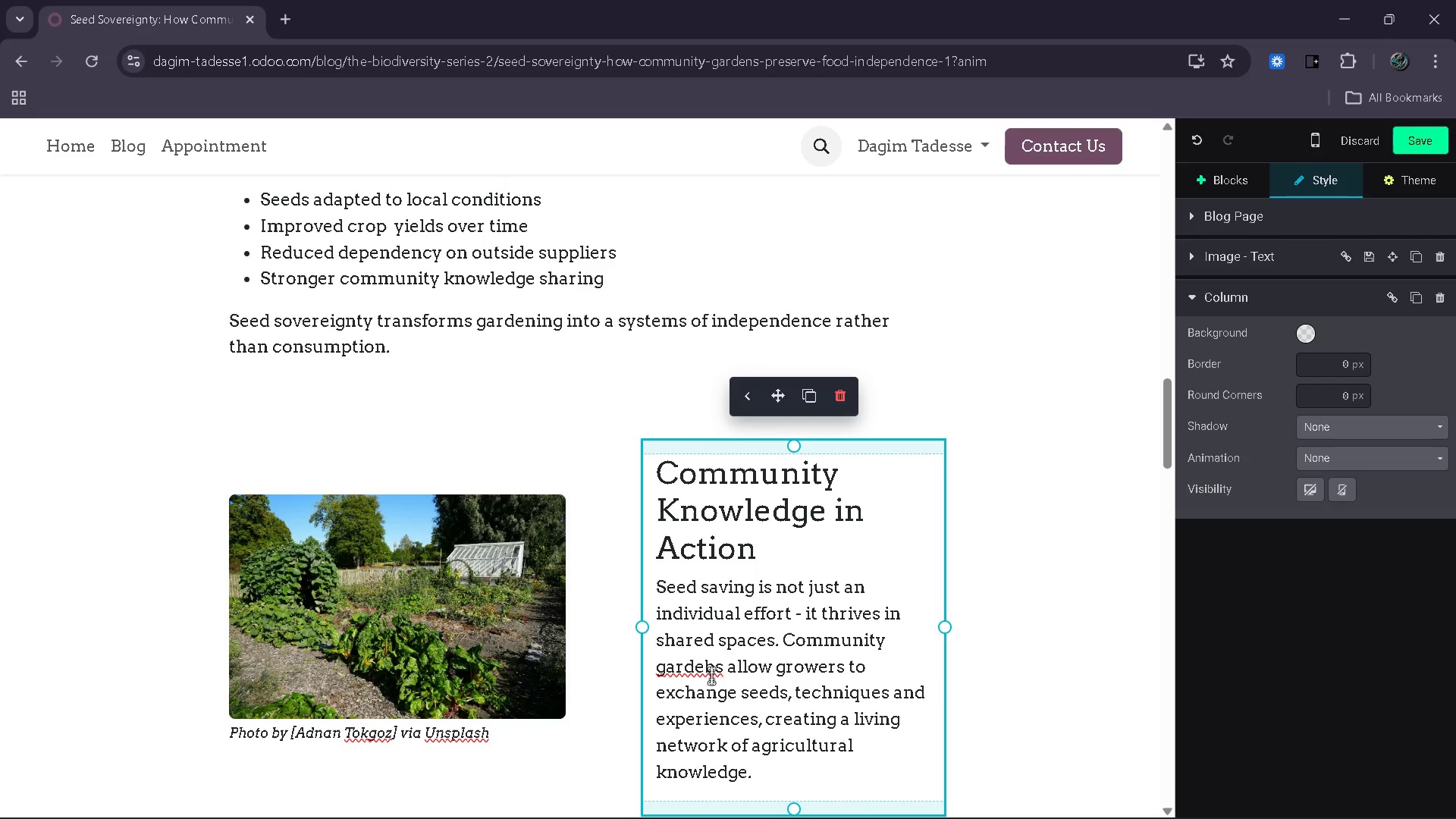 
key(Space)
 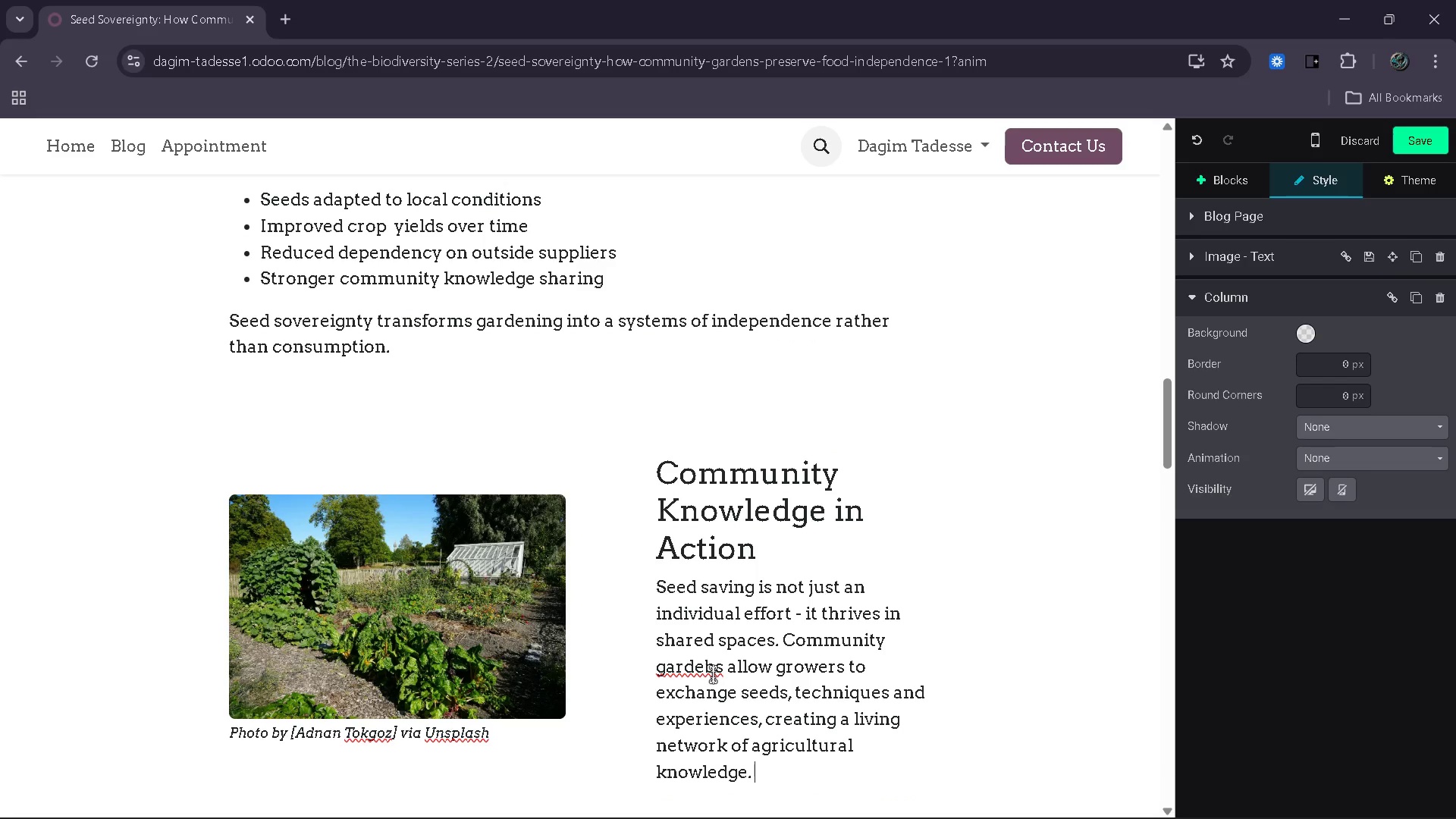 
key(Backspace)
 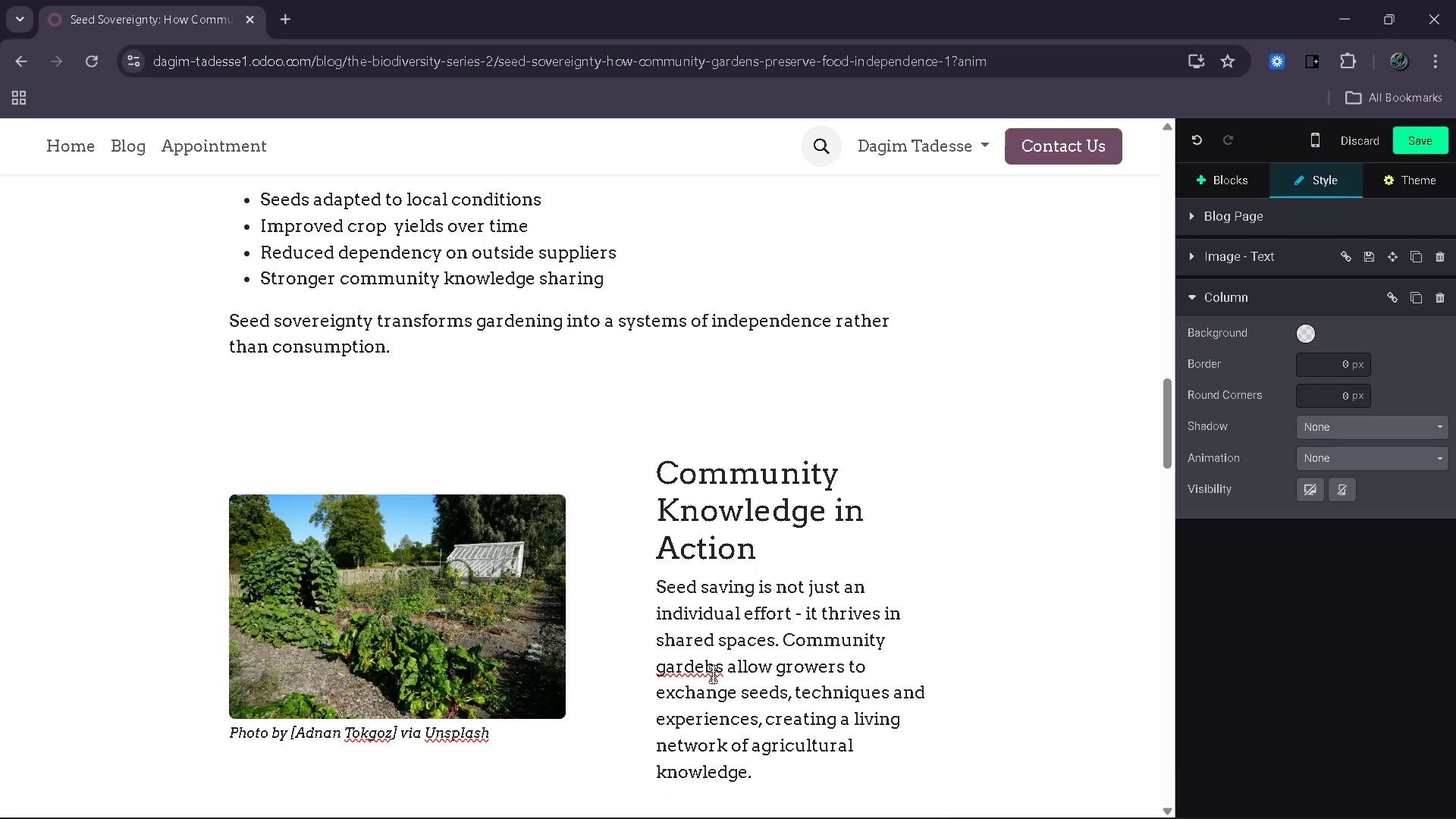 
left_click([713, 674])
 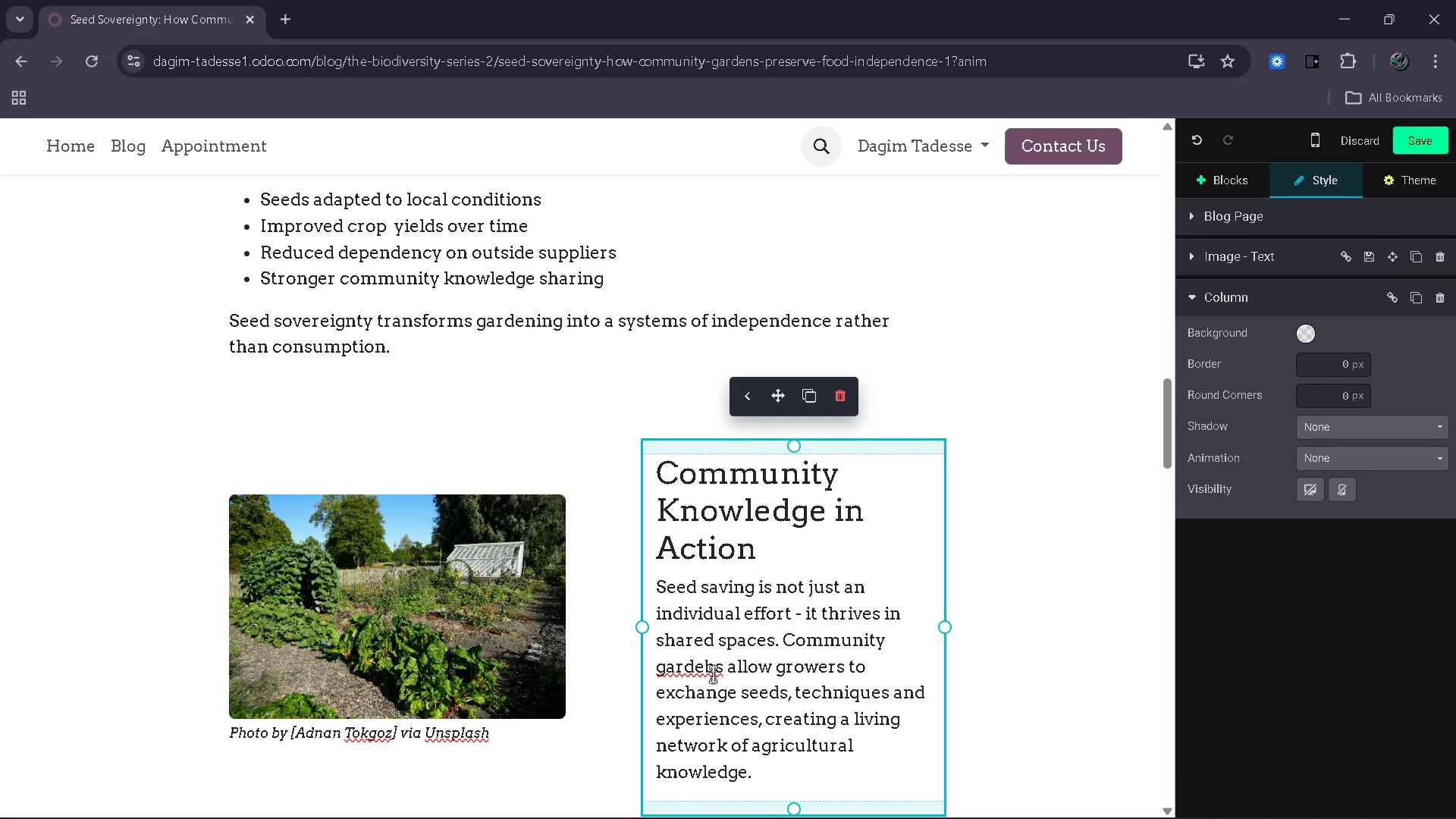 
key(Backspace)
 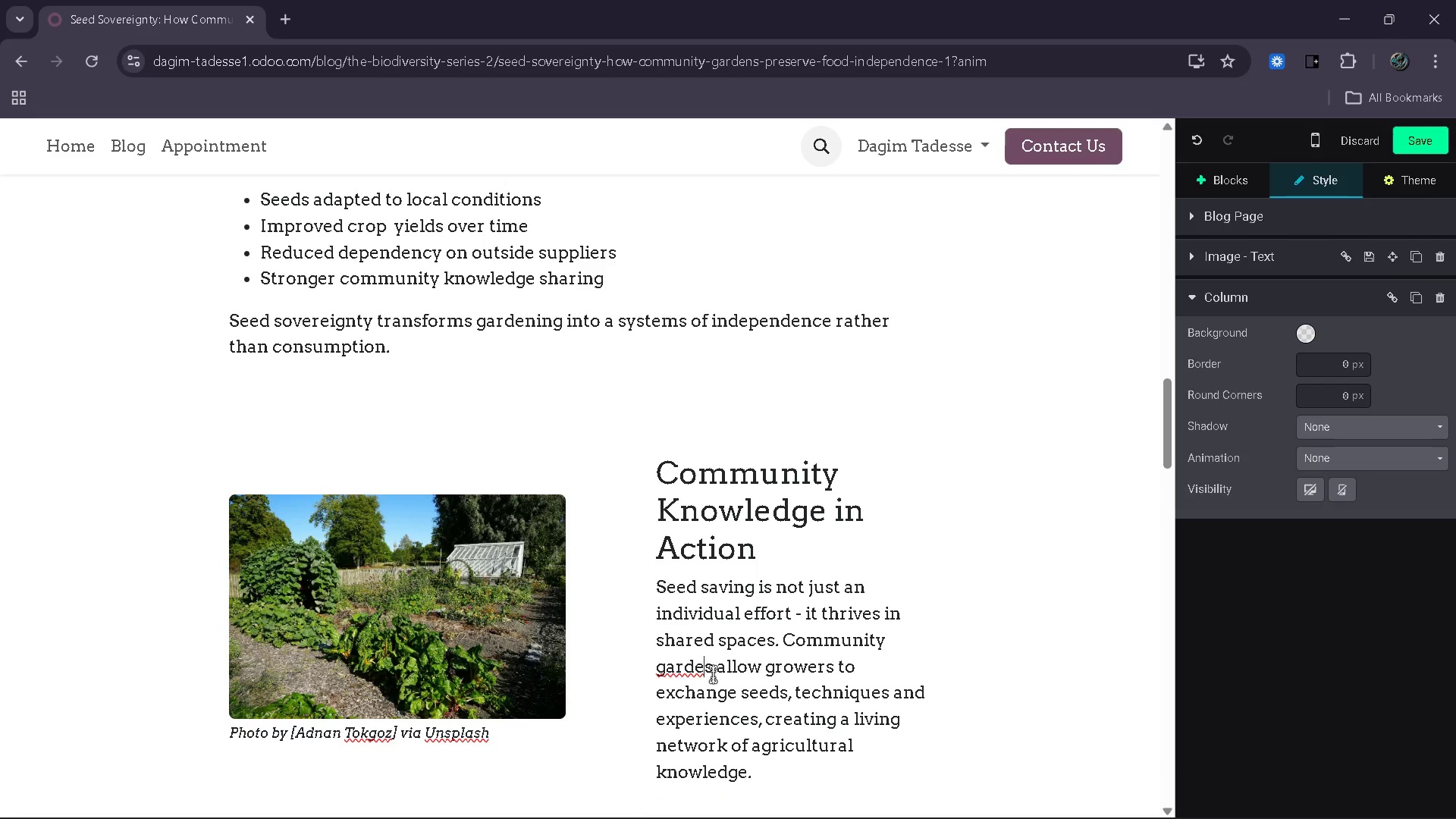 
key(N)
 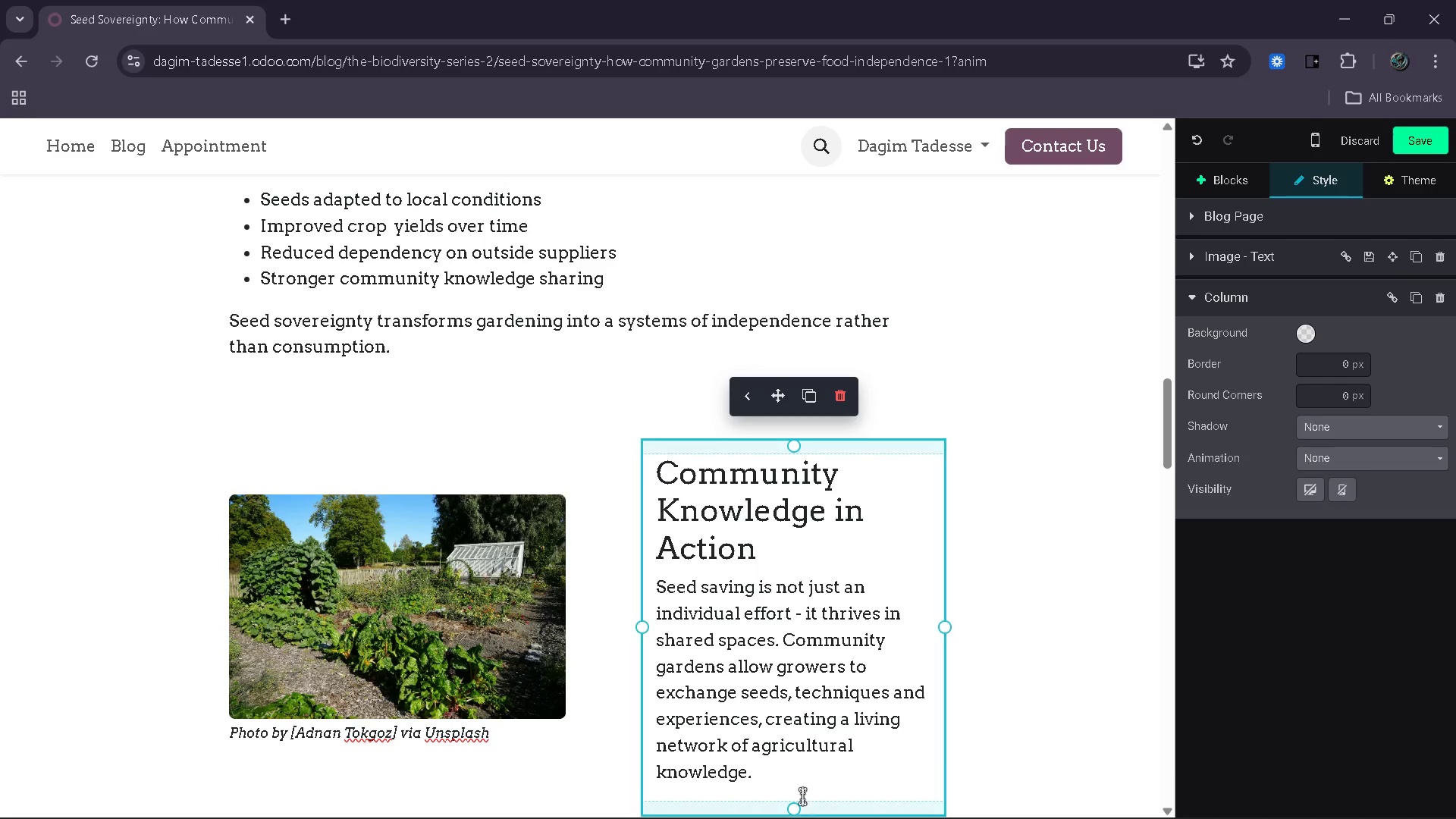 
left_click([799, 775])
 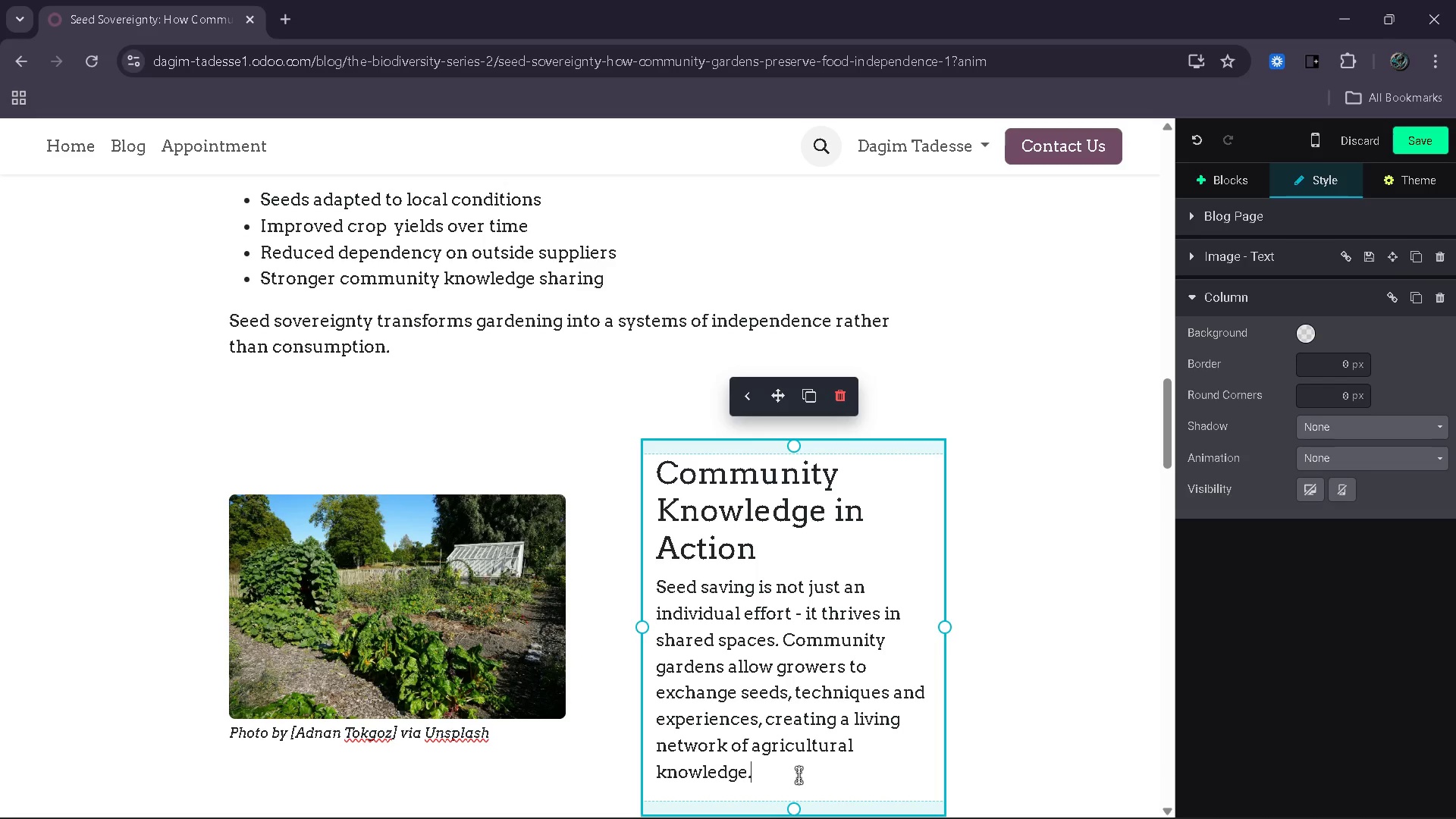 
wait(12.45)
 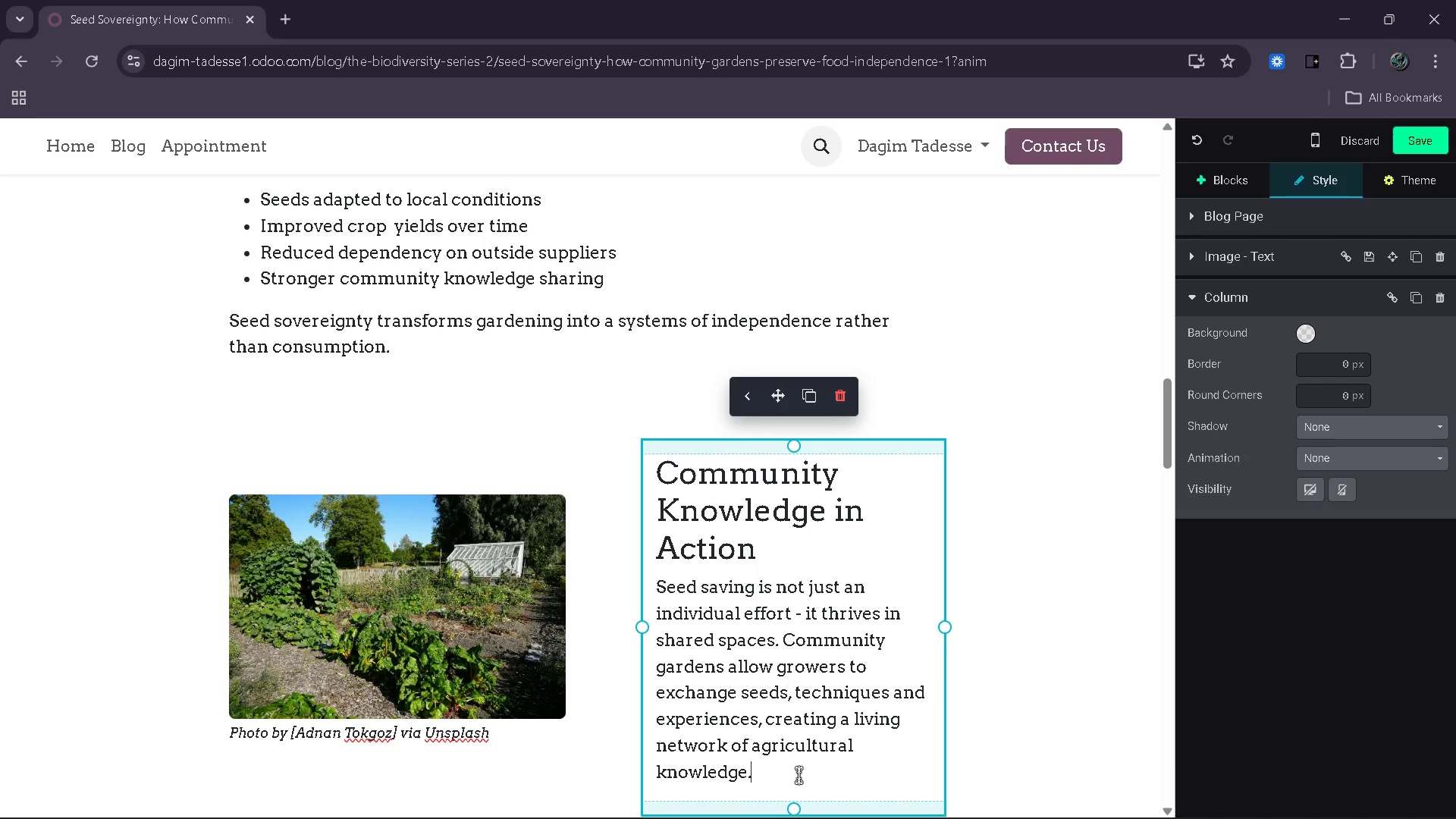 
left_click_drag(start_coordinate=[288, 535], to_coordinate=[232, 539])
 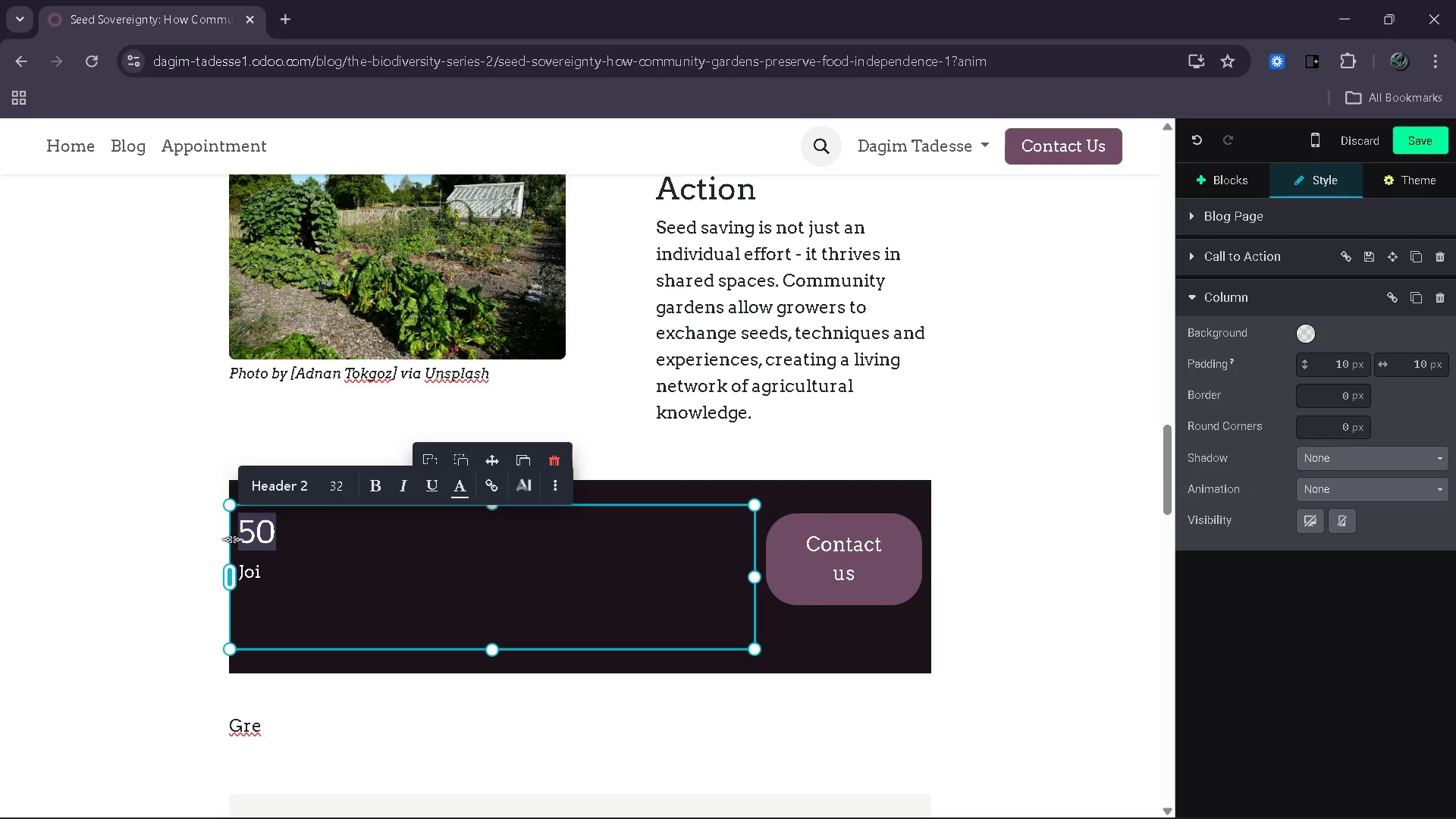 
type(Join the s)
key(Backspace)
type(Seed Preservation Movement)
 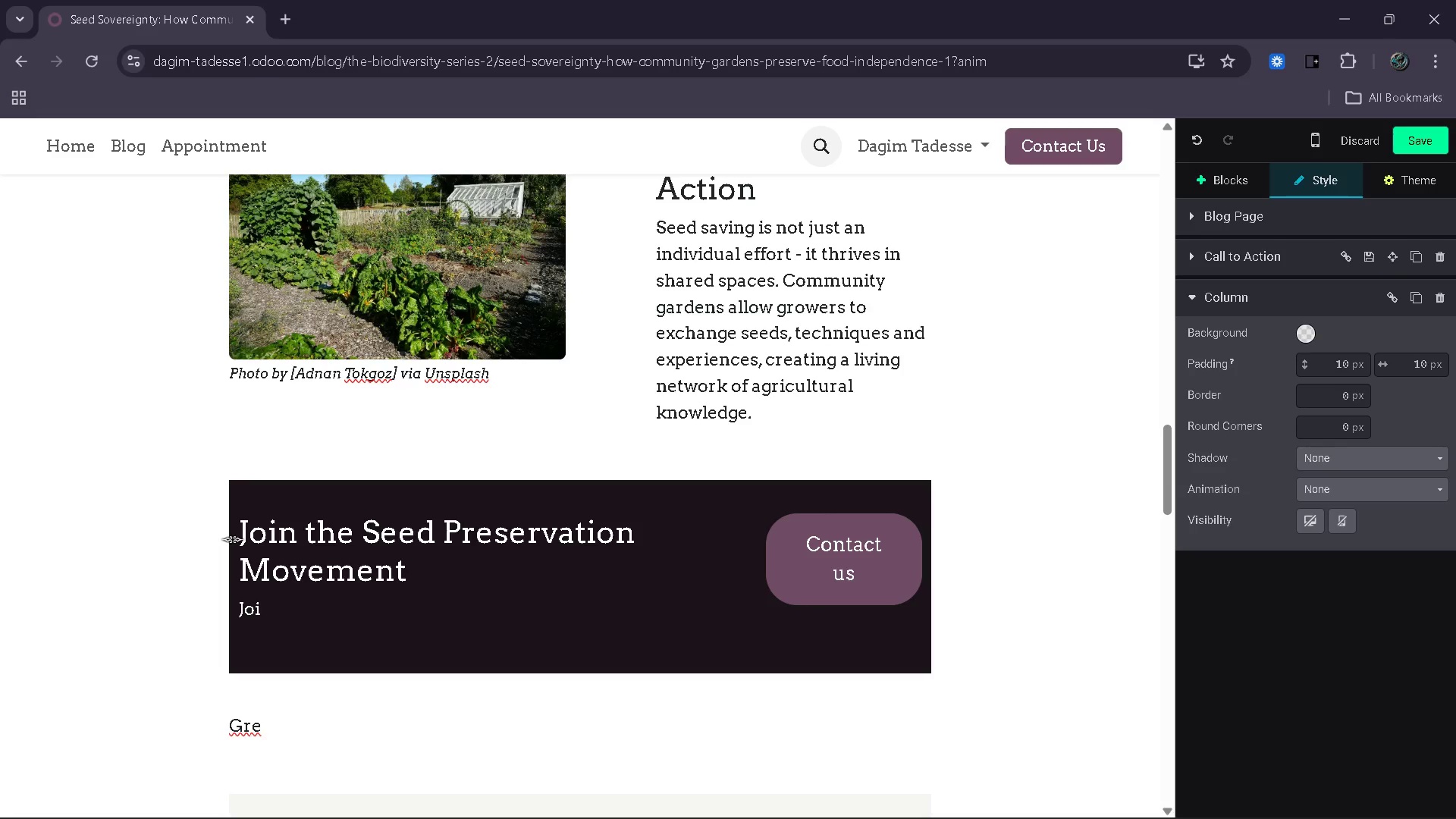 
left_click([424, 621])
 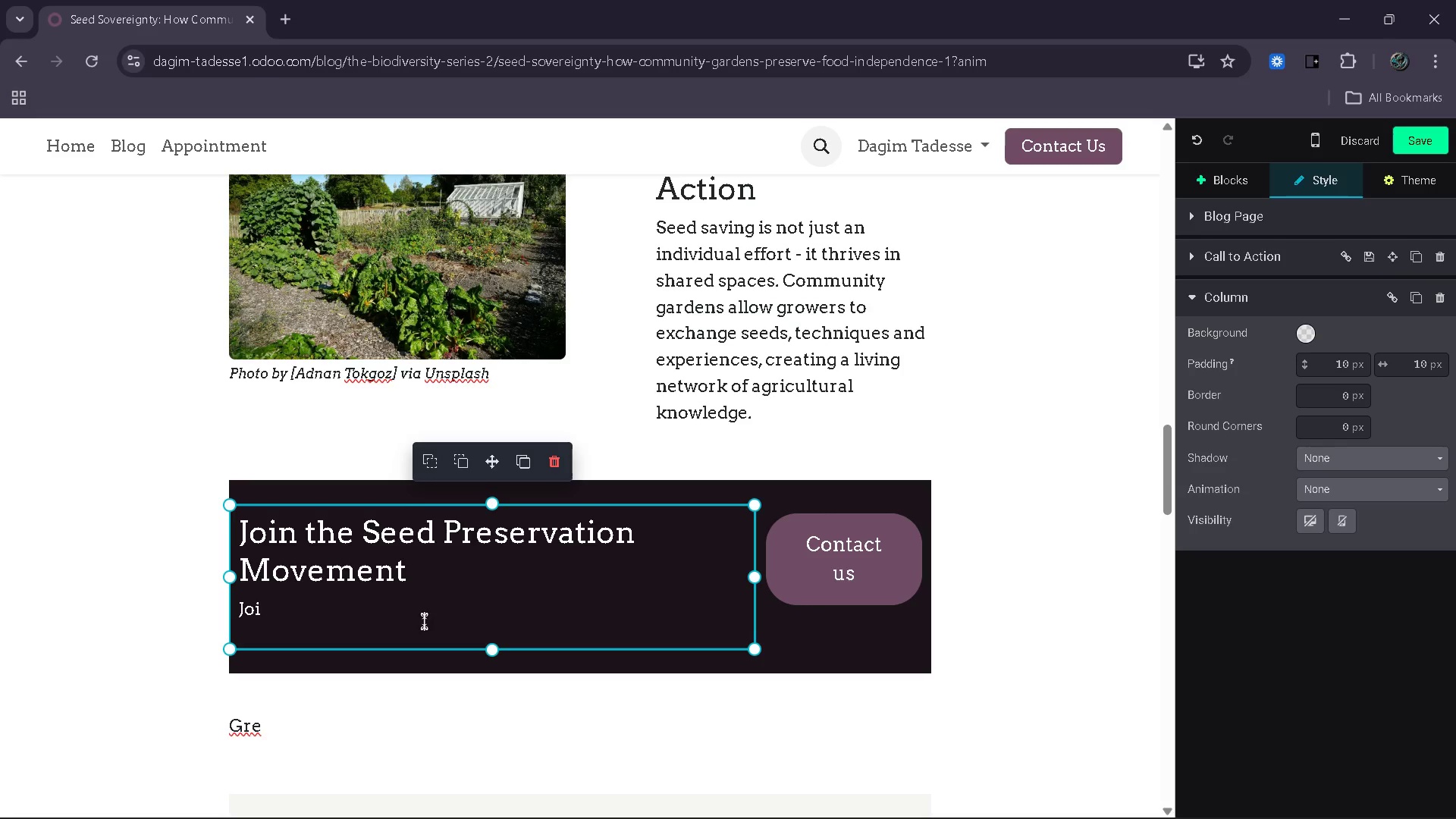 
key(Backspace)
key(Backspace)
key(Backspace)
type(Help protect heirloom vegit)
key(Backspace)
key(Backspace)
type(etables and grains while building strin==)
key(Backspace)
key(Backspace)
key(Backspace)
key(Backspace)
type(onger local food systems.)
 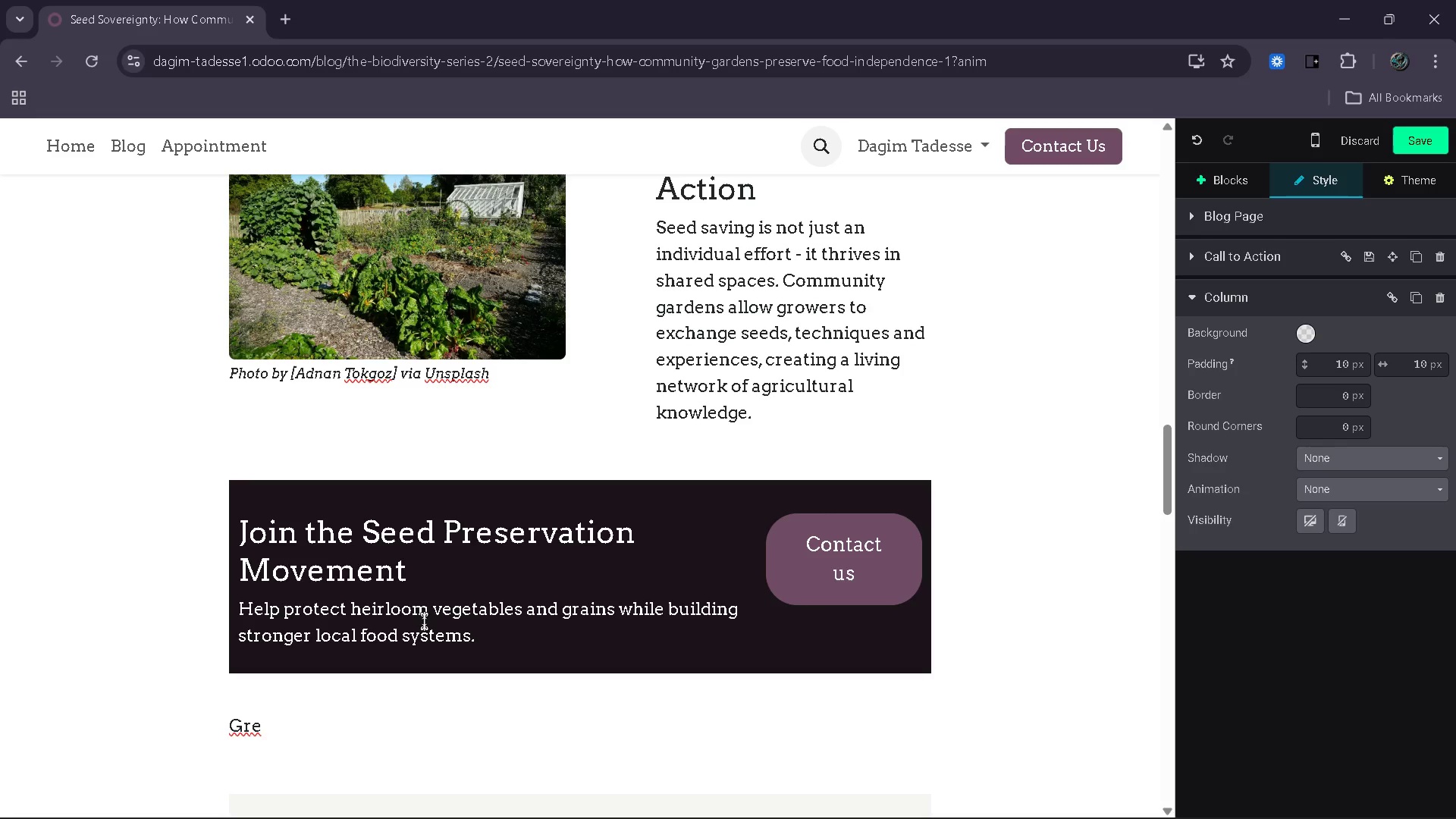 
wait(26.44)
 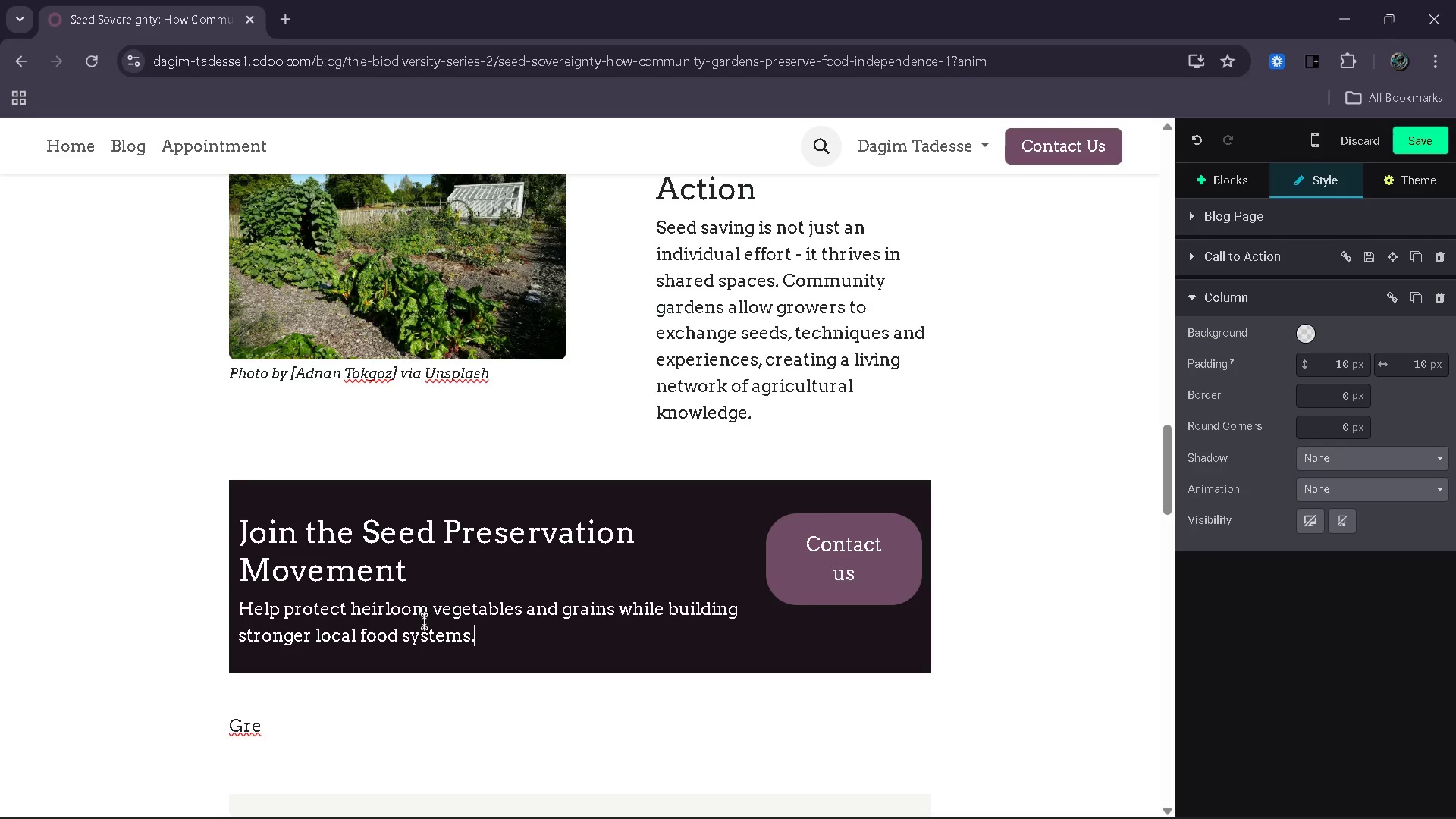 
left_click([873, 576])
 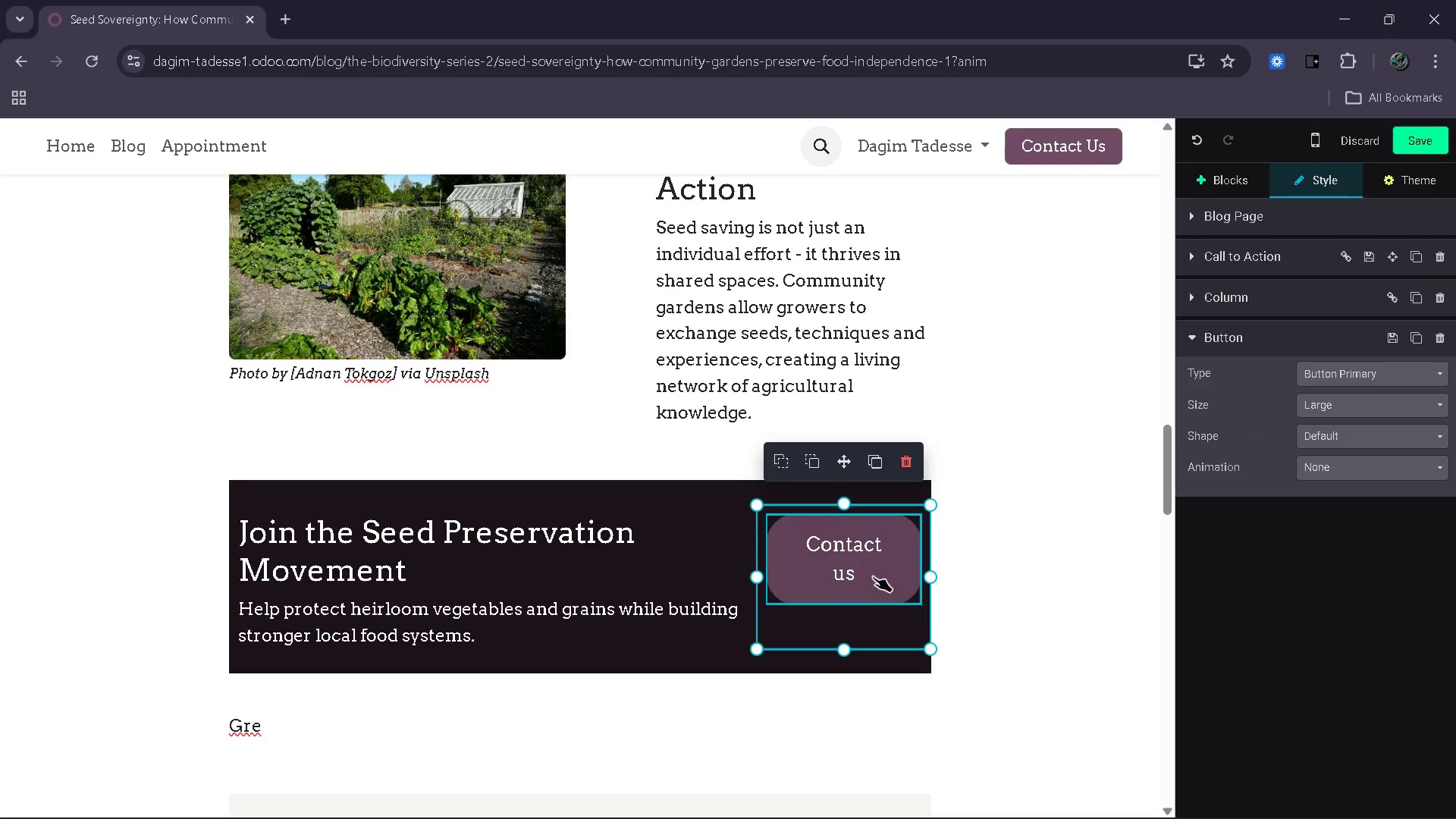 
key(ArrowLeft)
 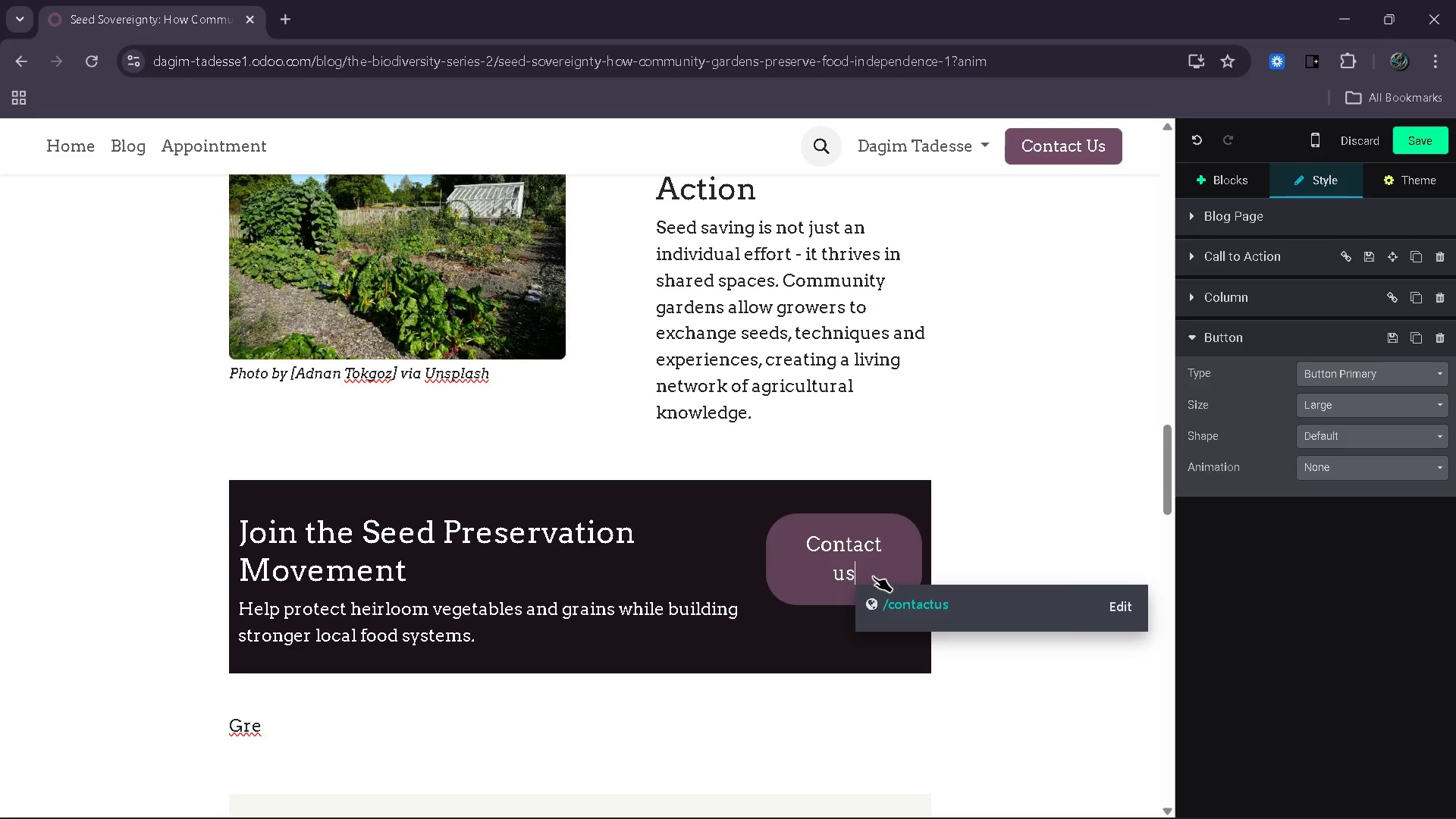 
key(Backspace)
key(Backspace)
key(Backspace)
key(Backspace)
key(Backspace)
key(Backspace)
key(Backspace)
key(Backspace)
key(Backspace)
key(Backspace)
type(Get Involved)
 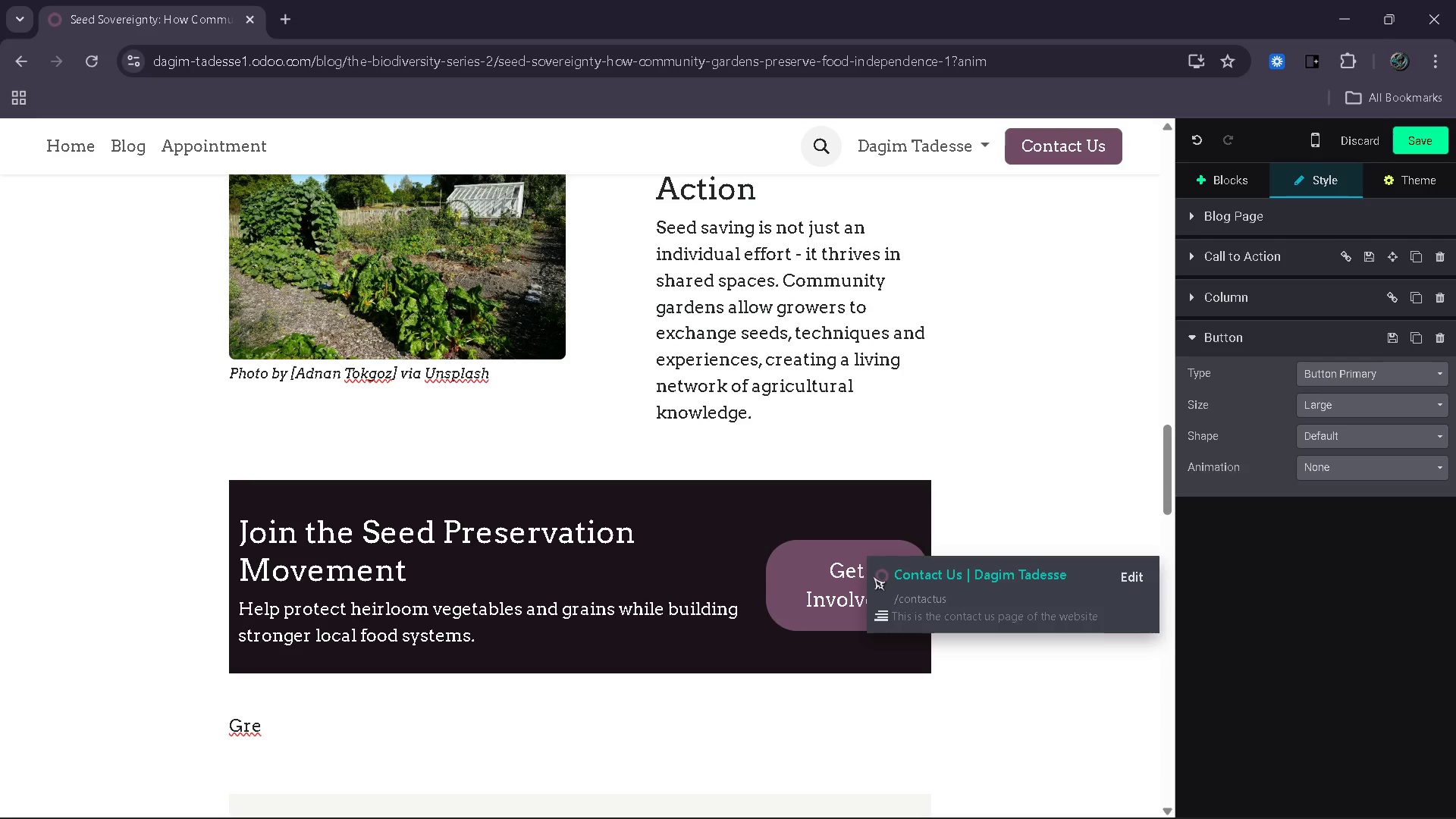 
type( Today)
 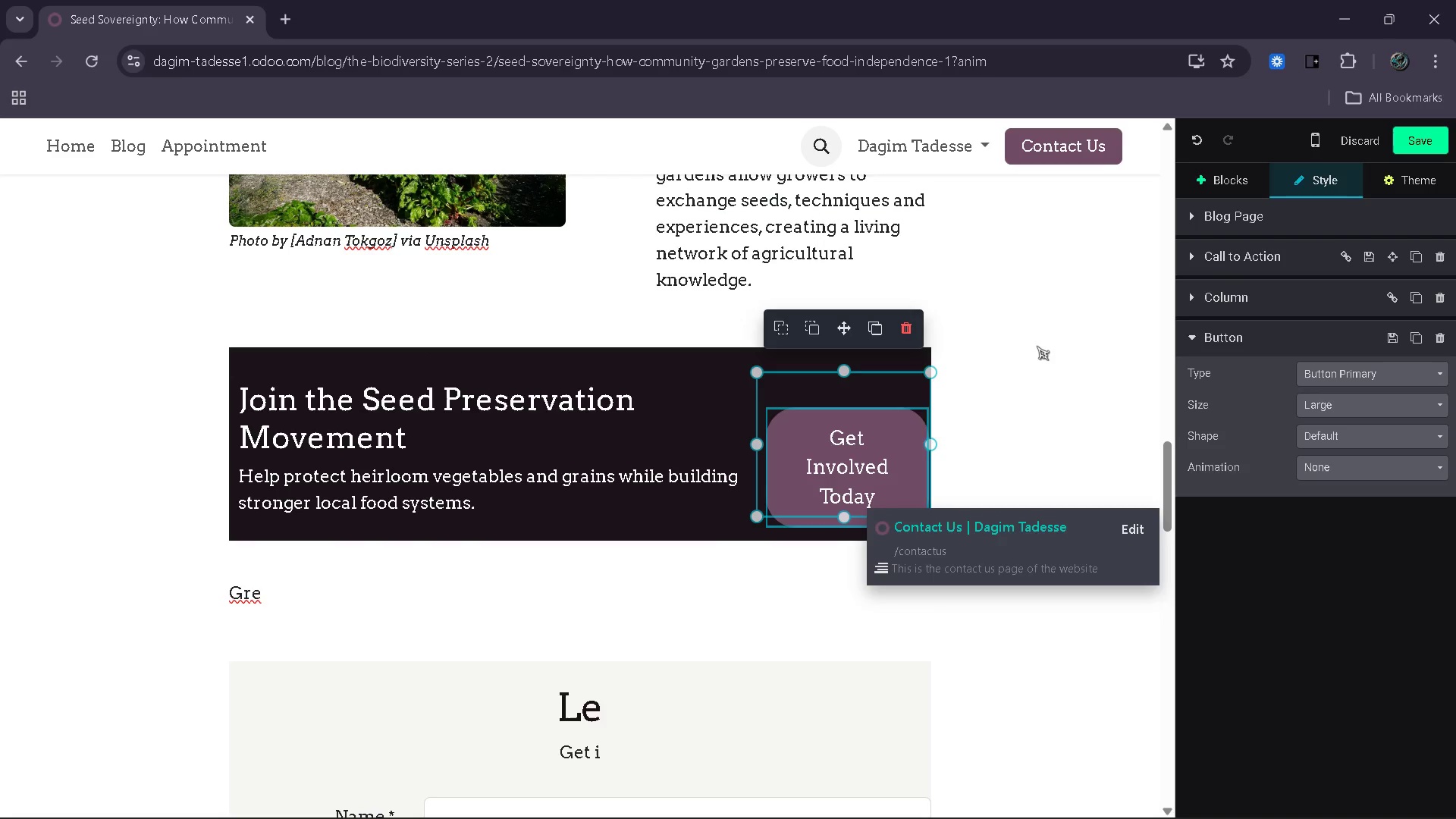 
wait(6.53)
 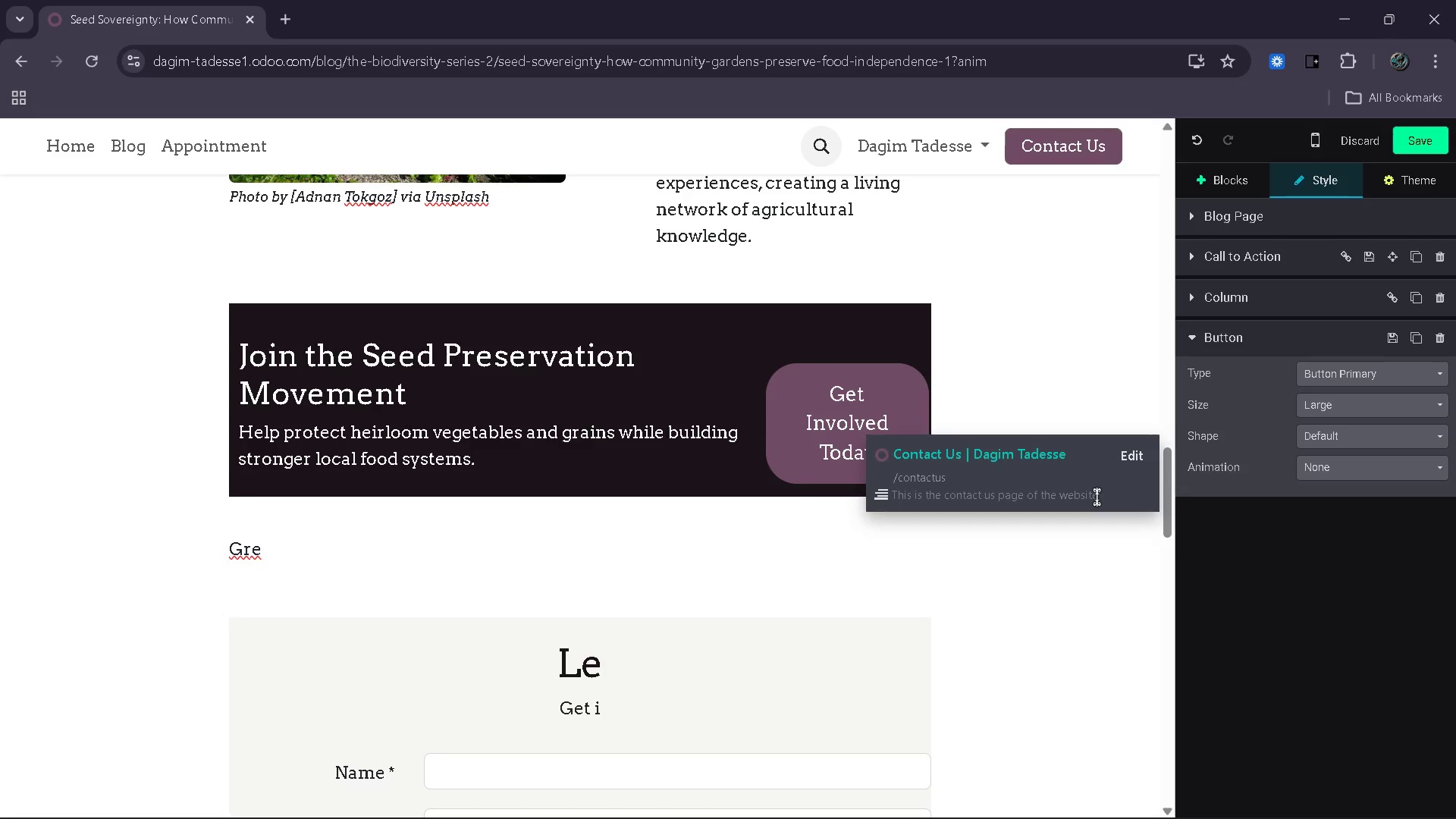 
left_click([1037, 346])
 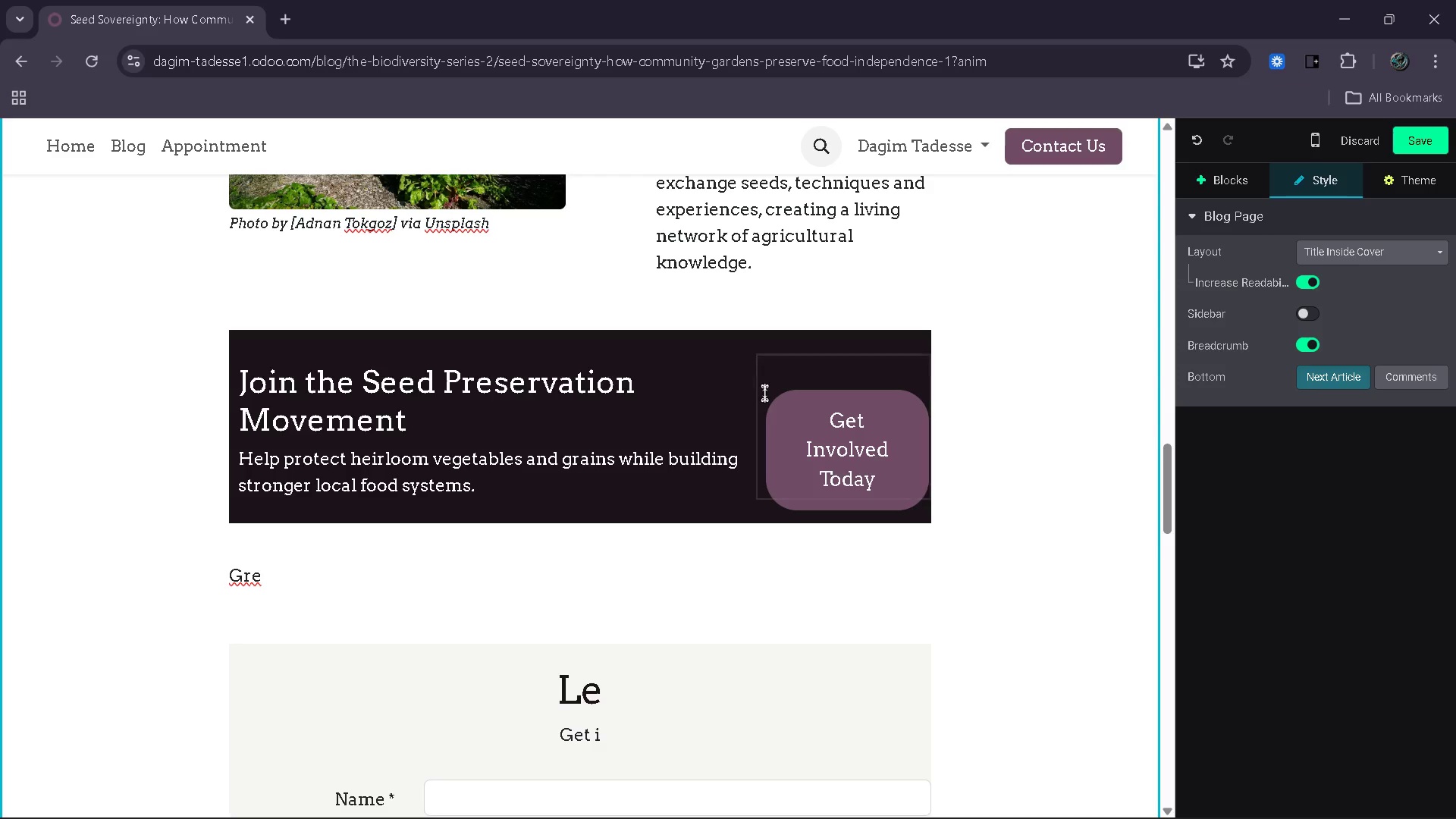 
left_click([772, 380])
 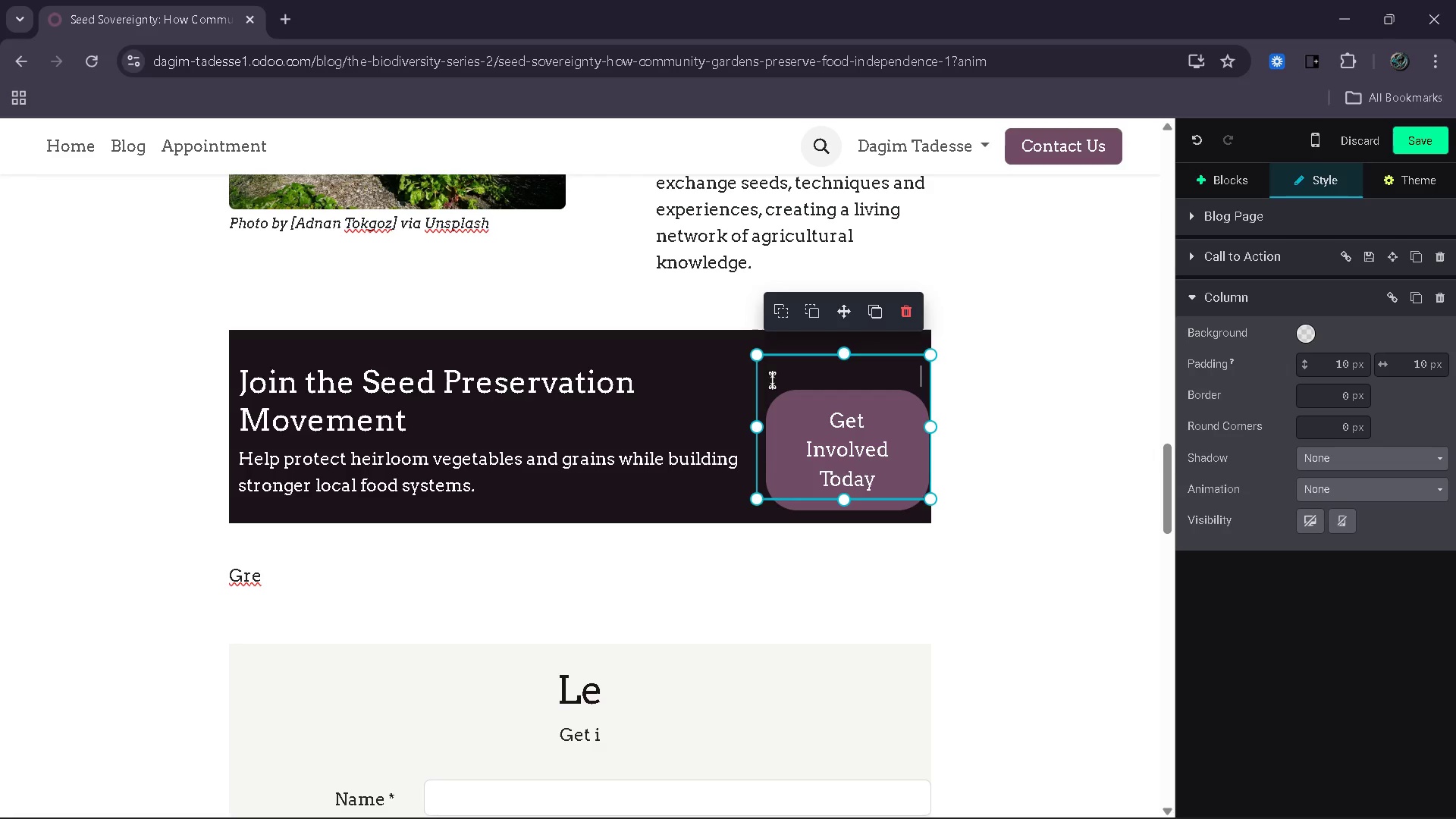 
key(Backspace)
 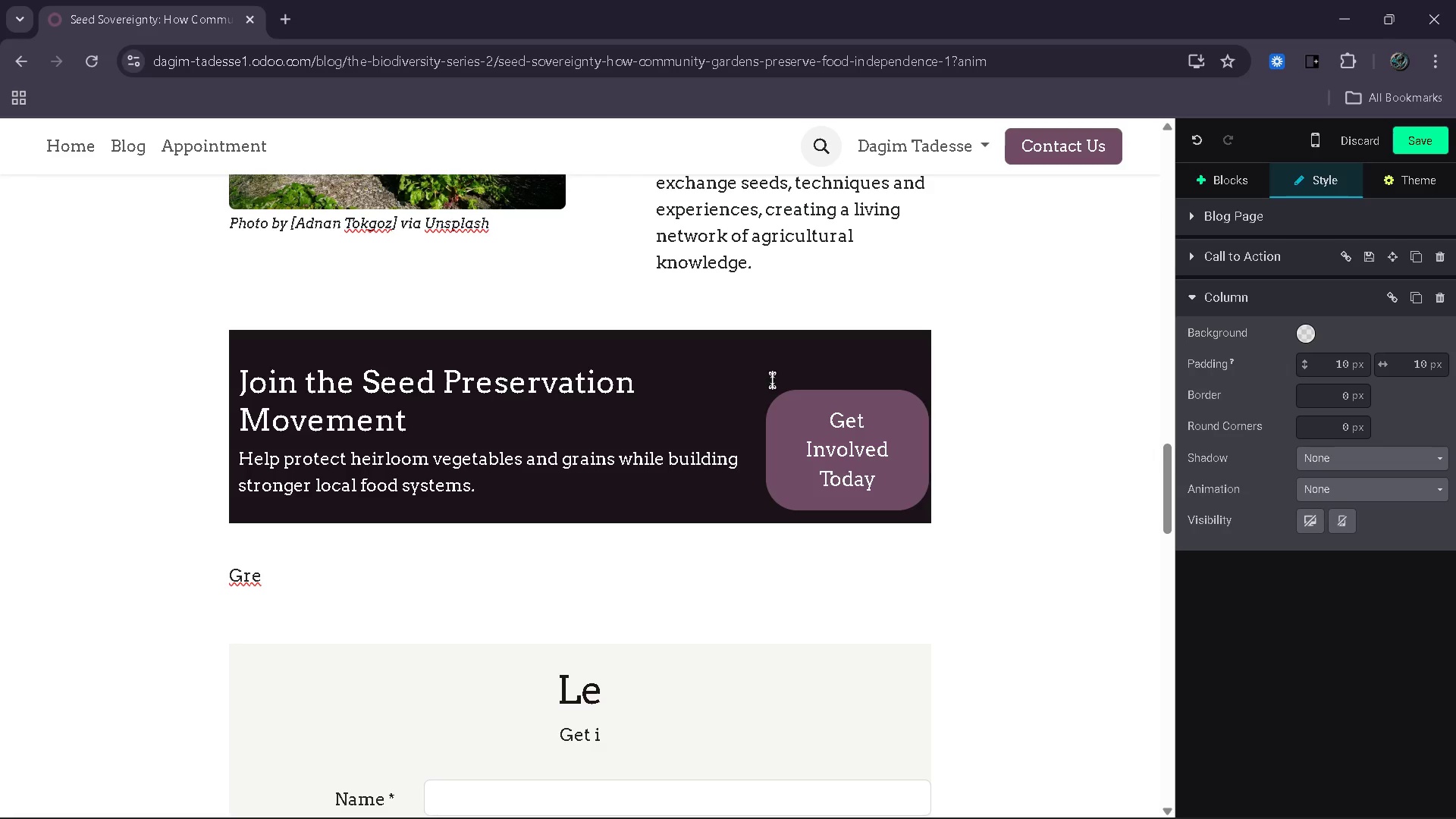 
key(Backspace)
 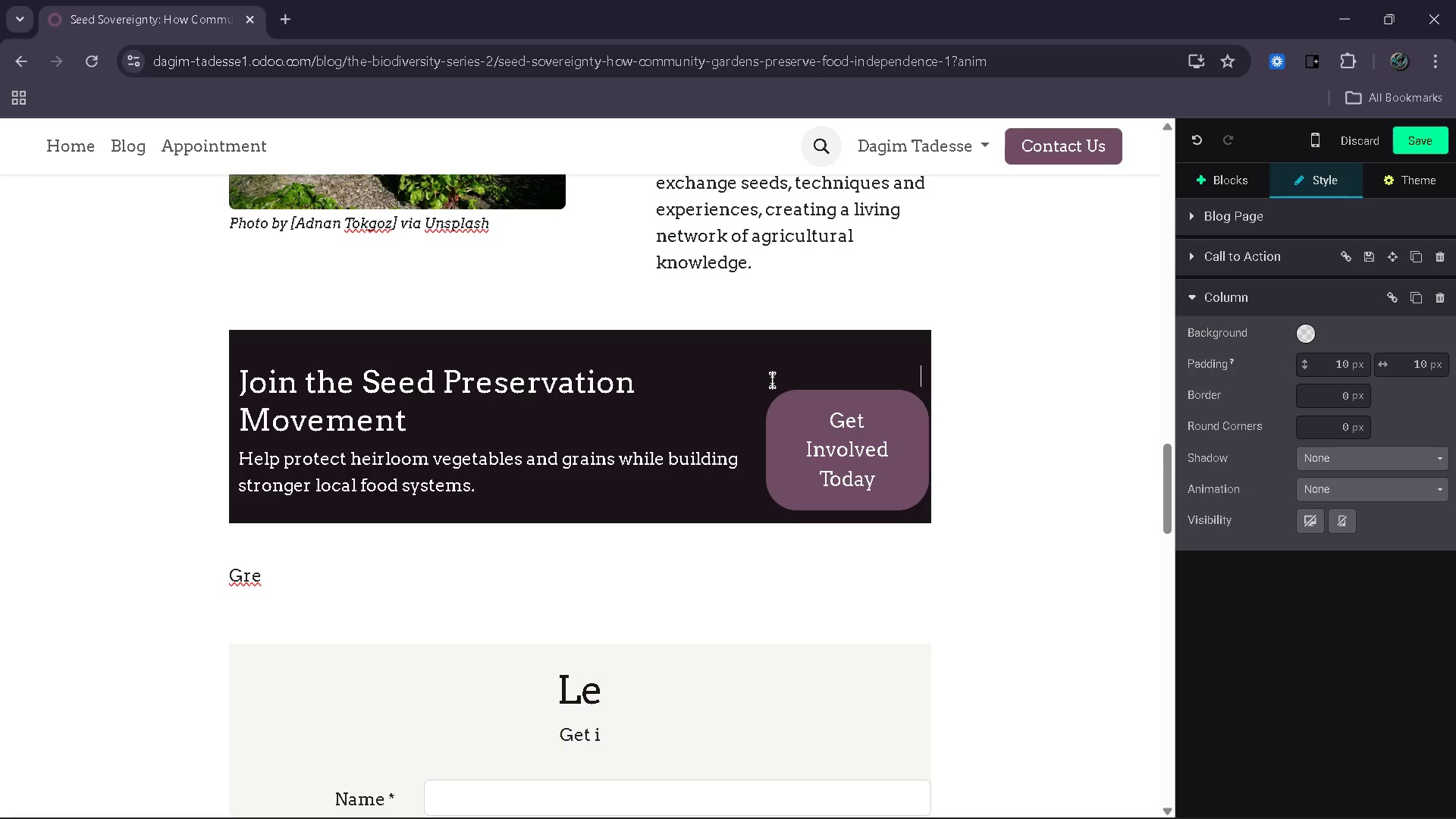 
key(Delete)
 